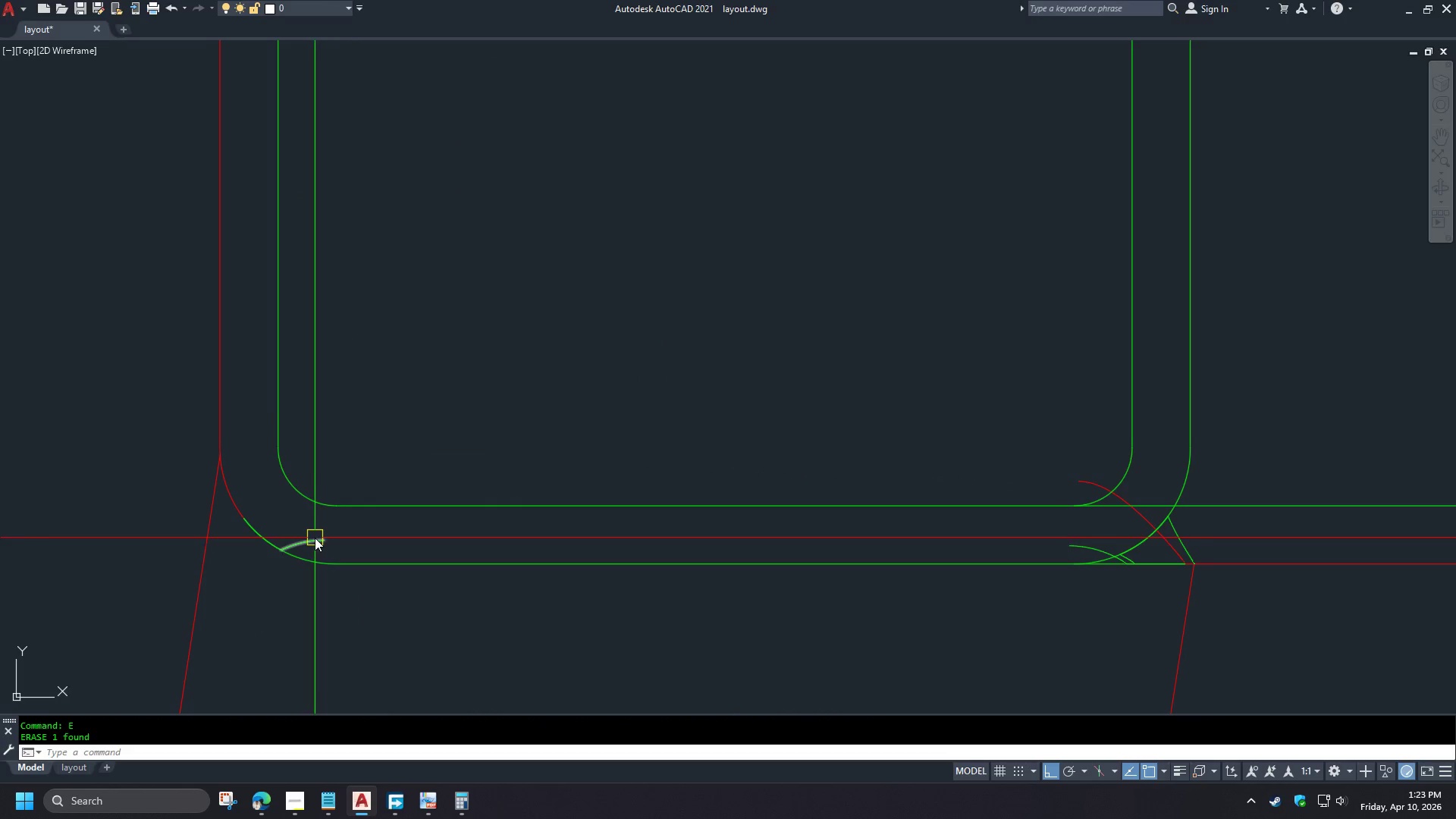 
left_click([315, 538])
 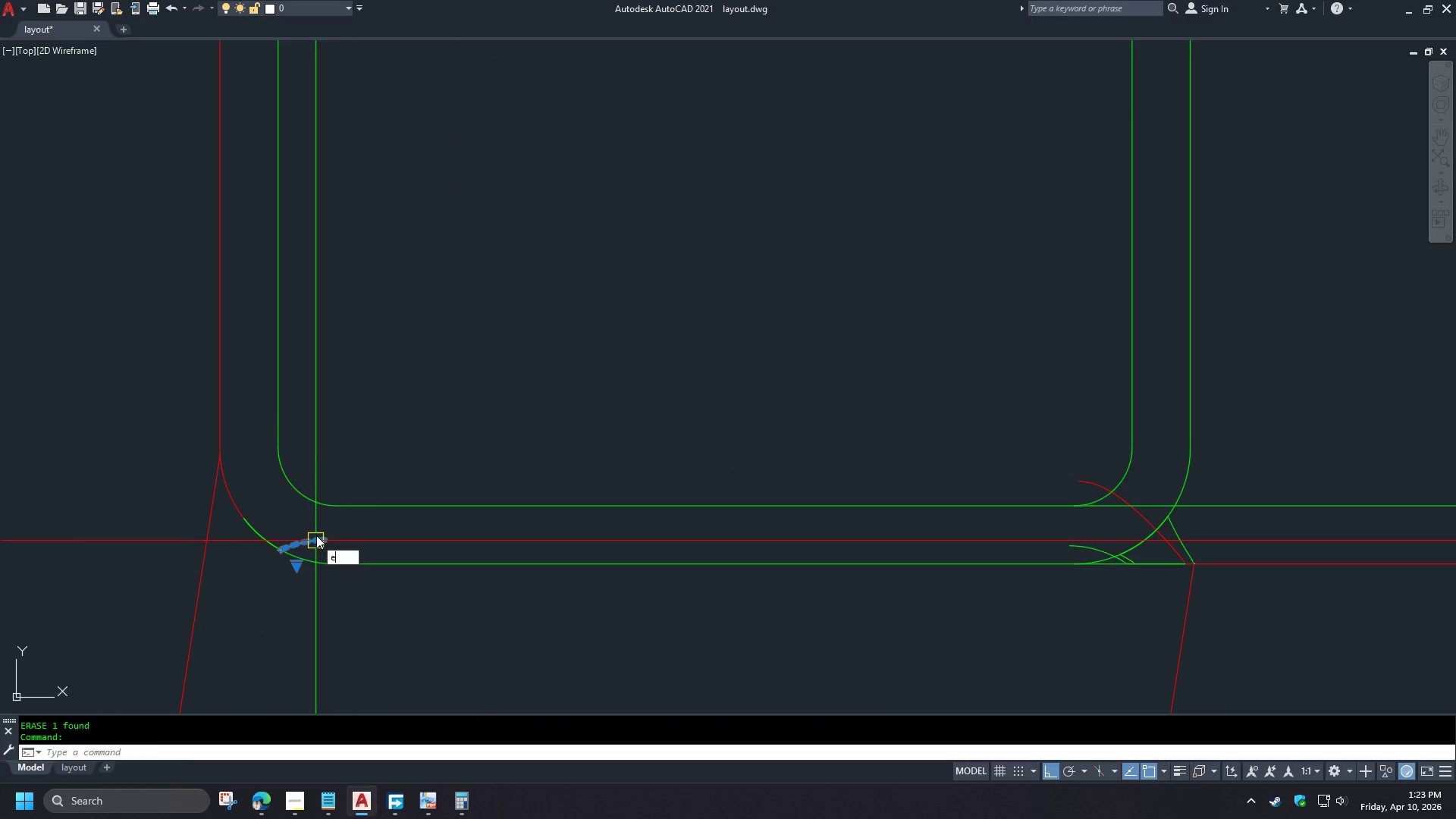 
key(E)
 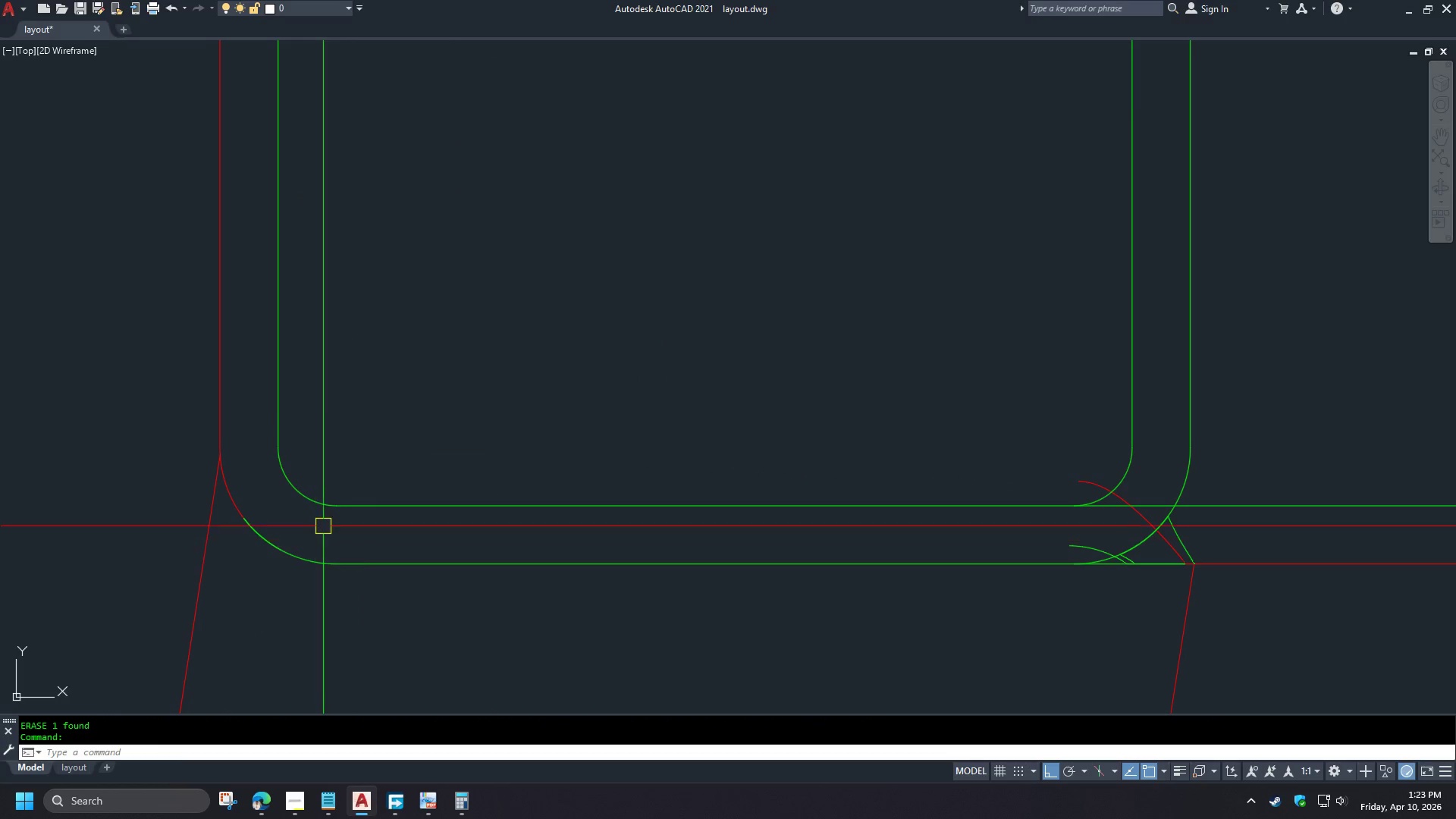 
key(Space)
 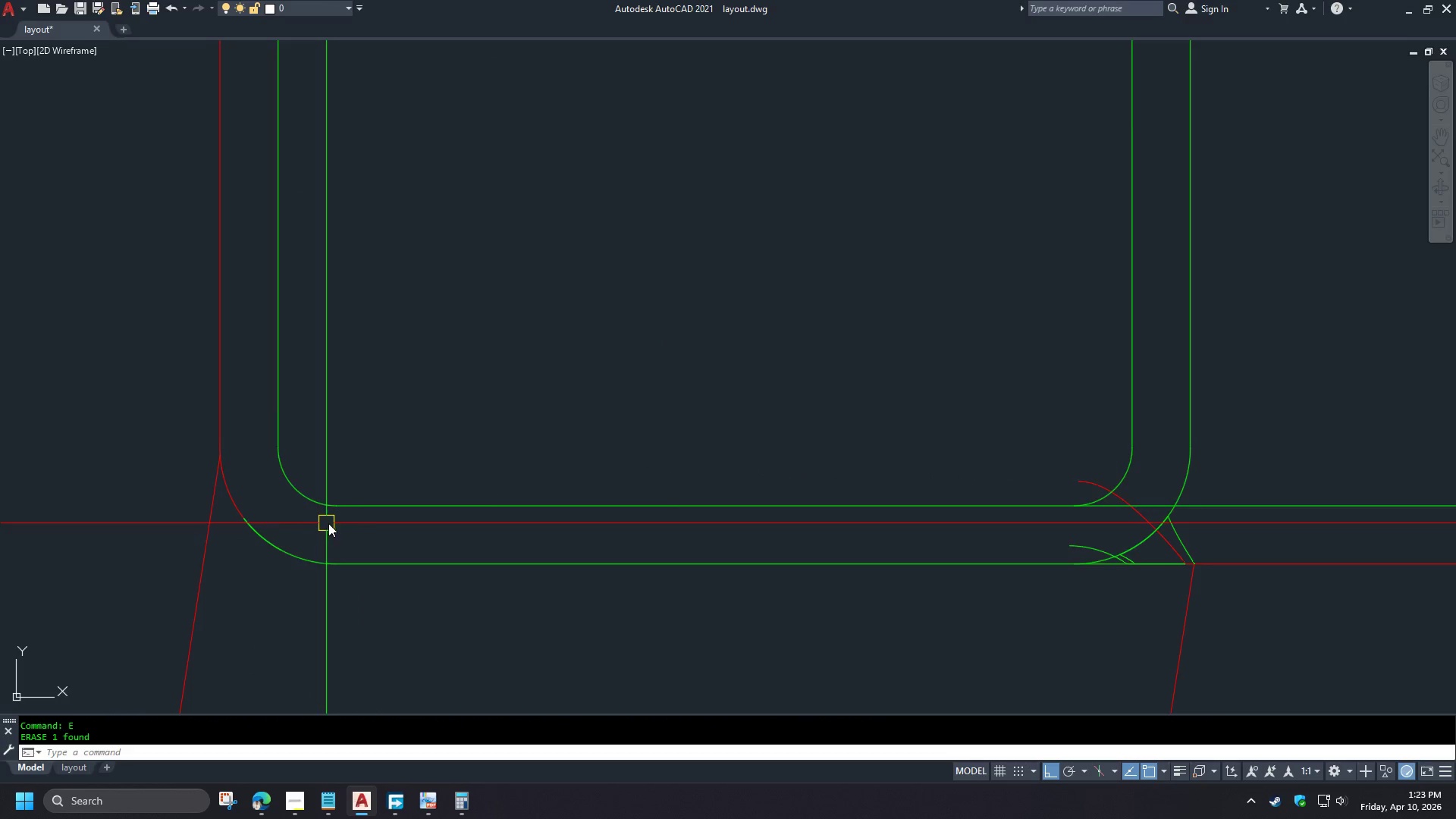 
scroll: coordinate [356, 520], scroll_direction: down, amount: 2.0
 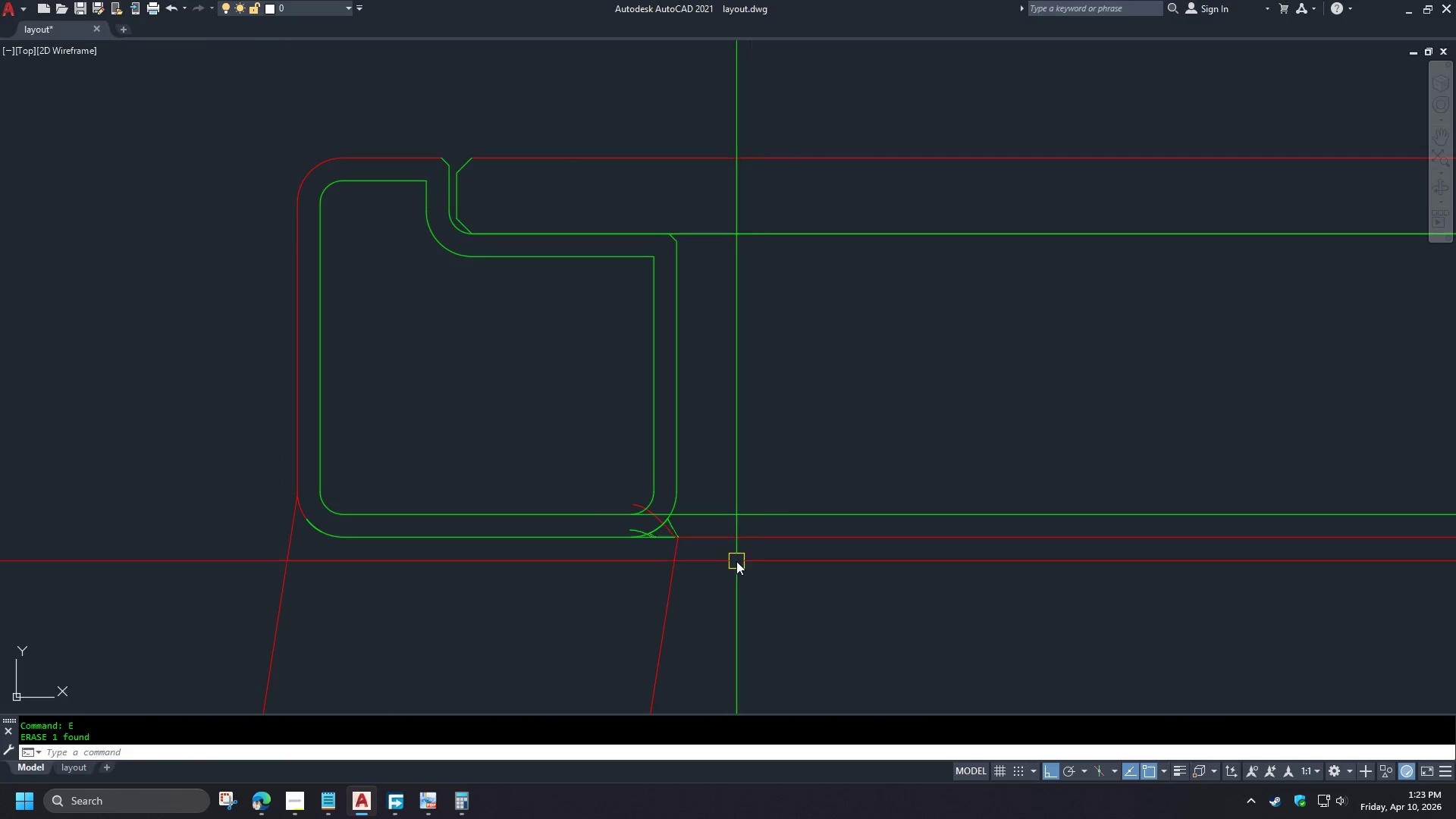 
scroll: coordinate [734, 560], scroll_direction: up, amount: 1.0
 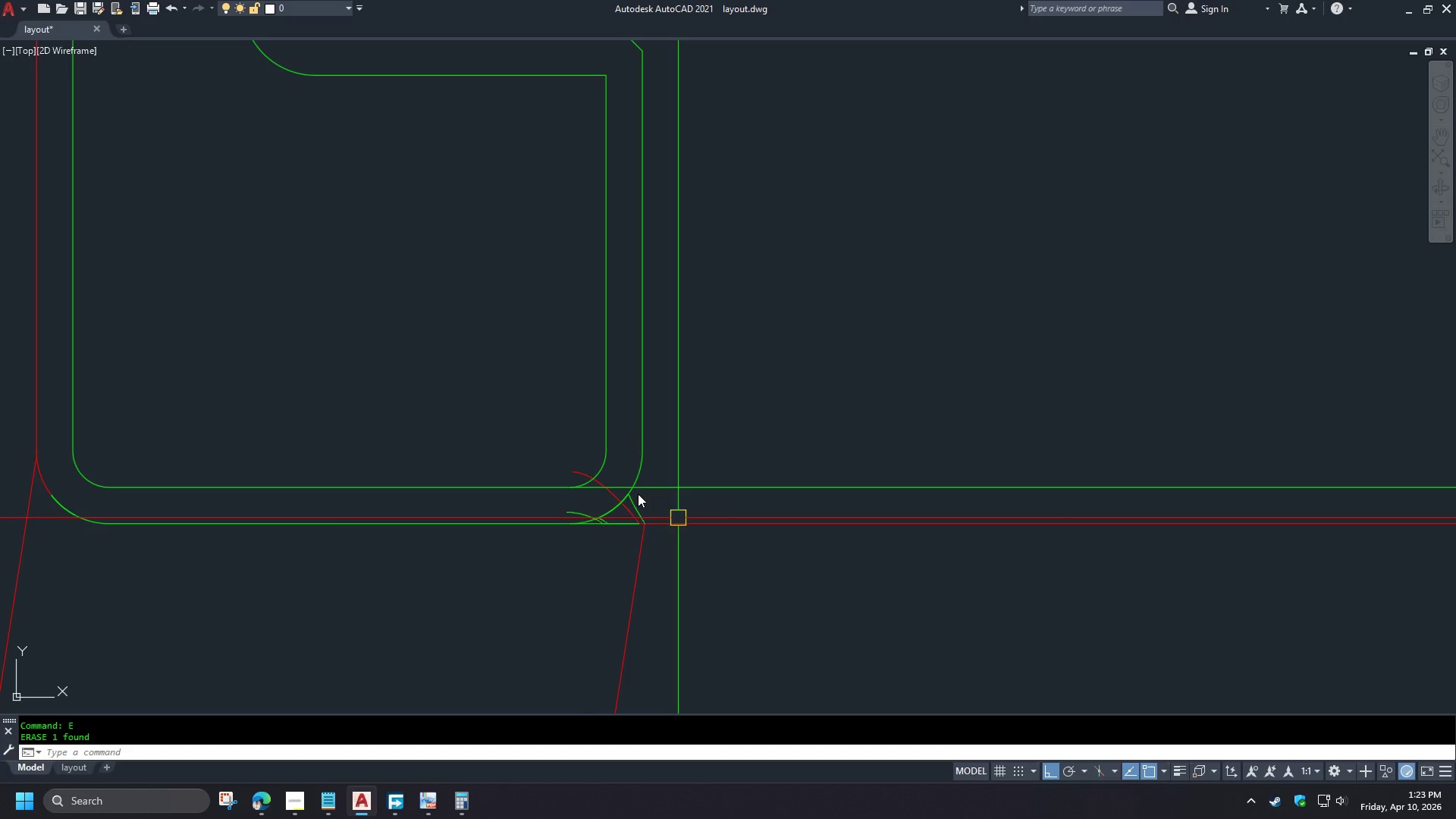 
scroll: coordinate [730, 552], scroll_direction: down, amount: 3.0
 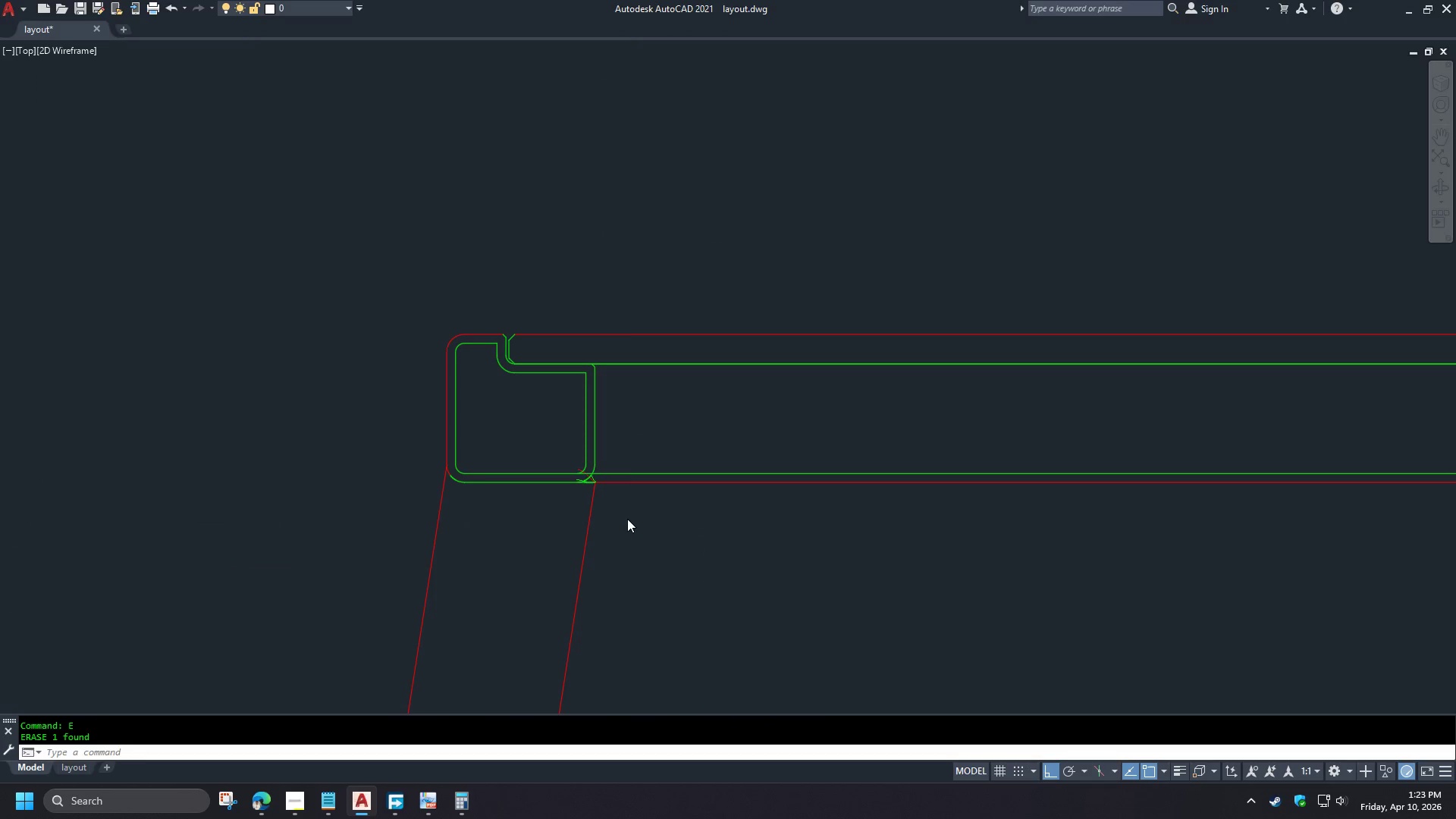 
scroll: coordinate [566, 432], scroll_direction: up, amount: 4.0
 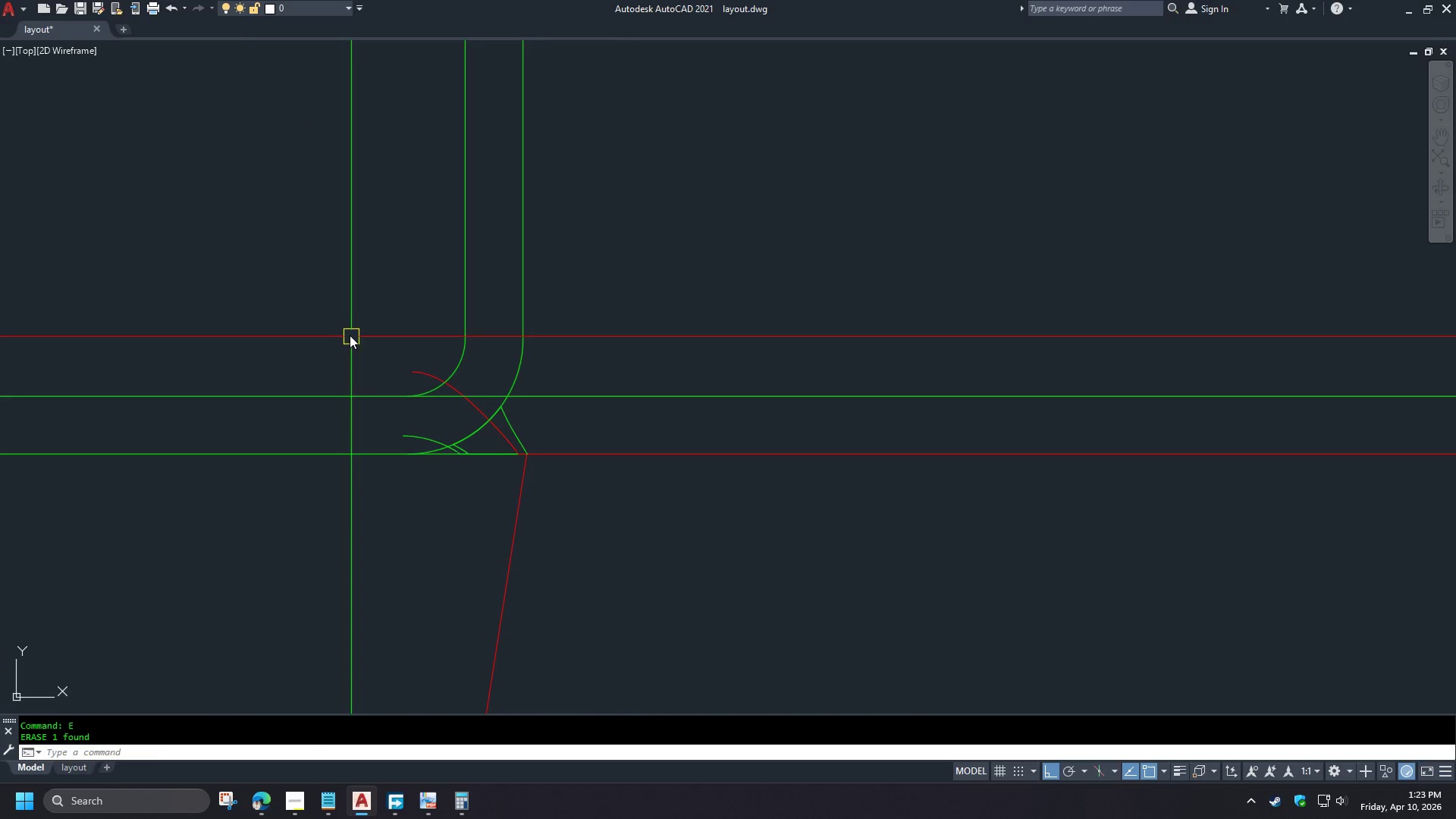 
left_click_drag(start_coordinate=[347, 328], to_coordinate=[359, 337])
 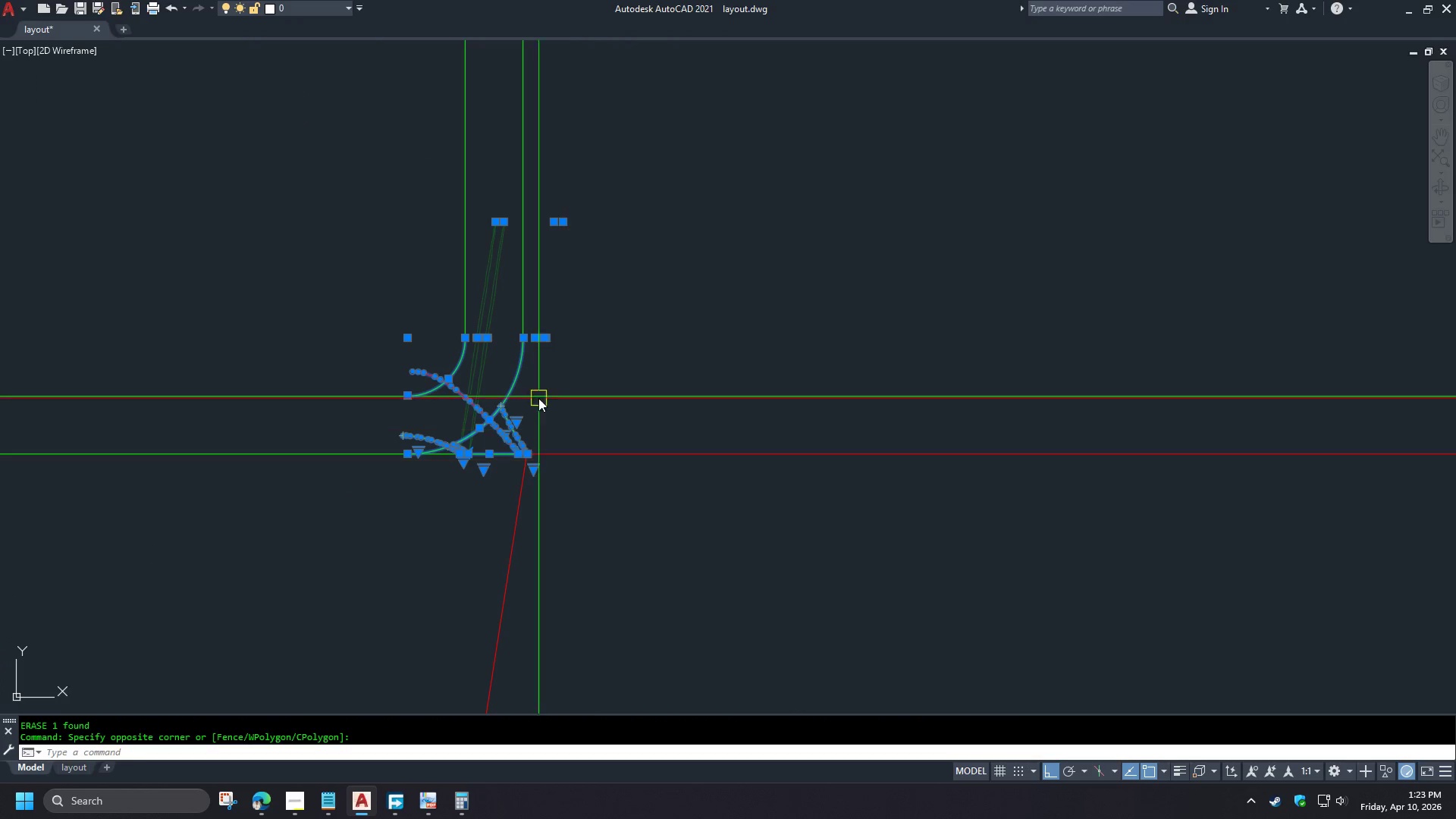 
key(Escape)
 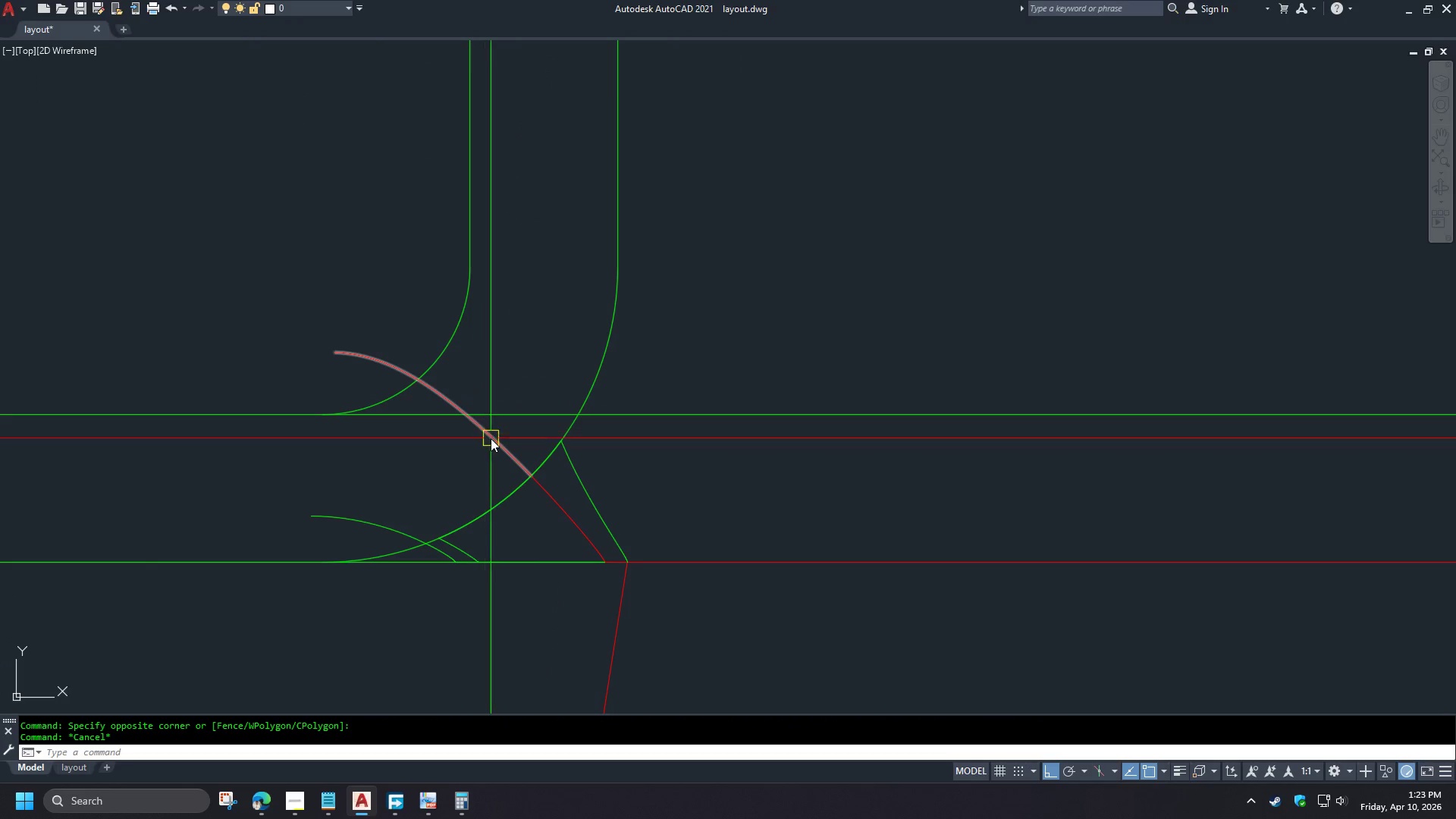 
scroll: coordinate [462, 391], scroll_direction: up, amount: 2.0
 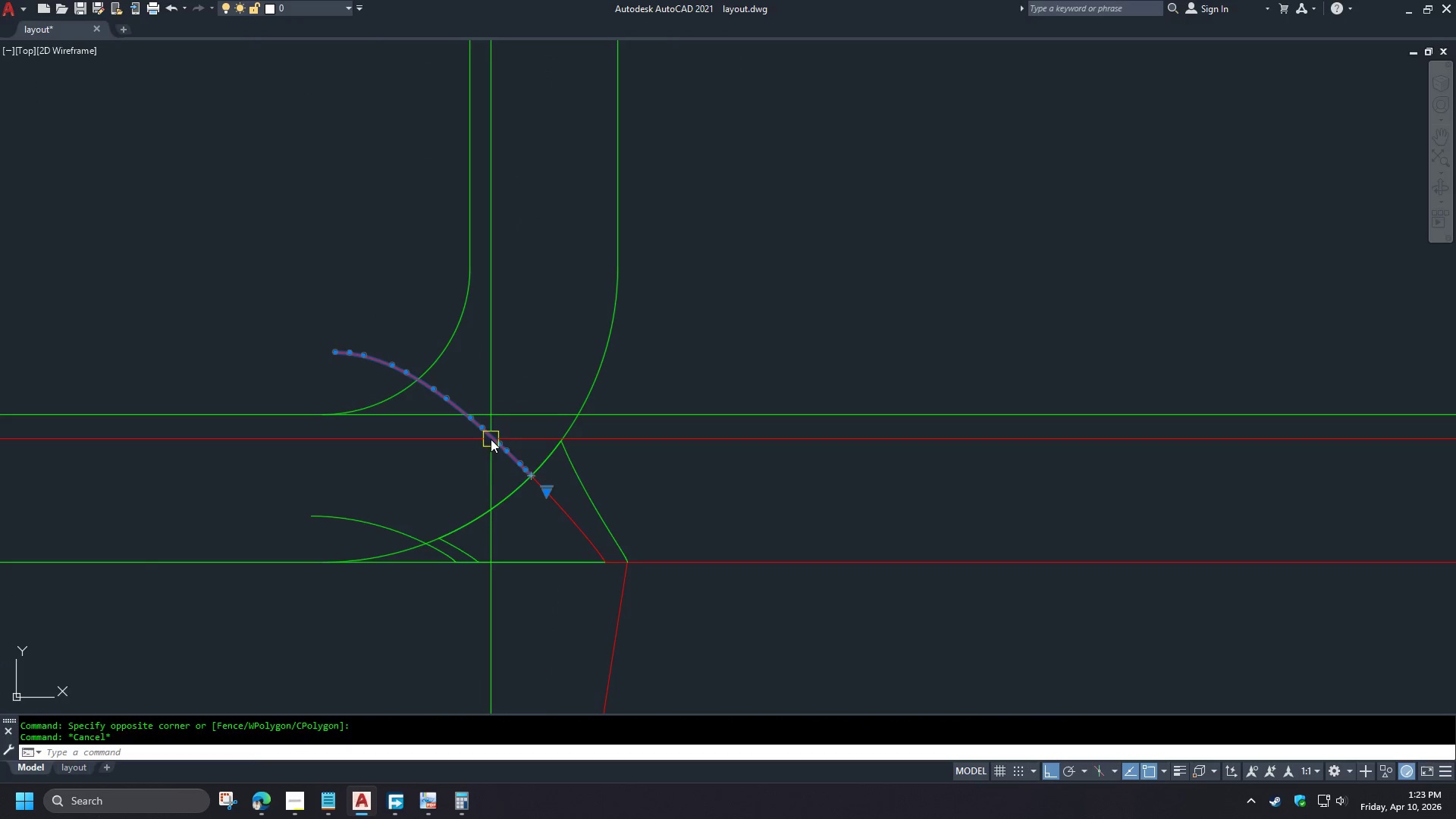 
left_click([491, 439])
 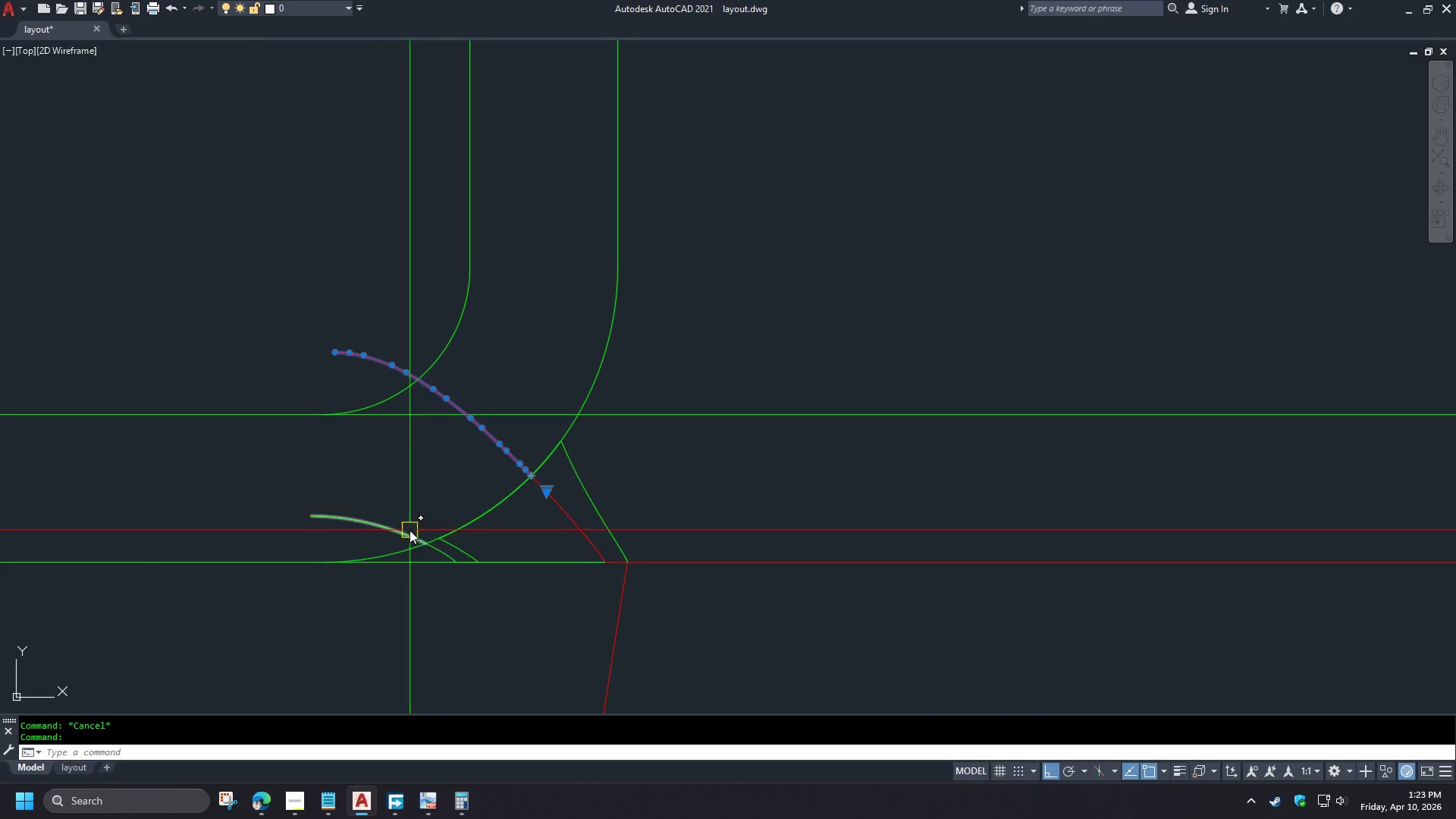 
left_click([400, 535])
 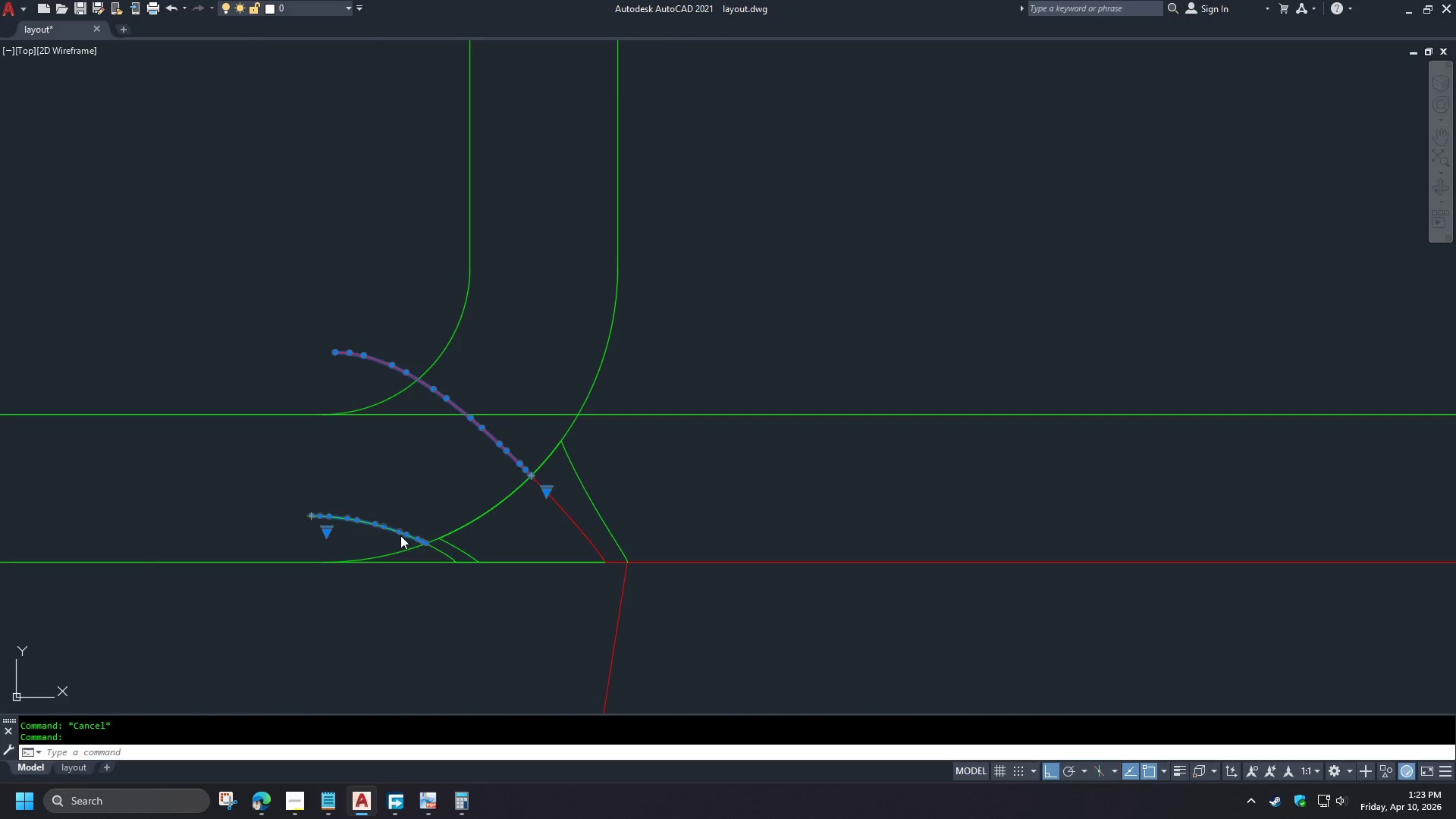 
key(E)
 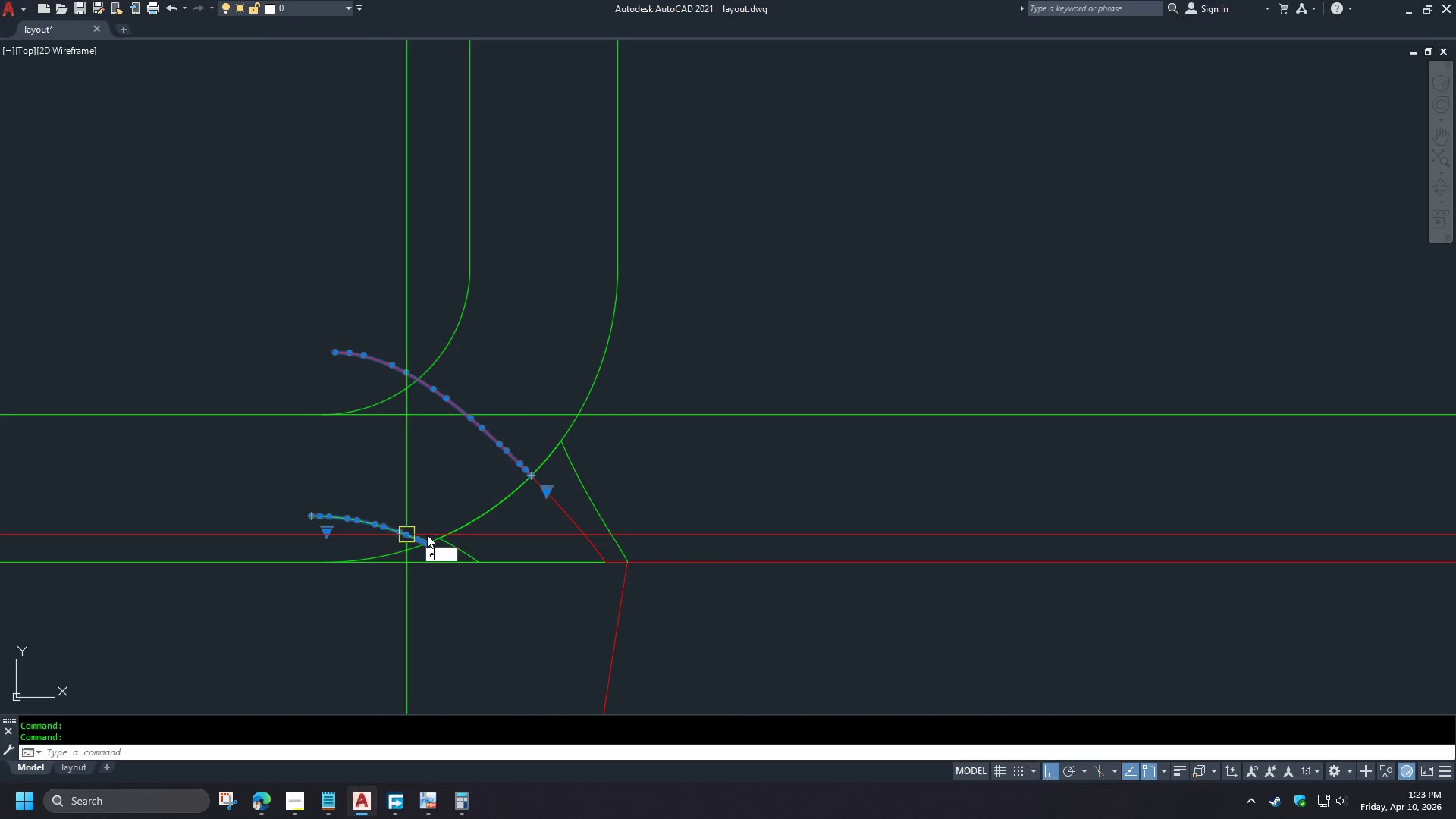 
key(Space)
 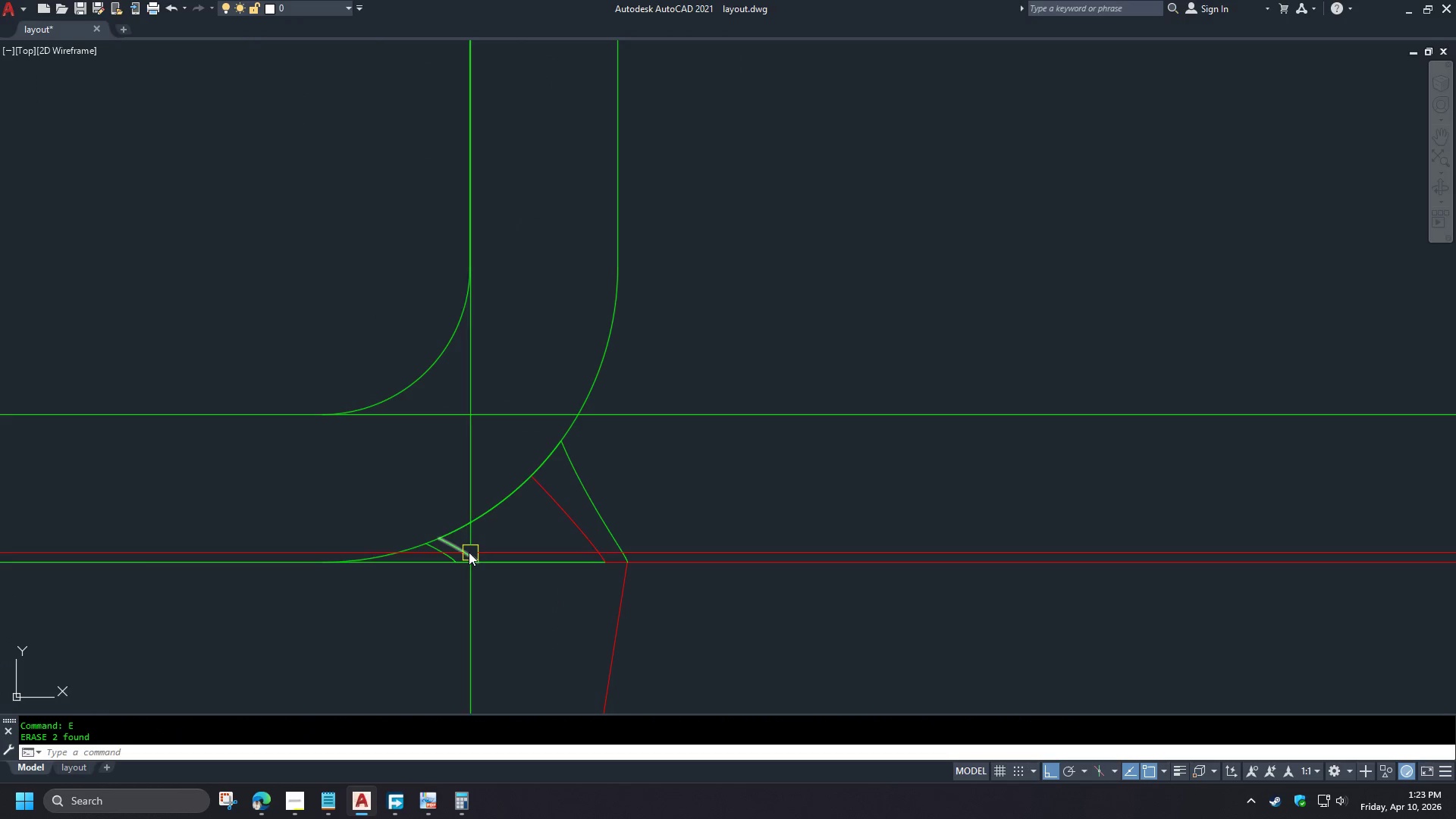 
left_click([468, 552])
 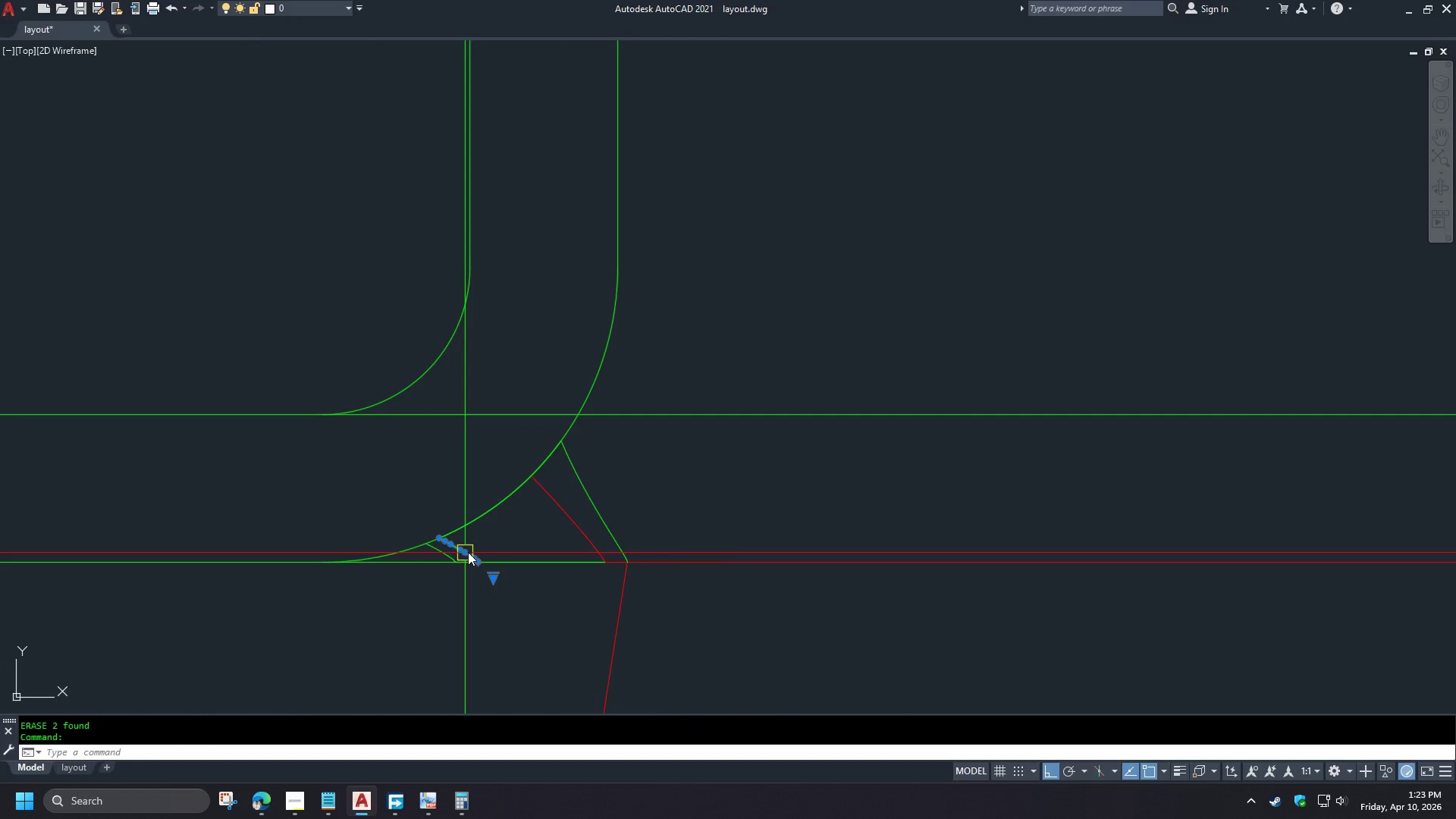 
key(E)
 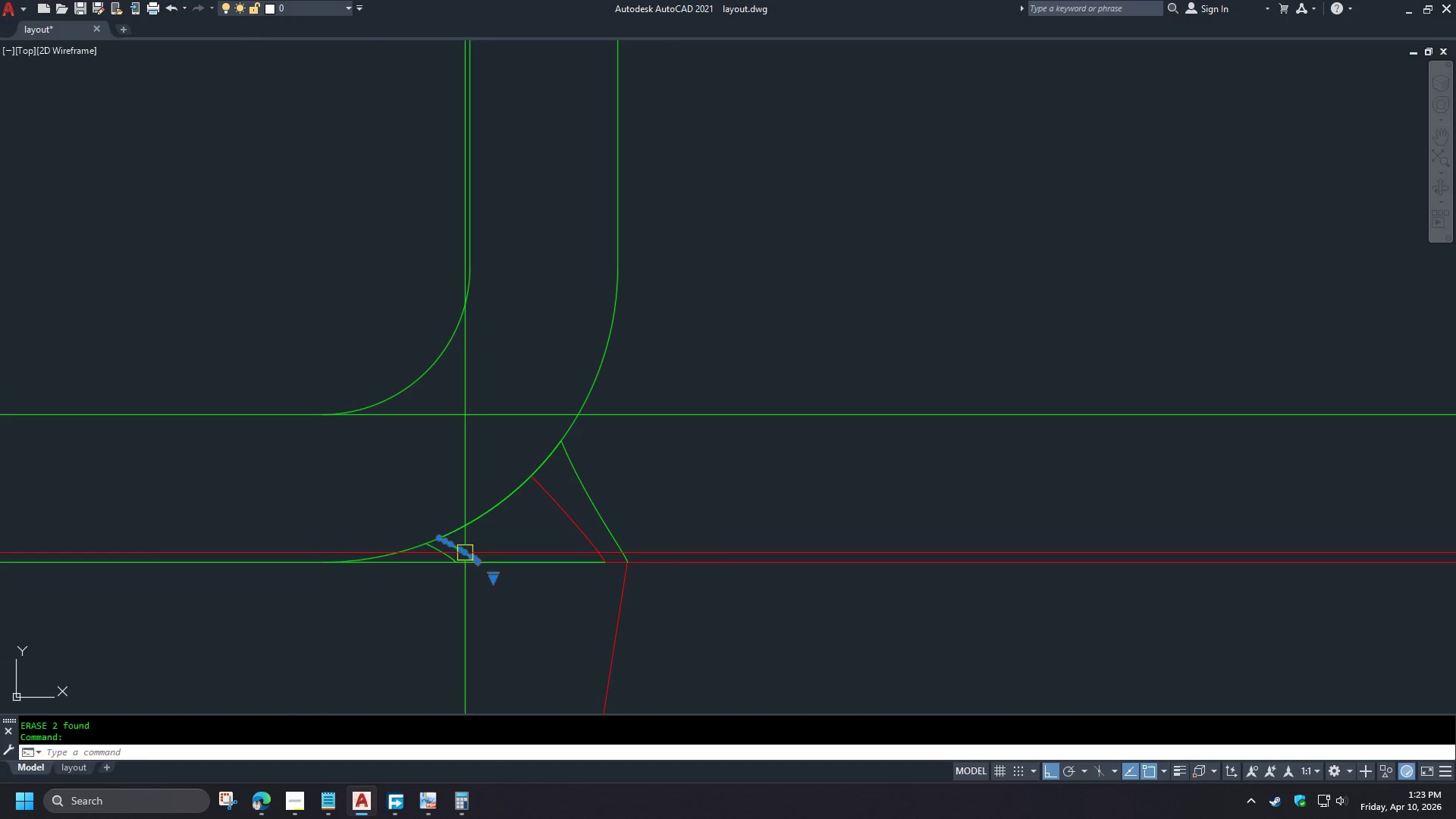 
key(Space)
 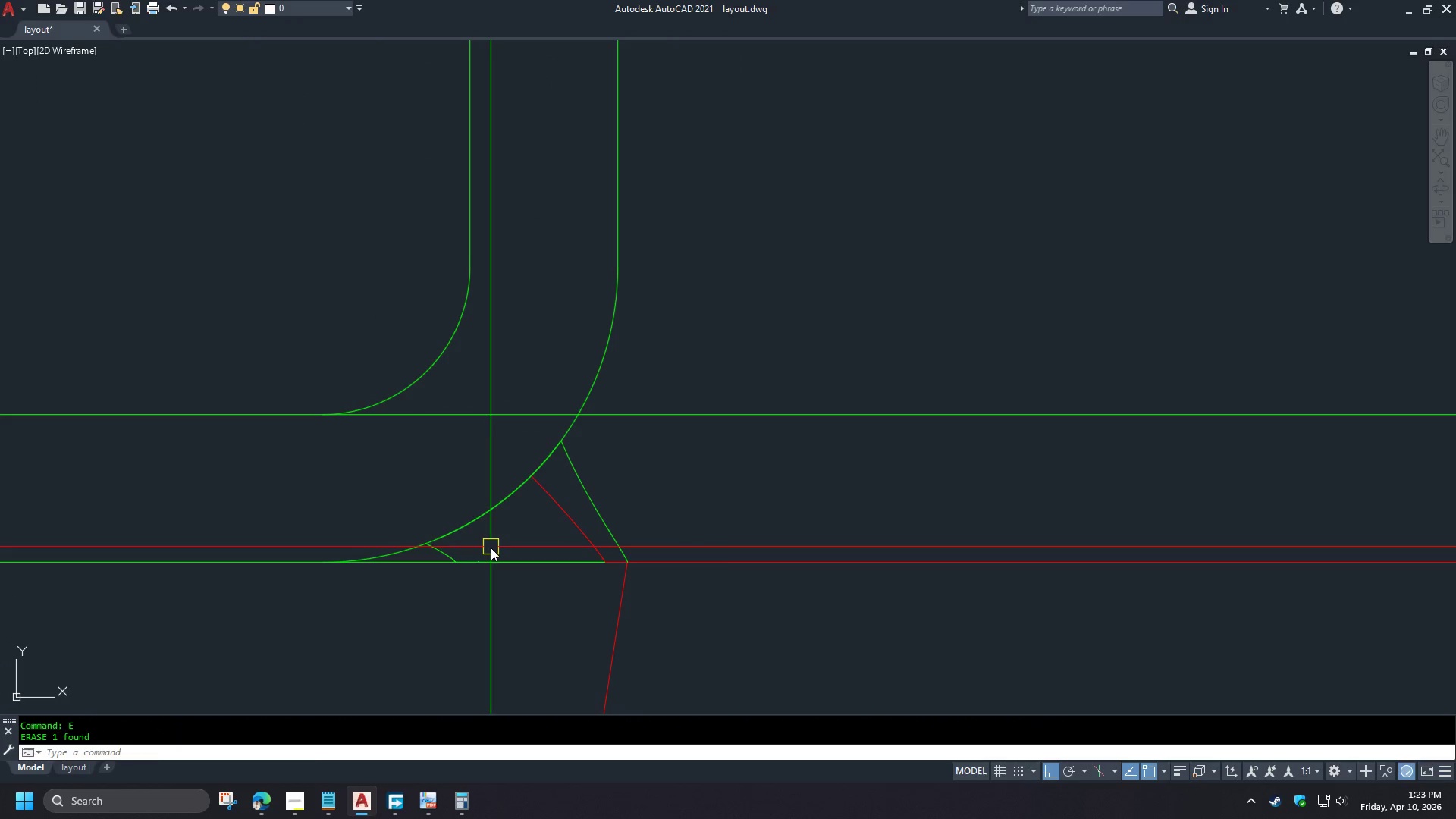 
left_click_drag(start_coordinate=[491, 548], to_coordinate=[485, 551])
 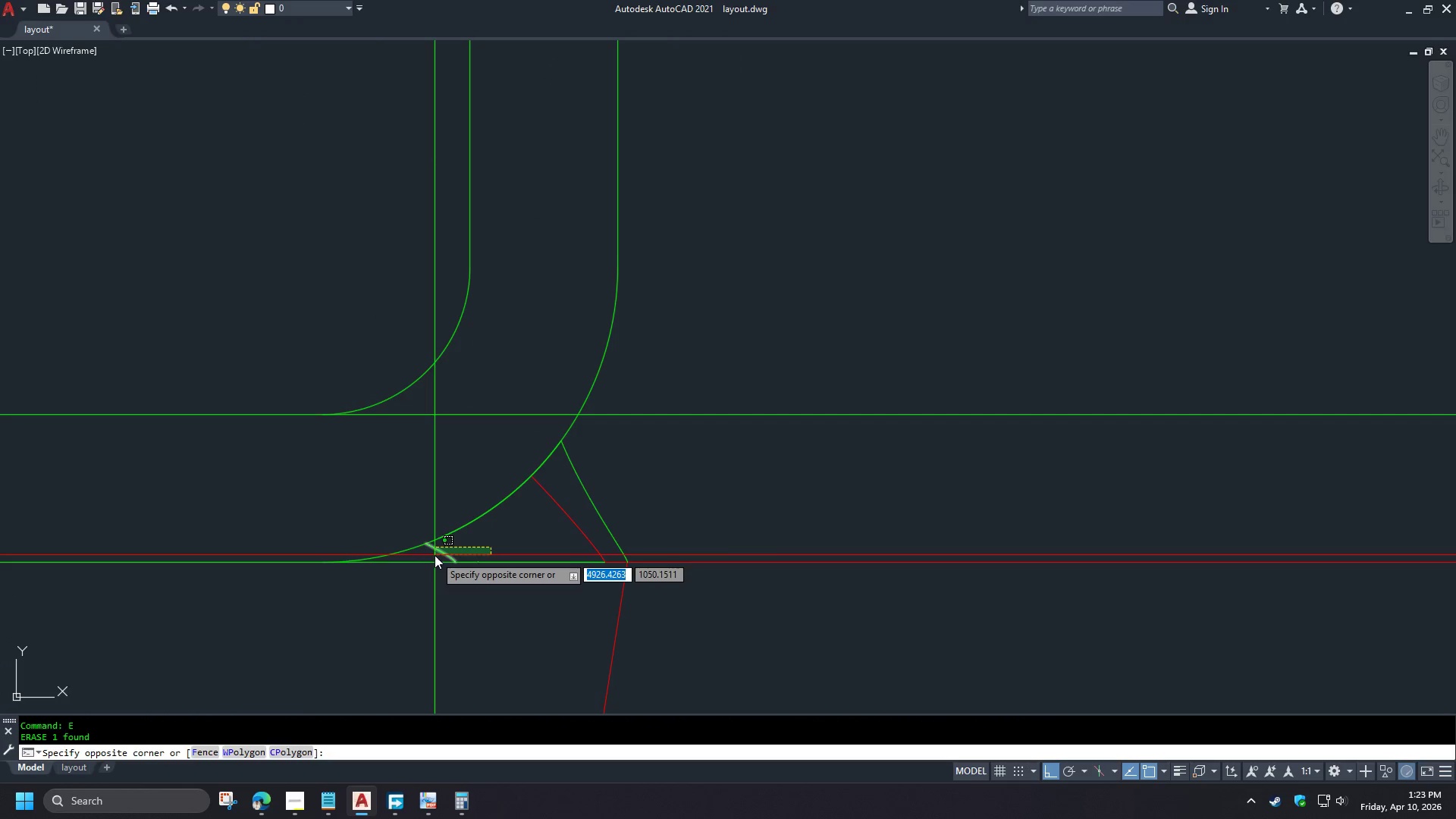 
left_click([435, 555])
 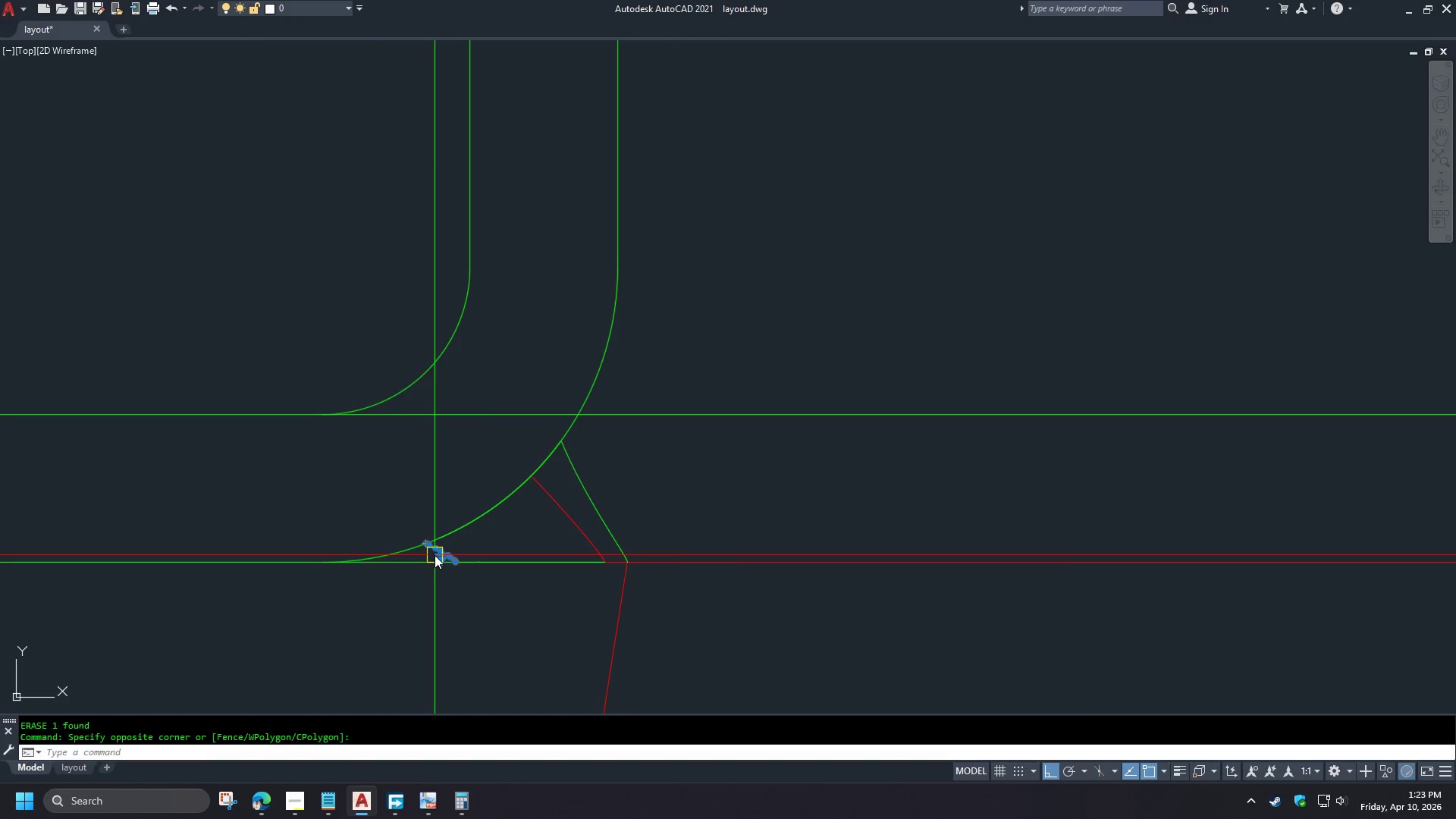 
key(E)
 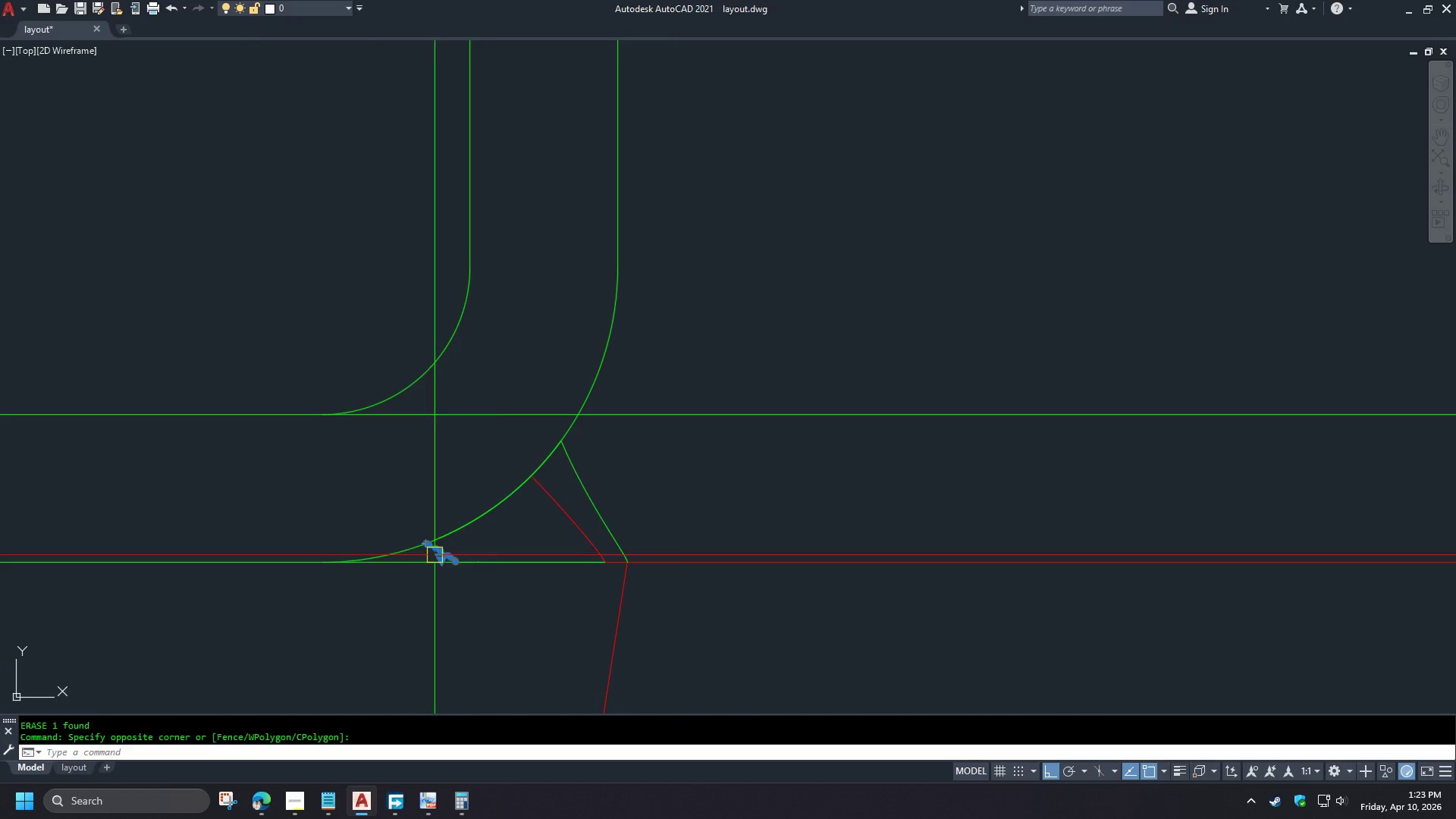 
key(Space)
 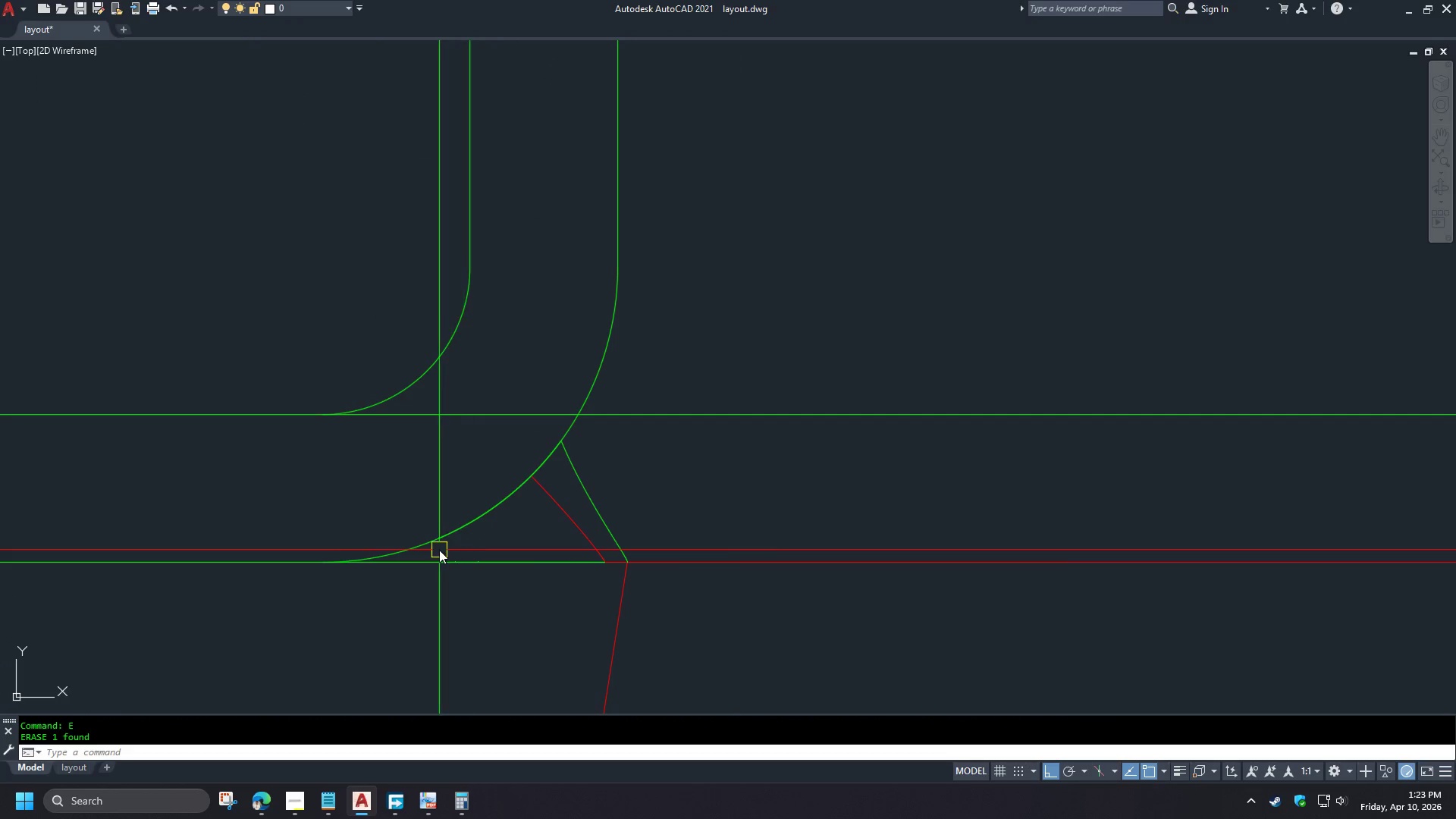 
left_click_drag(start_coordinate=[439, 550], to_coordinate=[456, 557])
 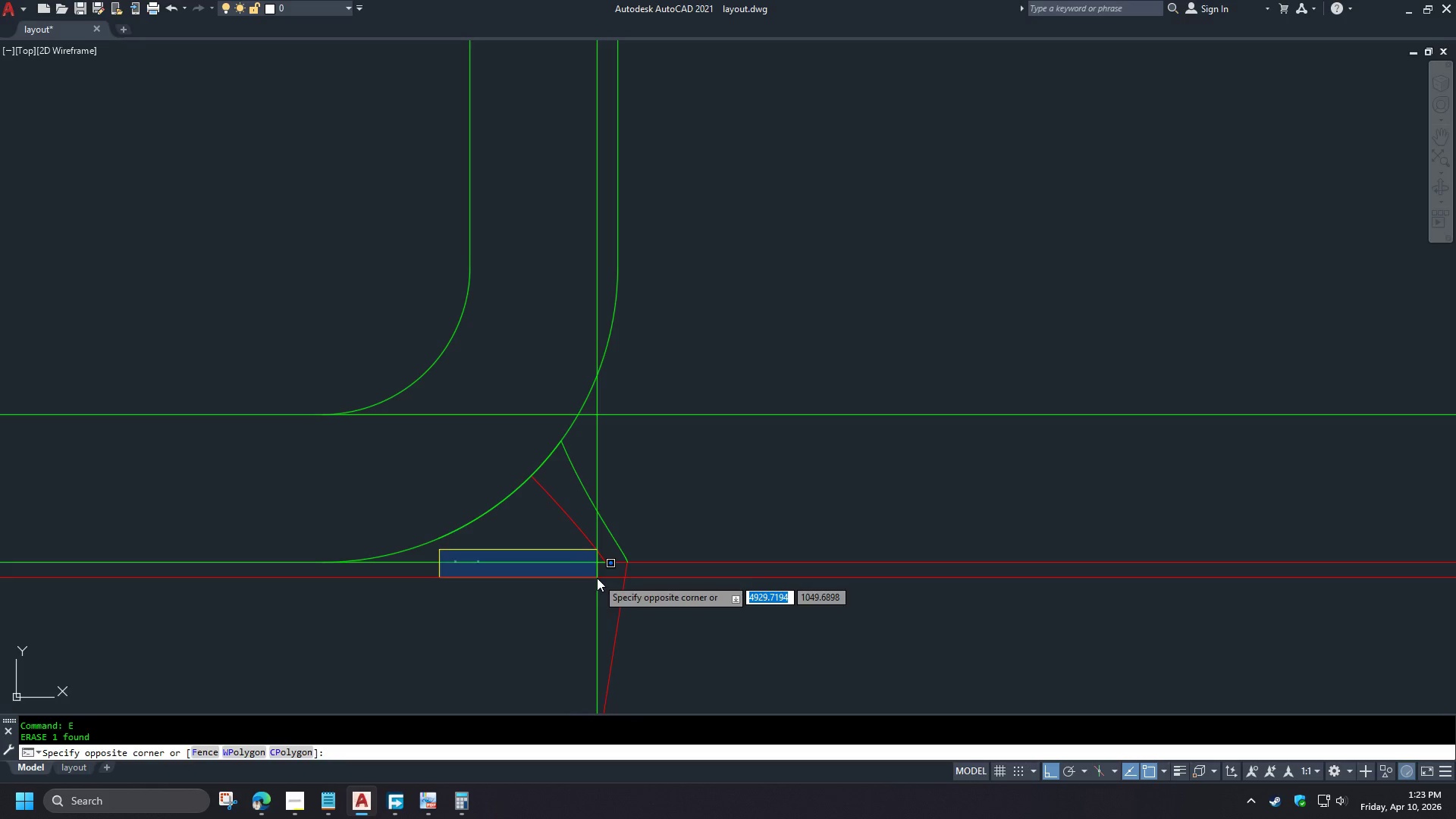 
left_click([561, 579])
 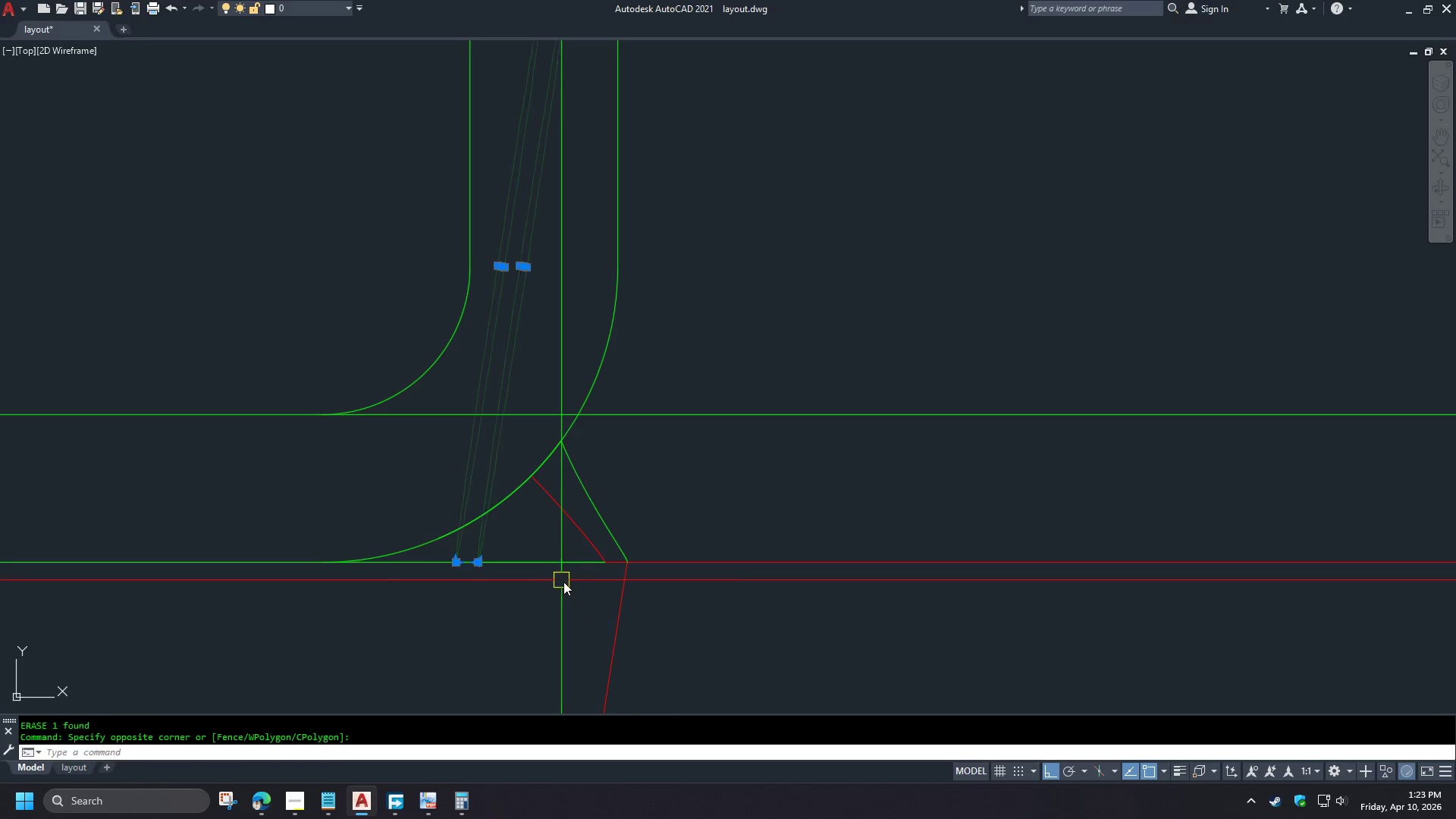 
key(E)
 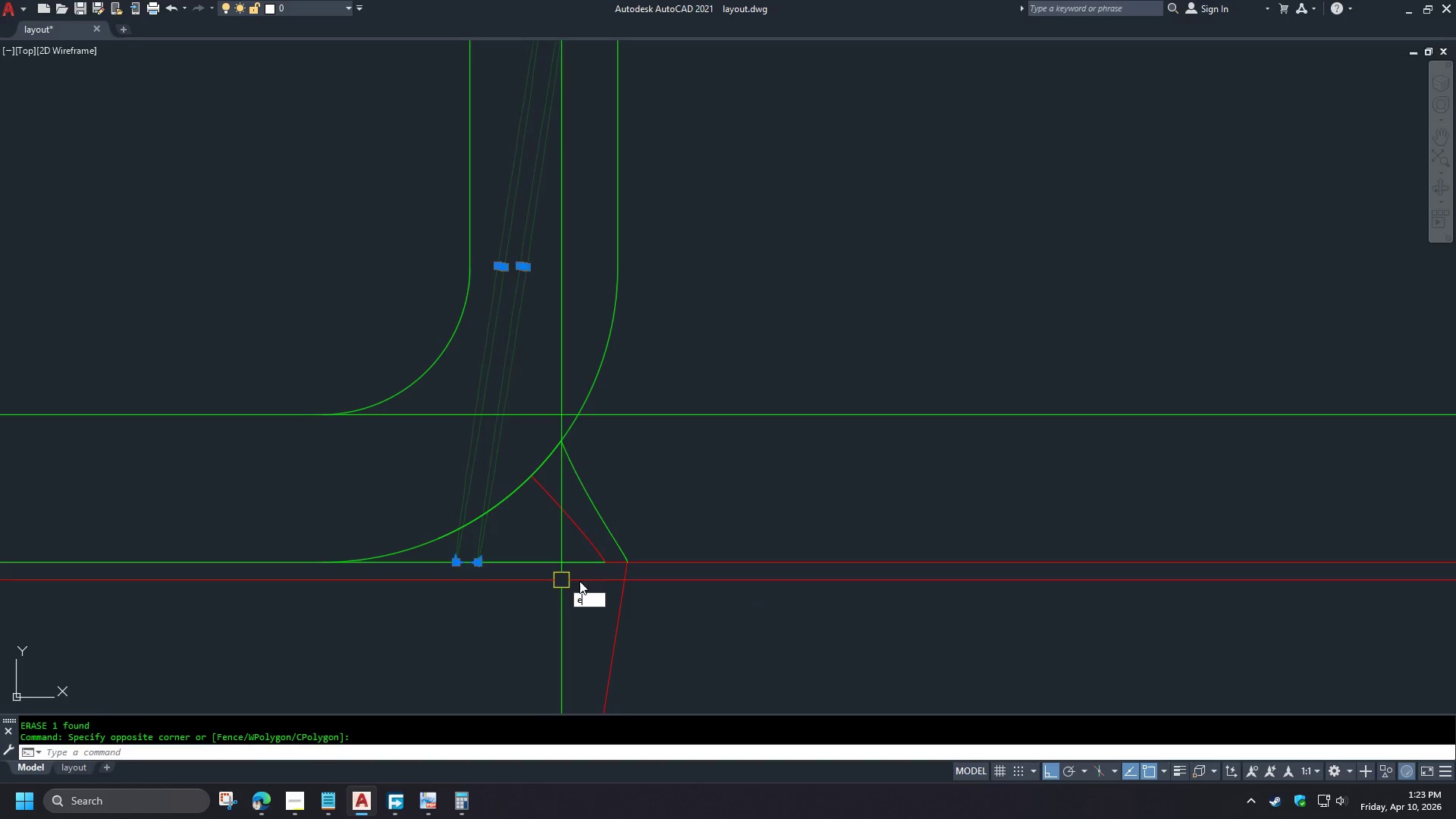 
key(Space)
 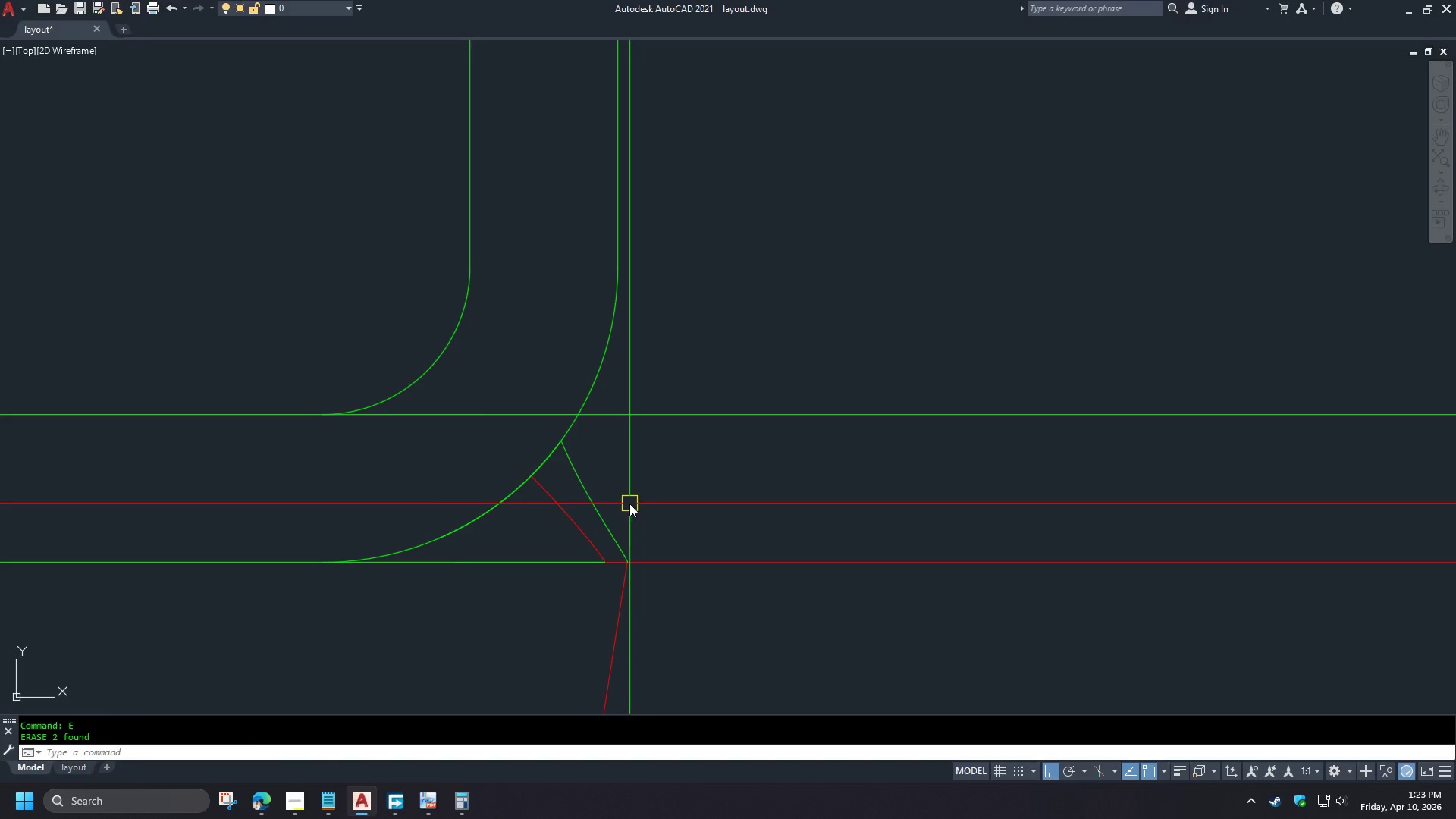 
scroll: coordinate [629, 490], scroll_direction: down, amount: 2.0
 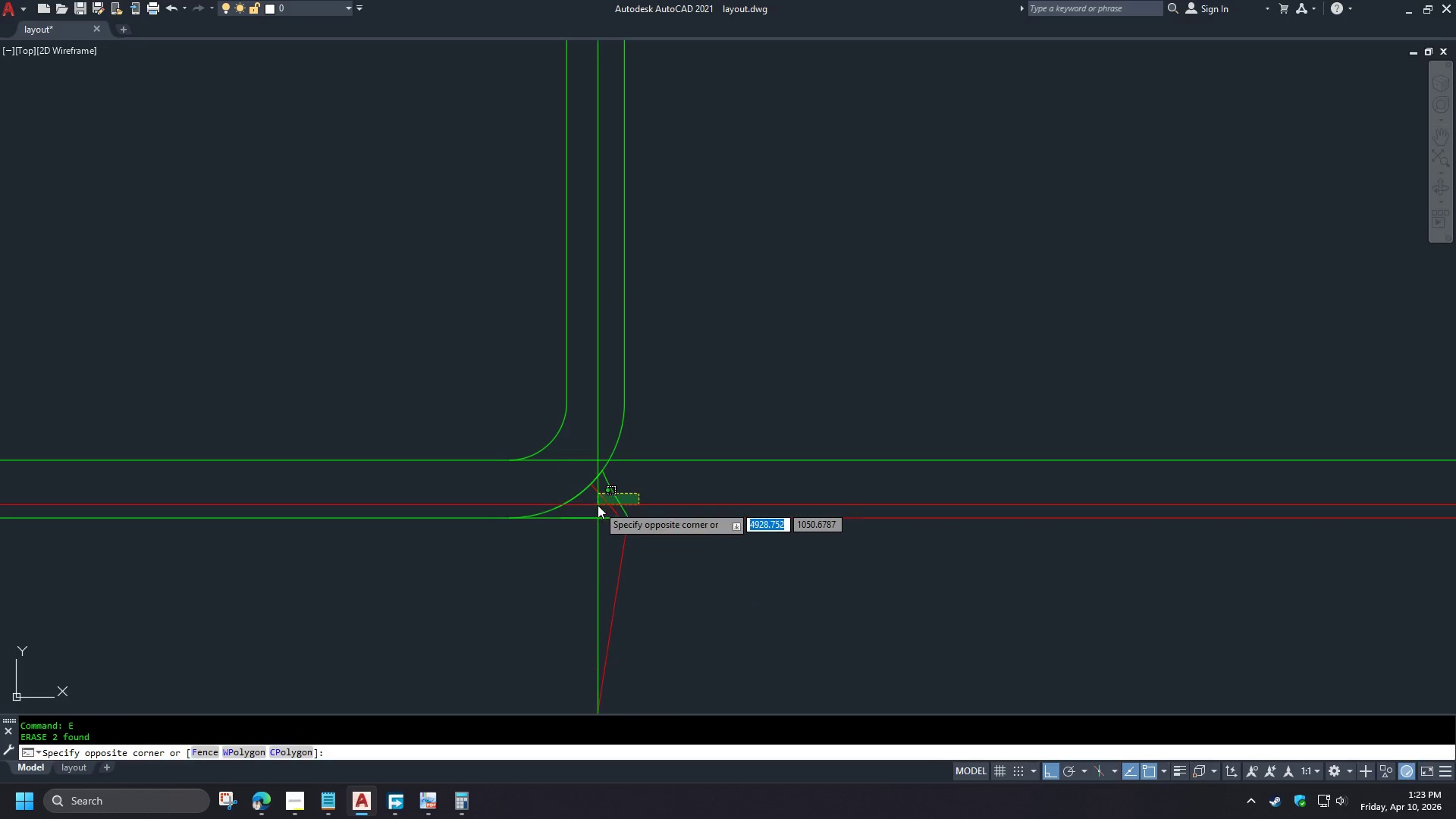 
double_click([598, 505])
 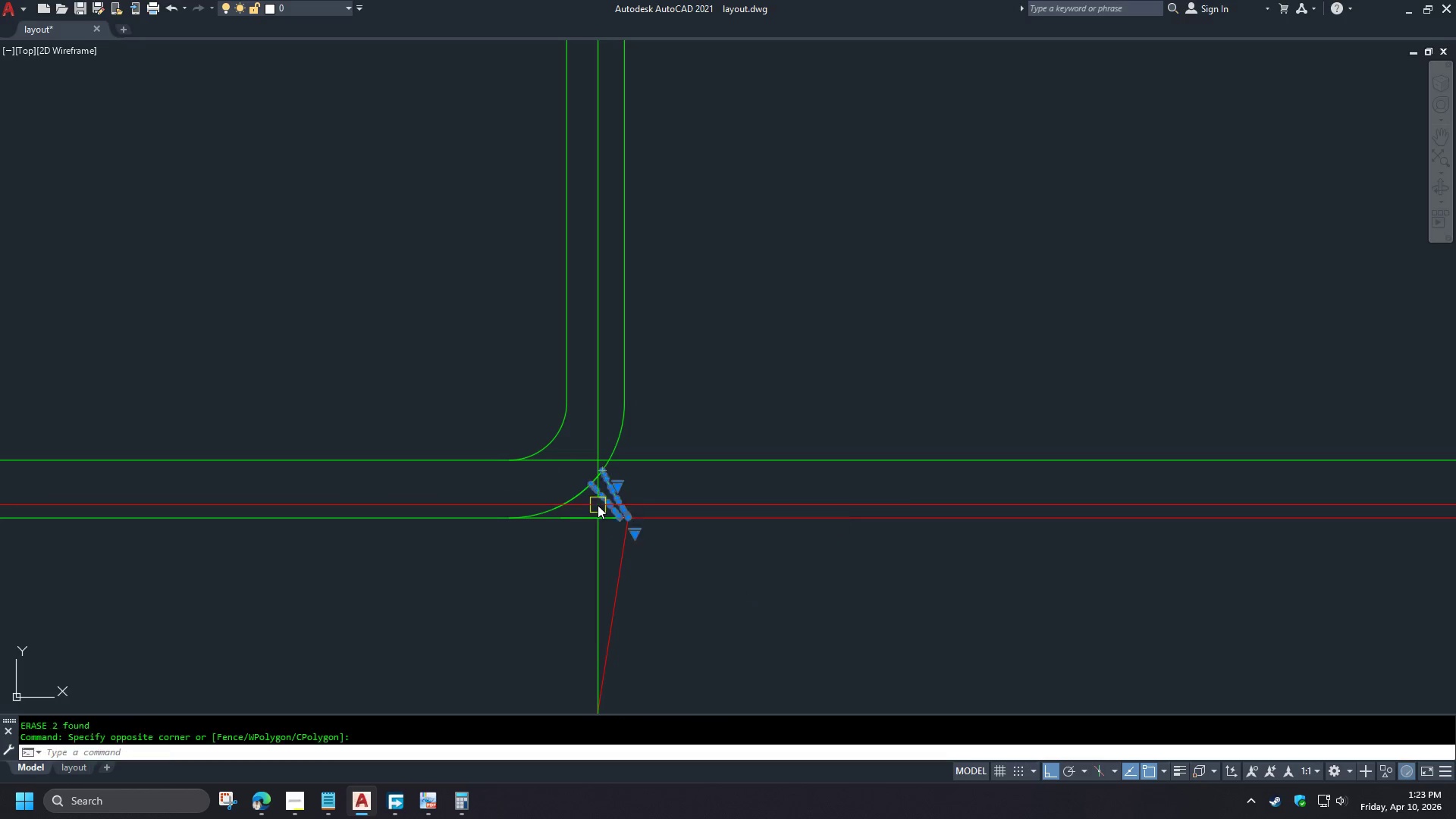 
key(E)
 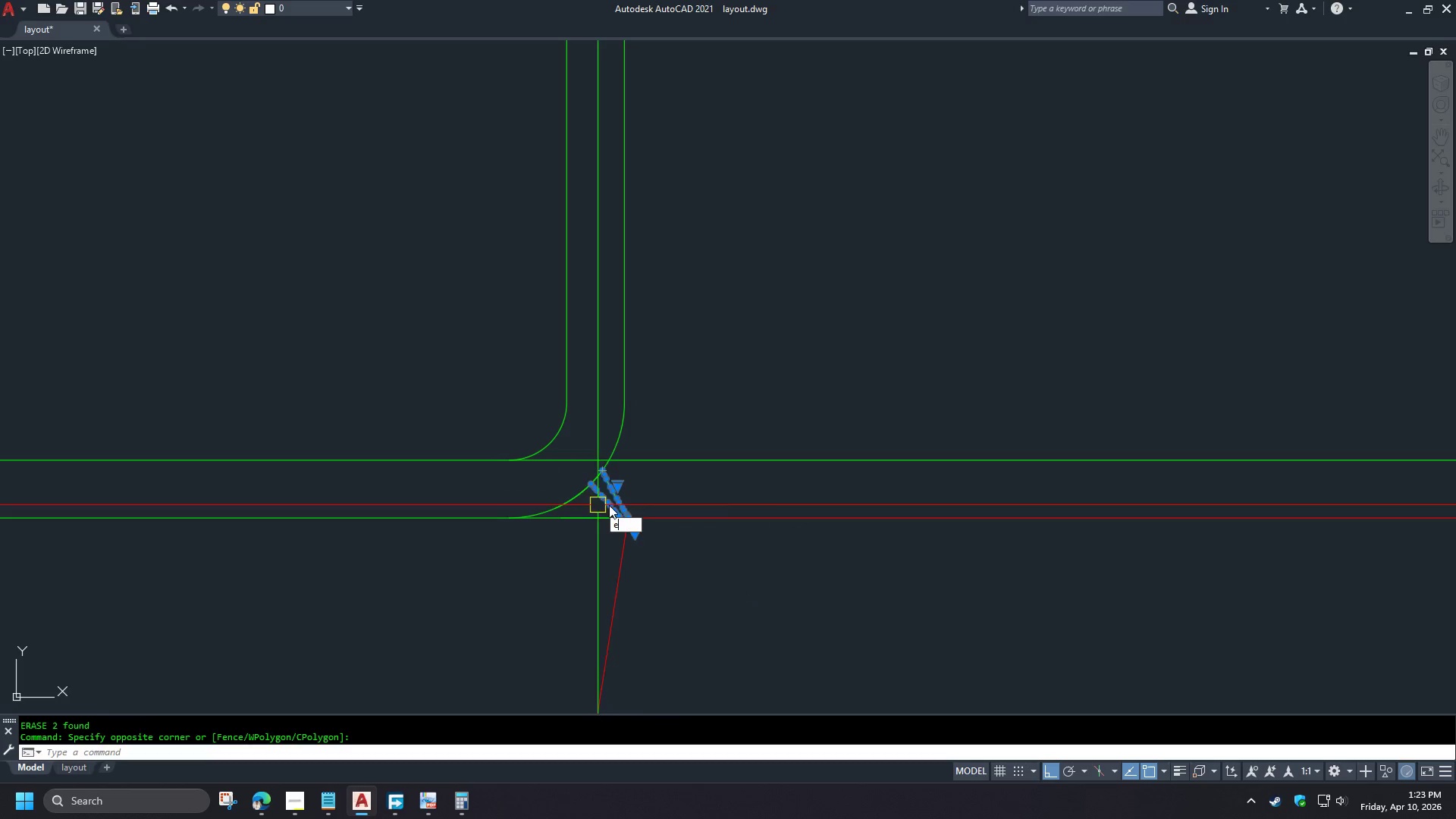 
key(Space)
 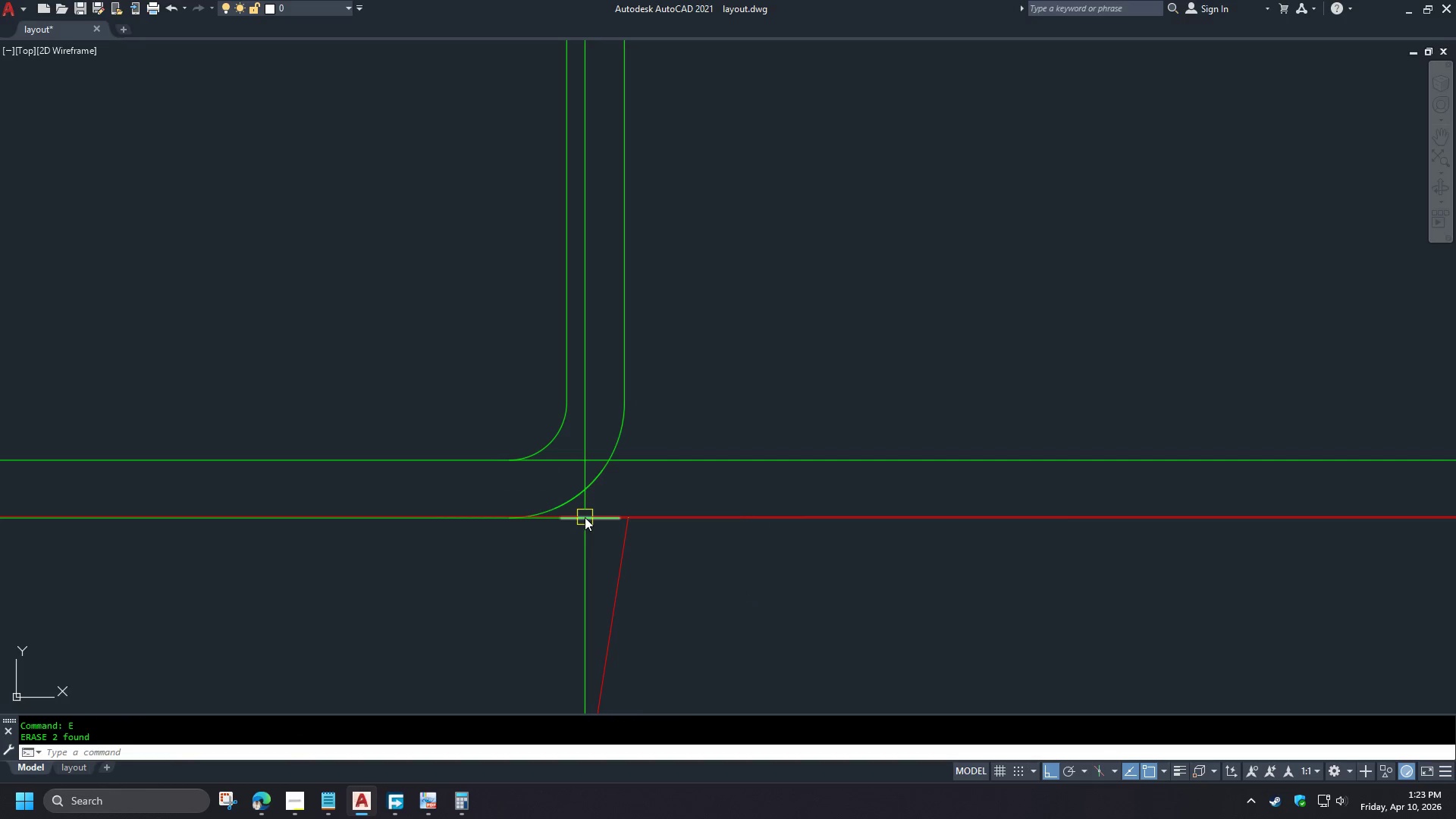 
left_click([585, 517])
 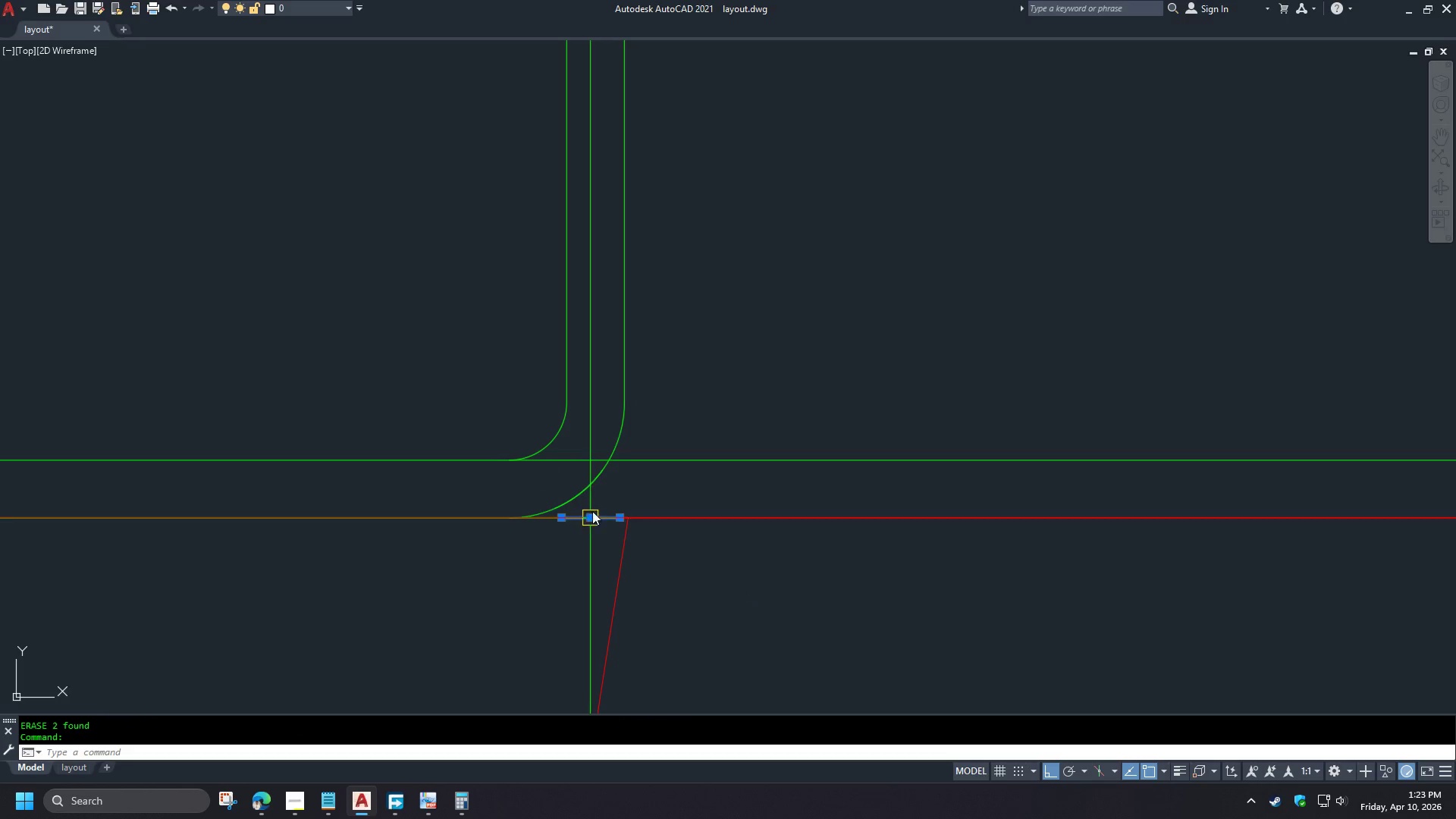 
key(E)
 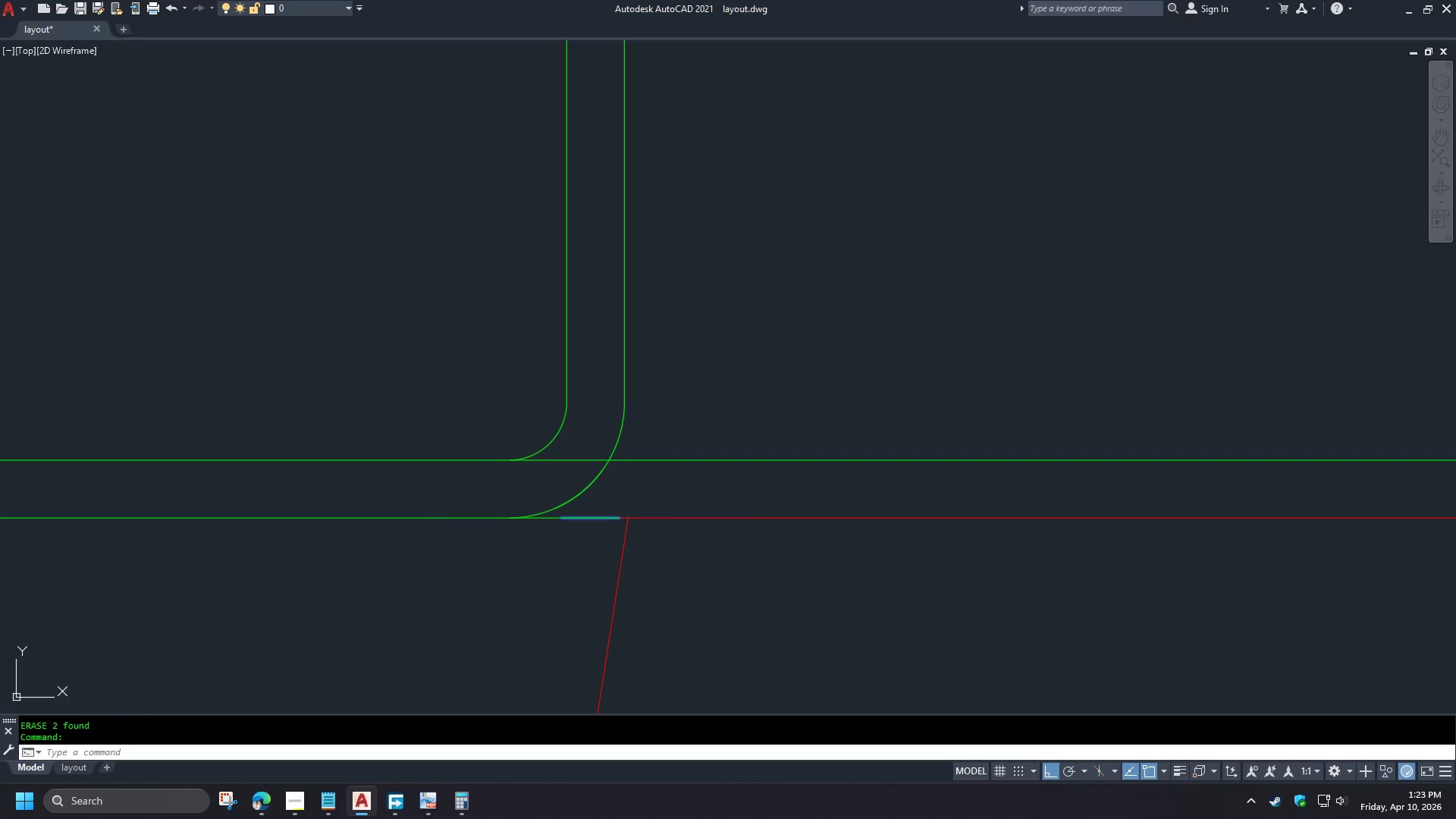 
key(Space)
 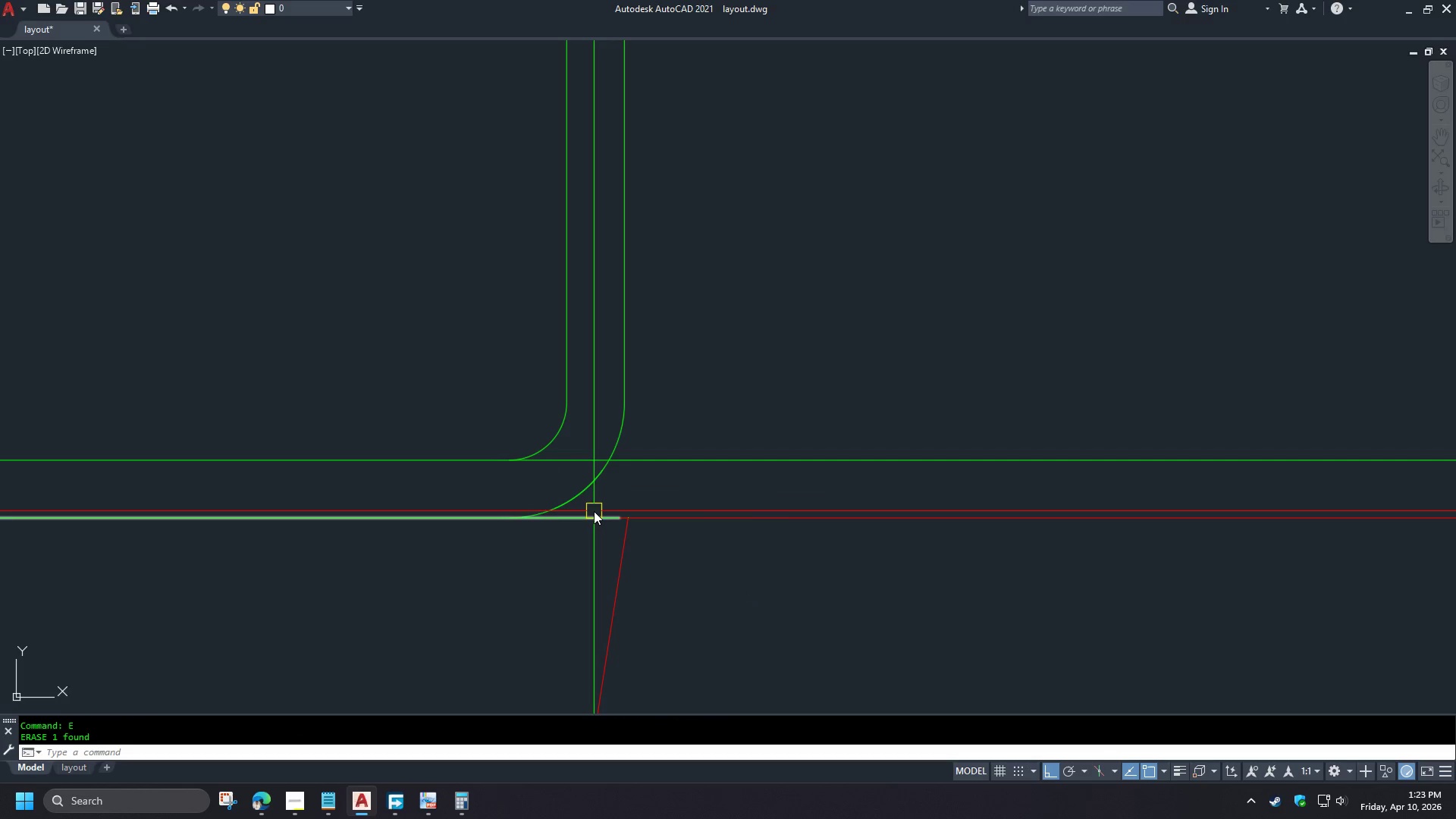 
left_click([594, 513])
 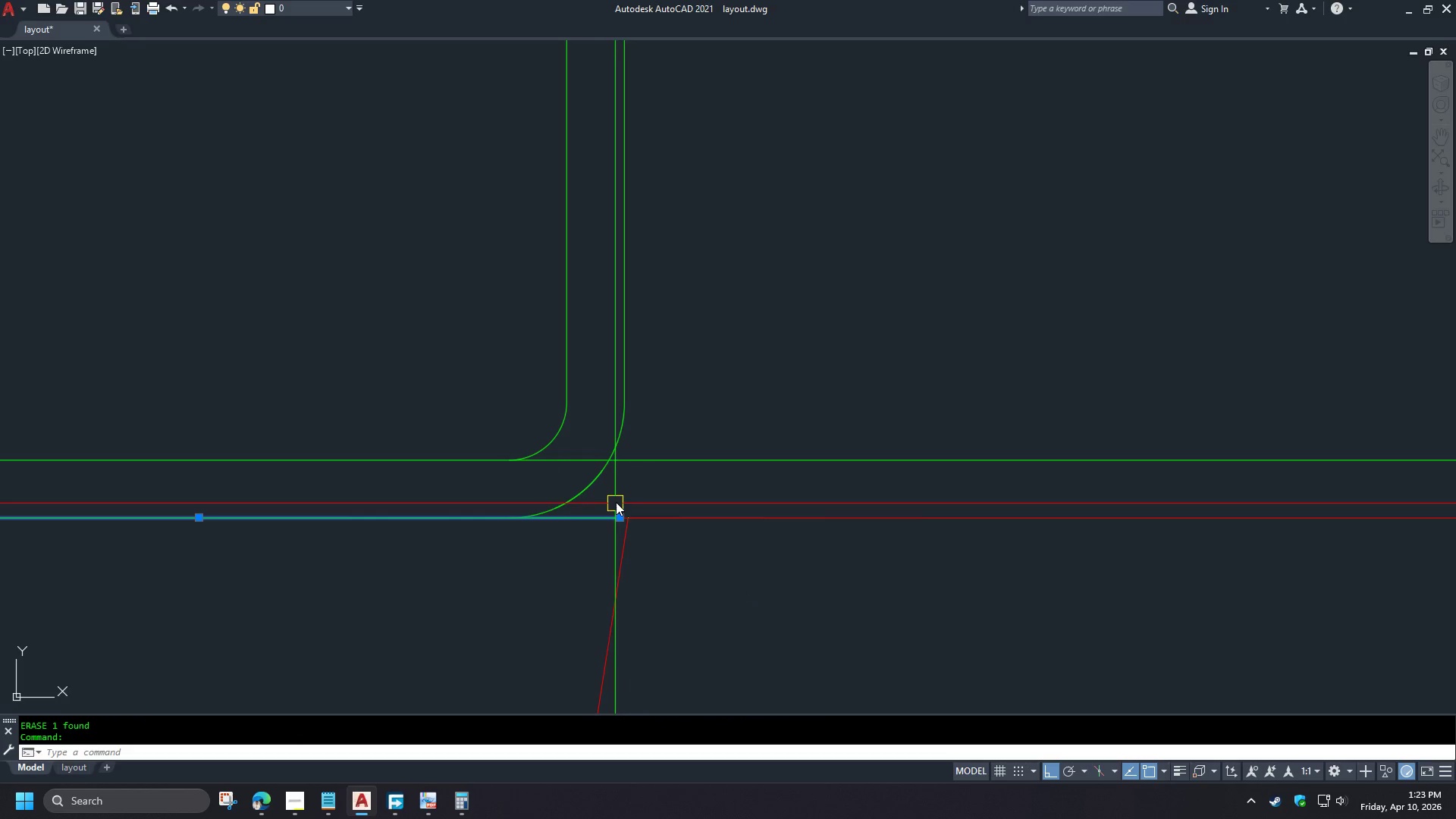 
key(E)
 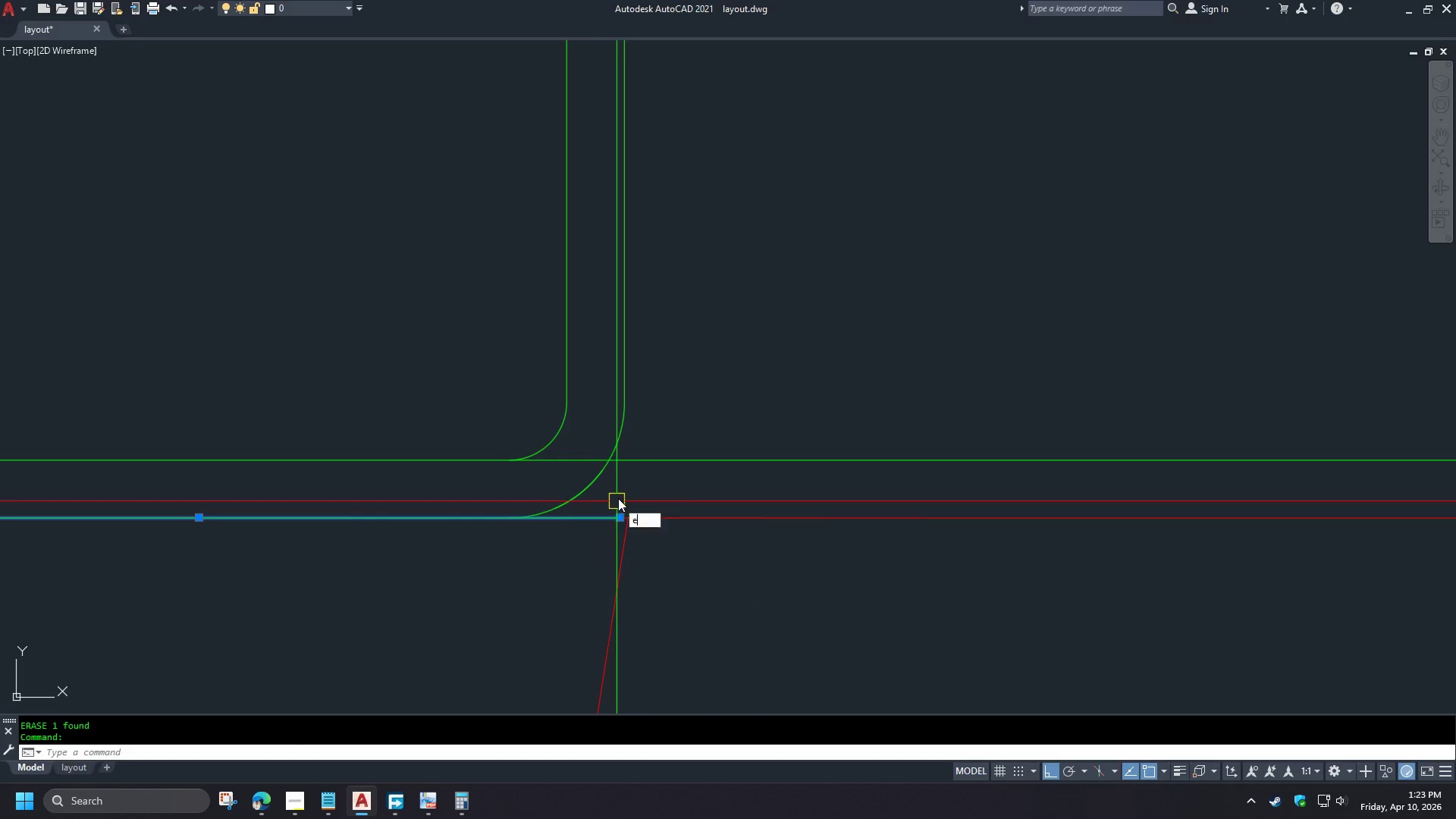 
key(Space)
 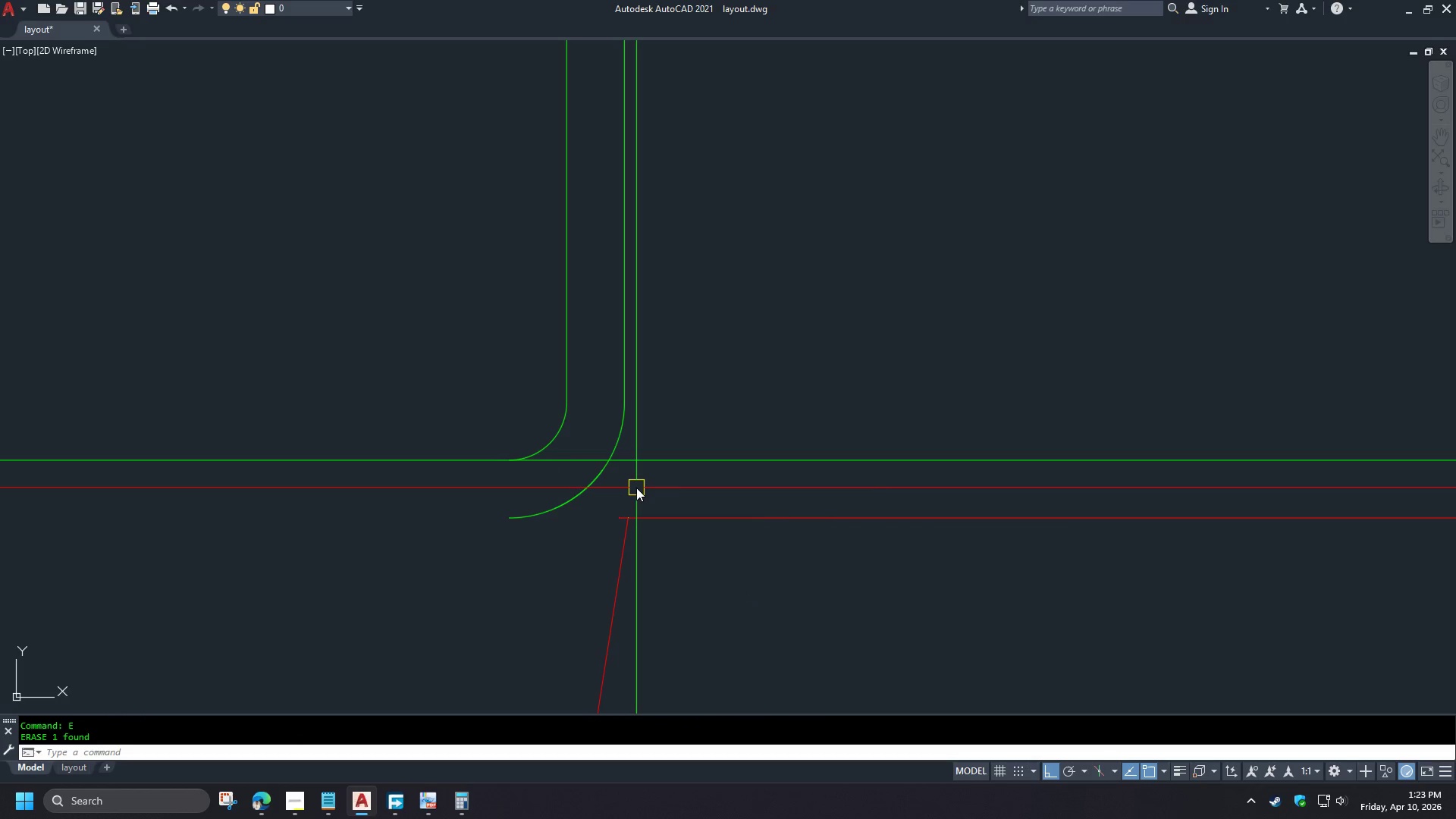 
key(Control+Z)
 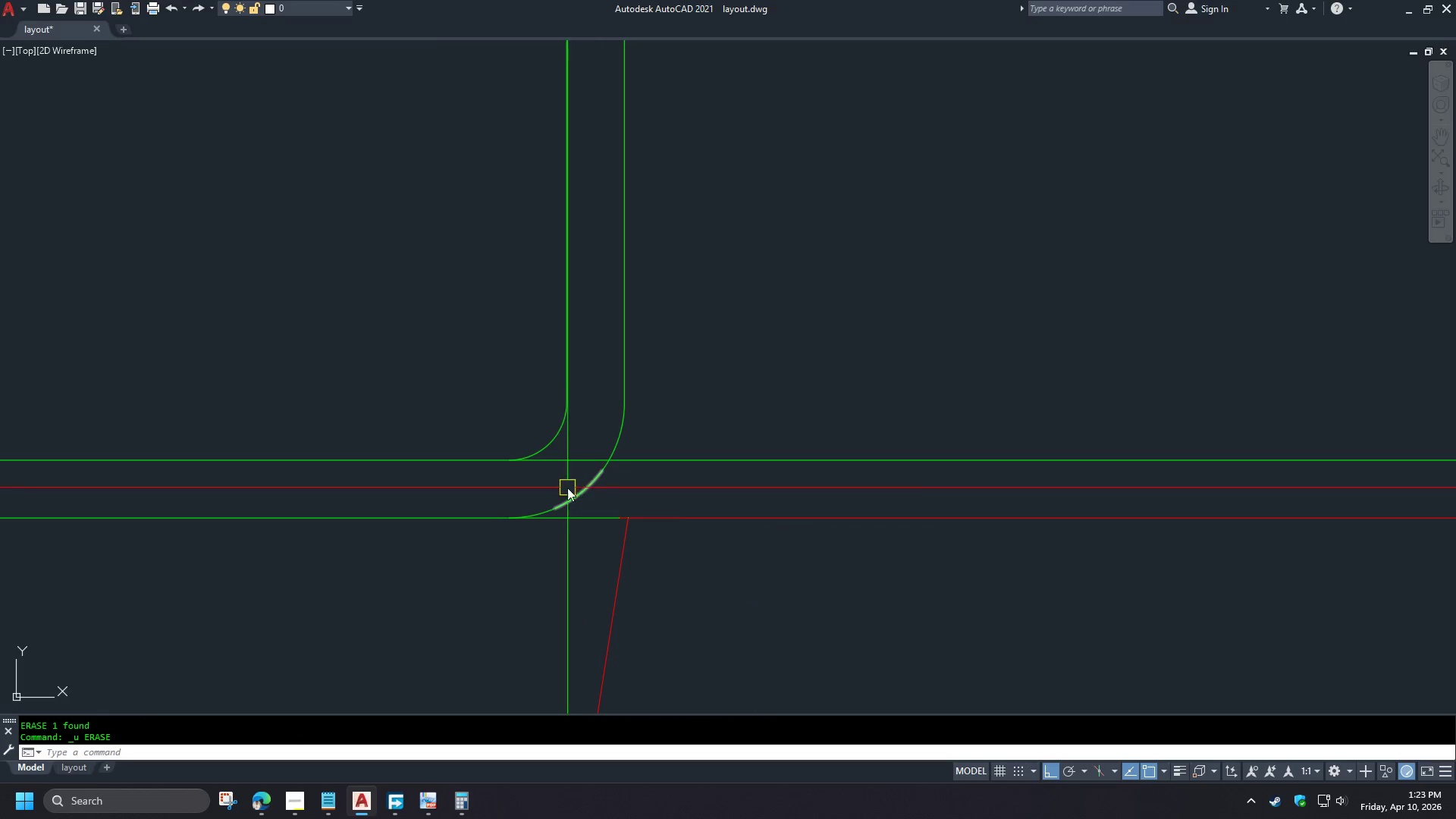 
left_click_drag(start_coordinate=[551, 475], to_coordinate=[572, 498])
 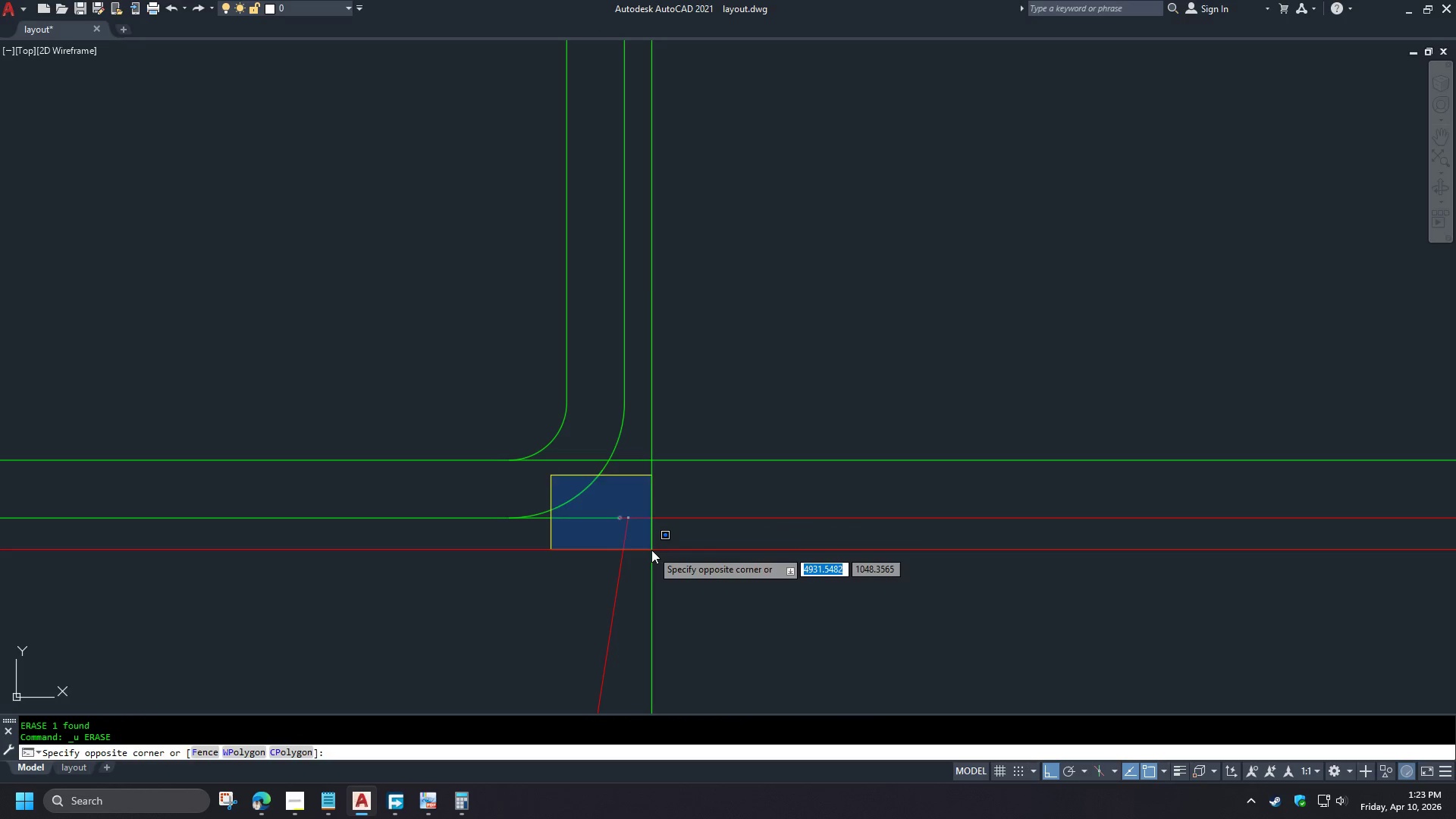 
left_click([651, 550])
 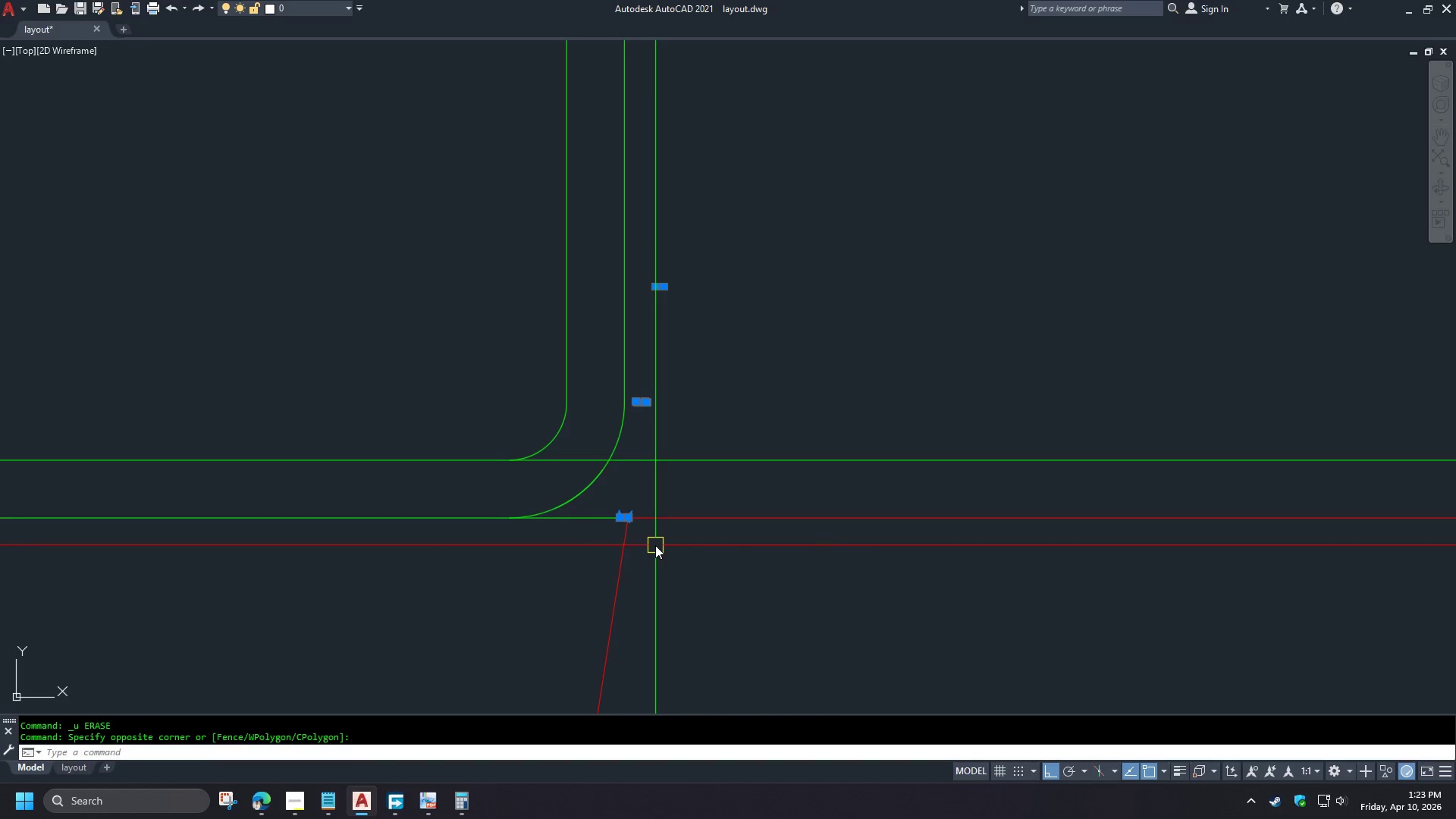 
key(E)
 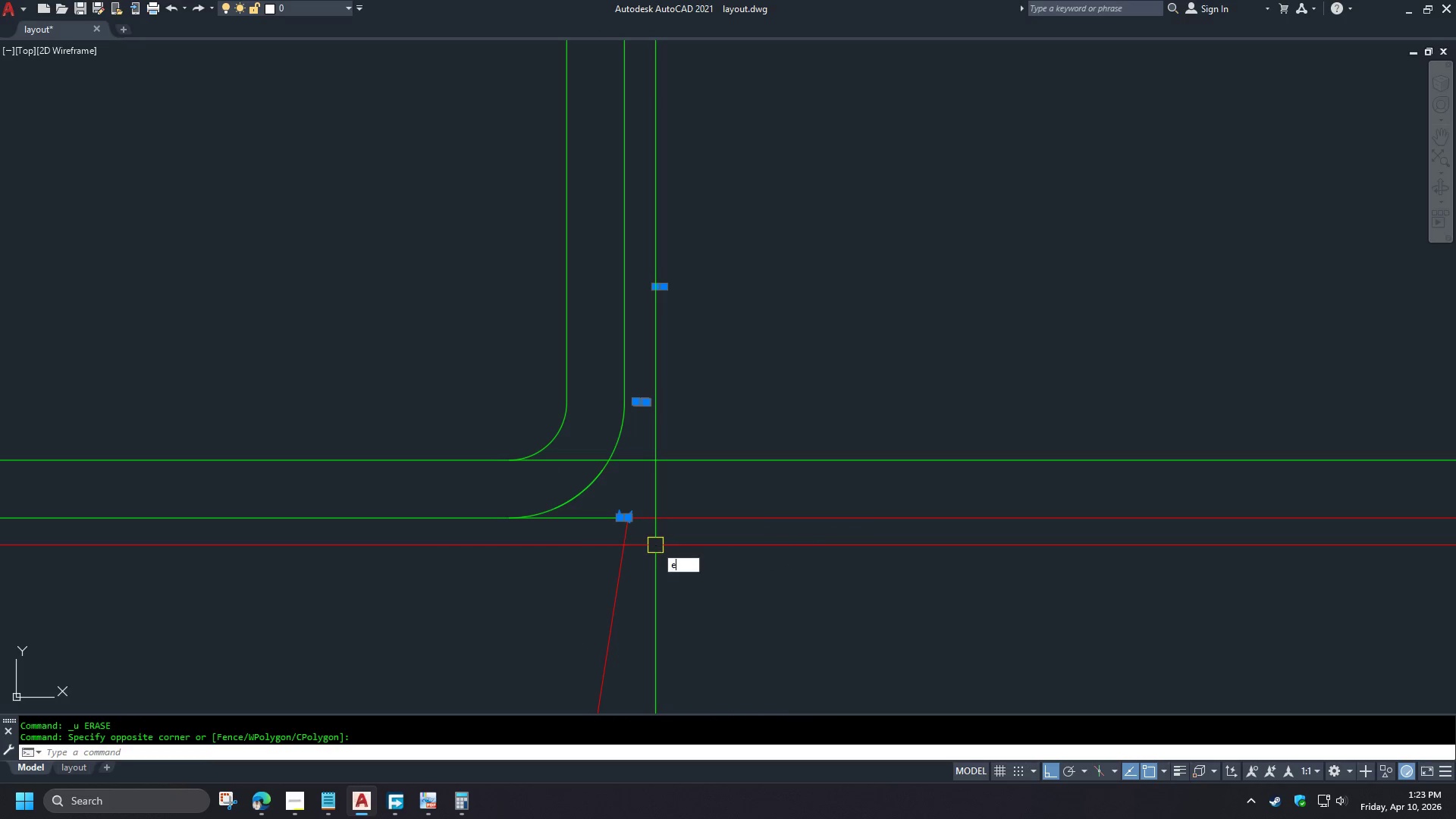 
key(Space)
 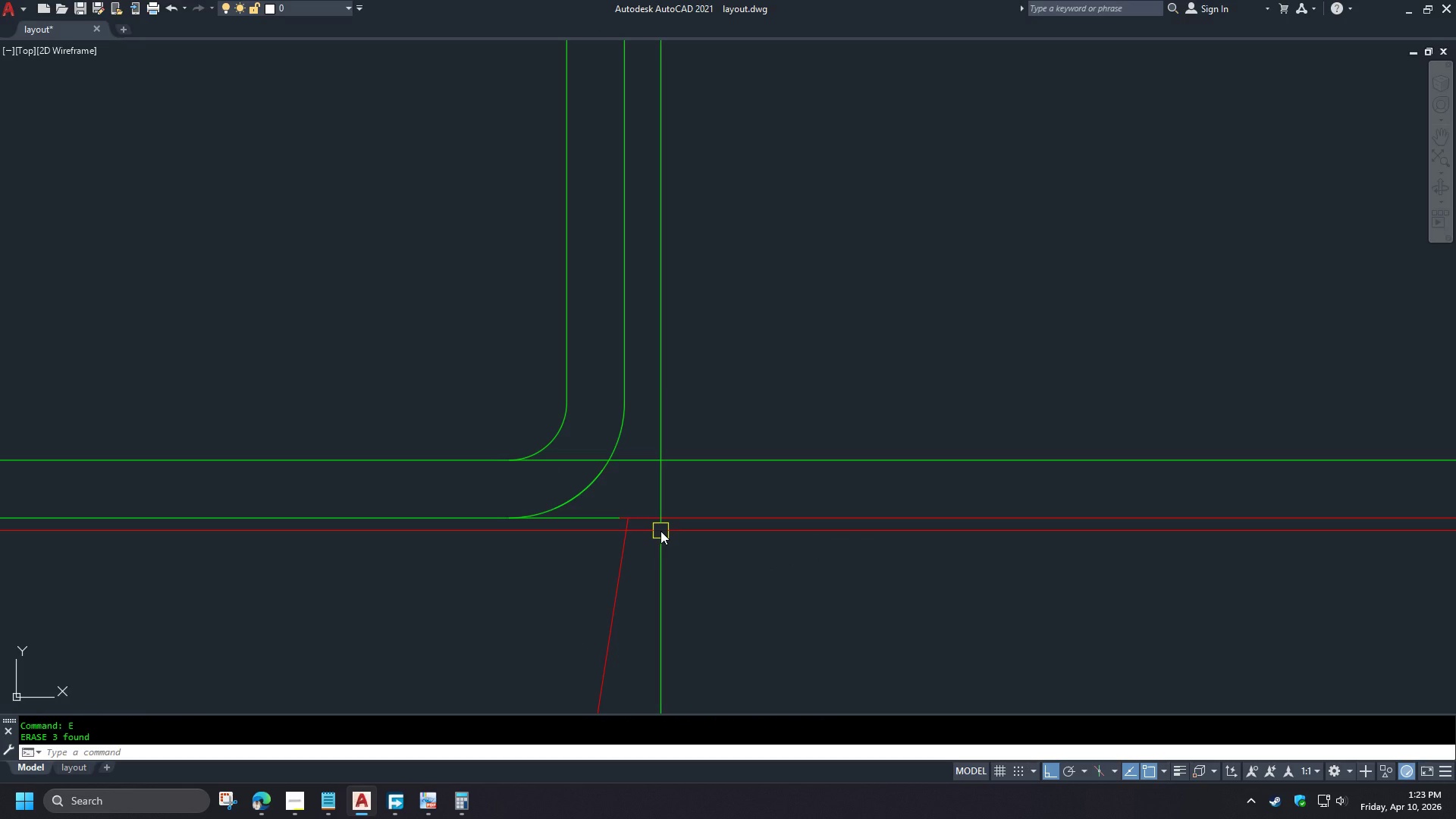 
wait(5.41)
 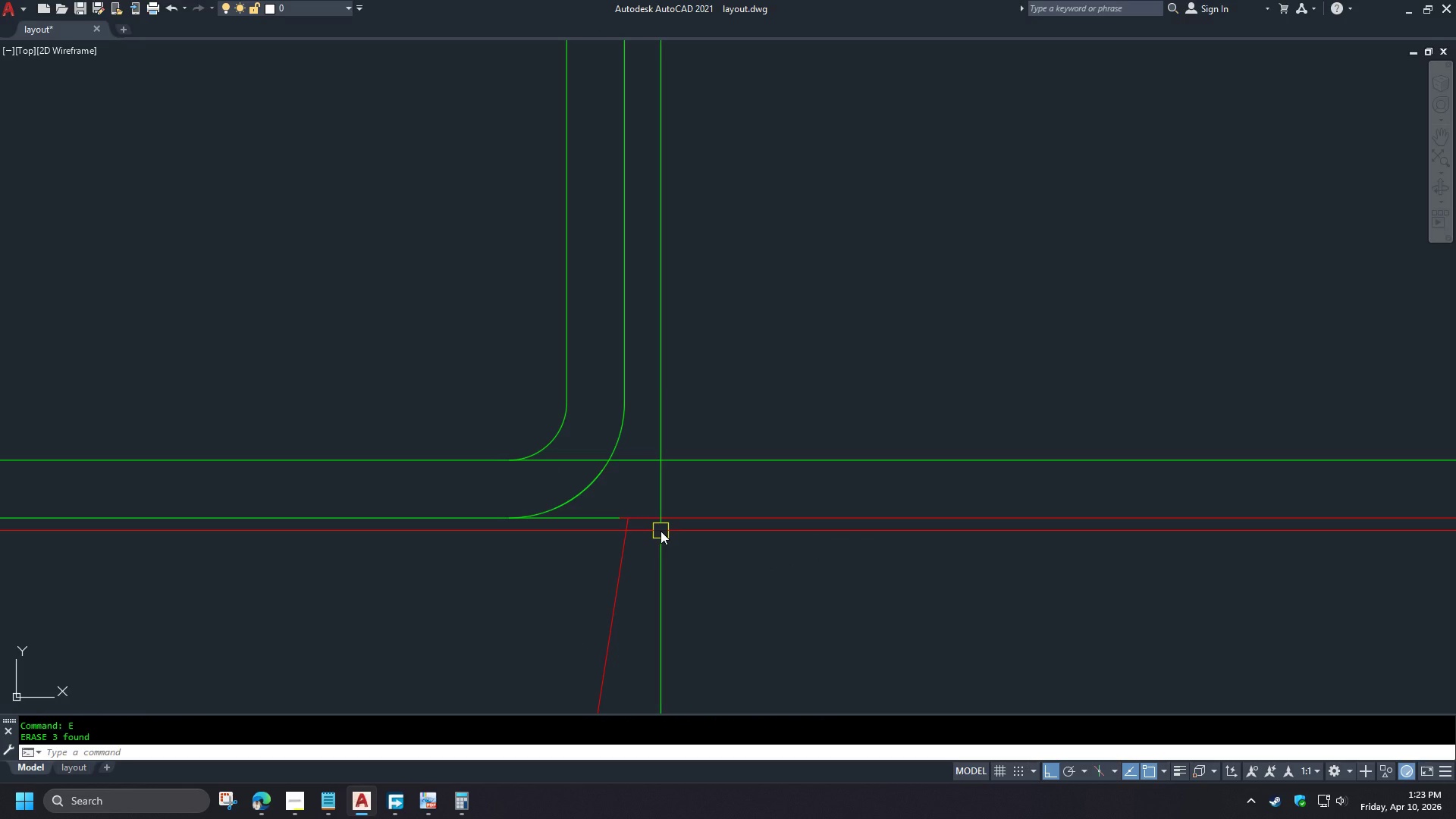 
scroll: coordinate [327, 591], scroll_direction: down, amount: 6.0
 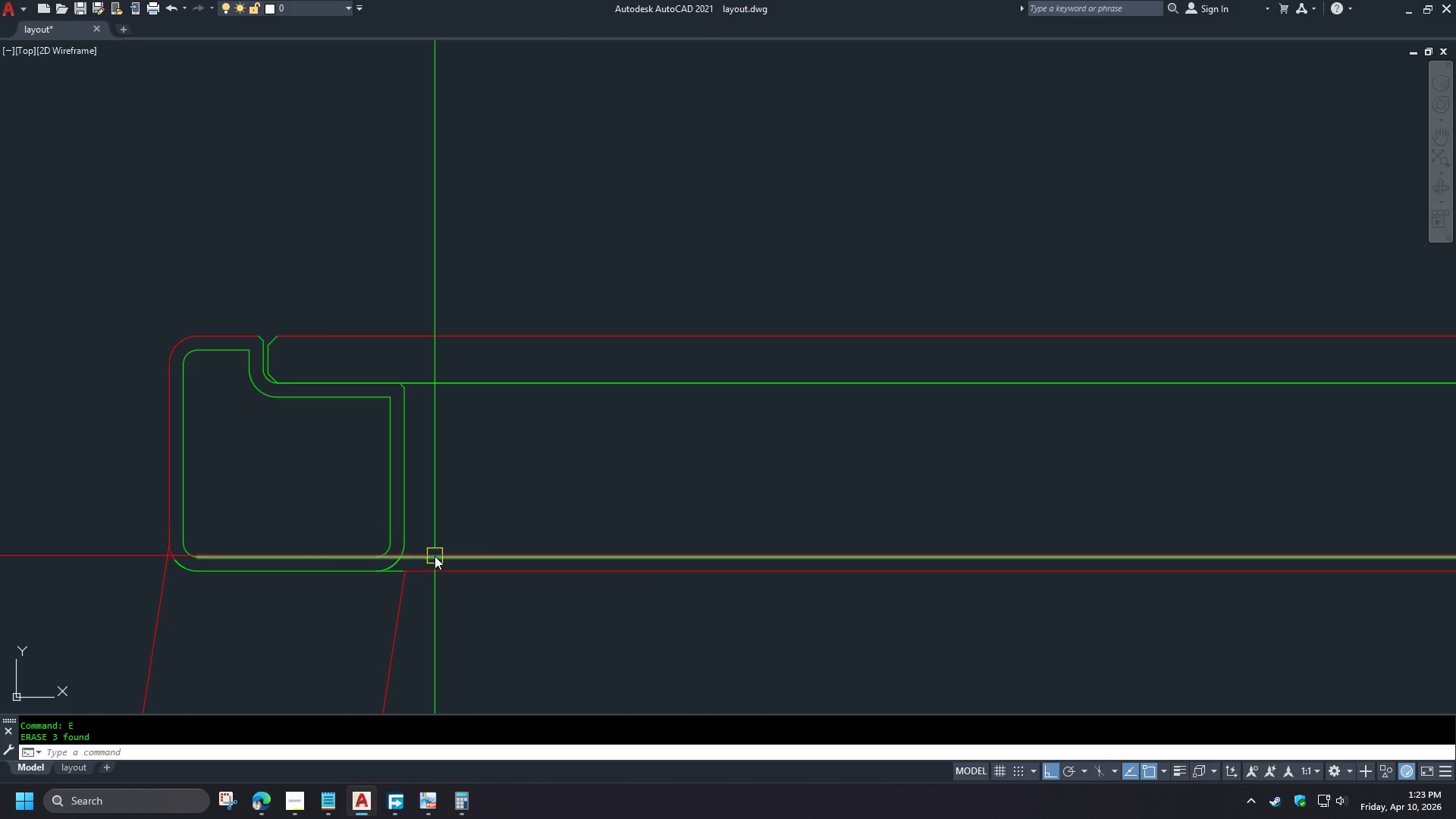 
scroll: coordinate [400, 566], scroll_direction: up, amount: 2.0
 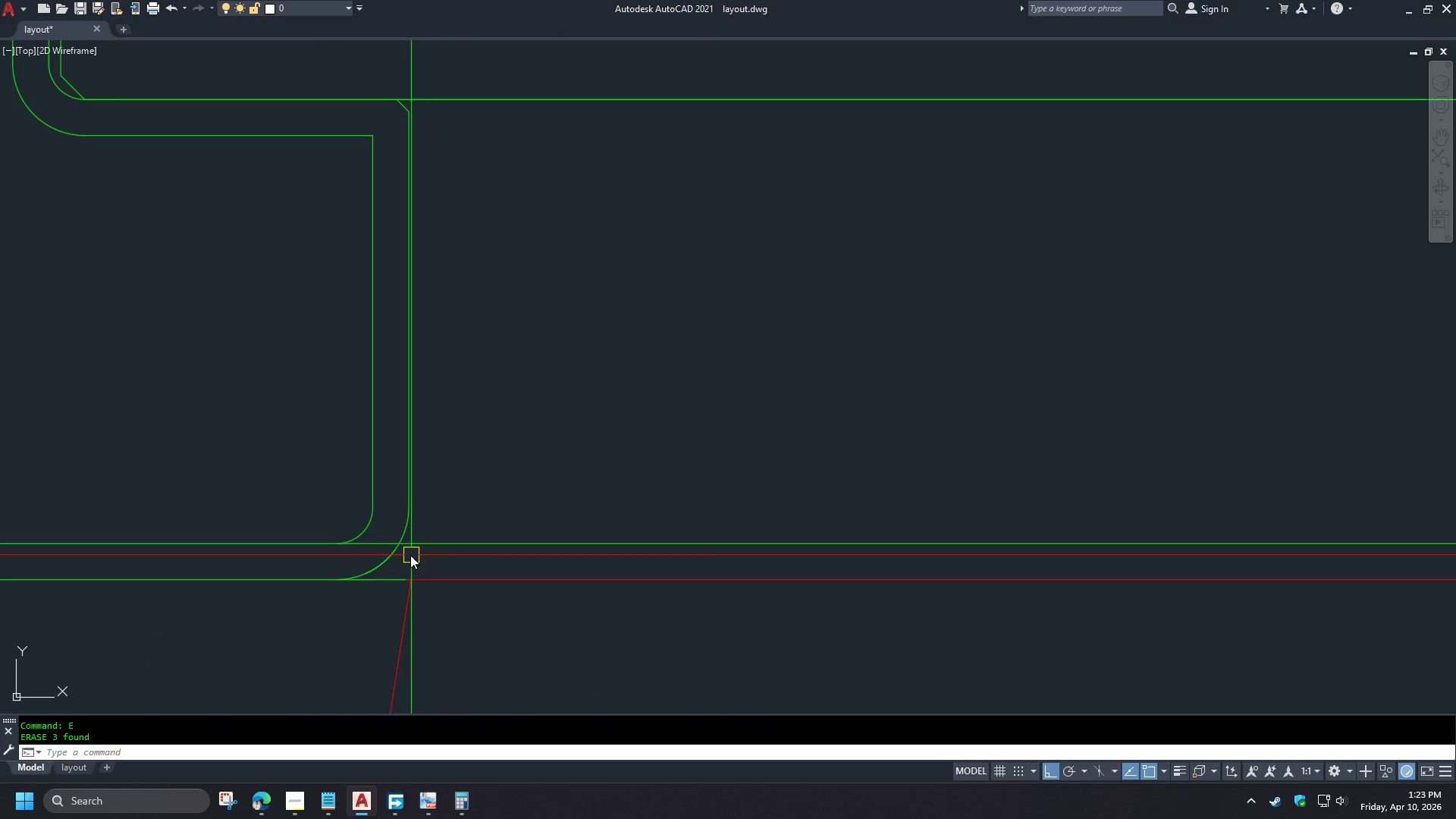 
type(tr   )
 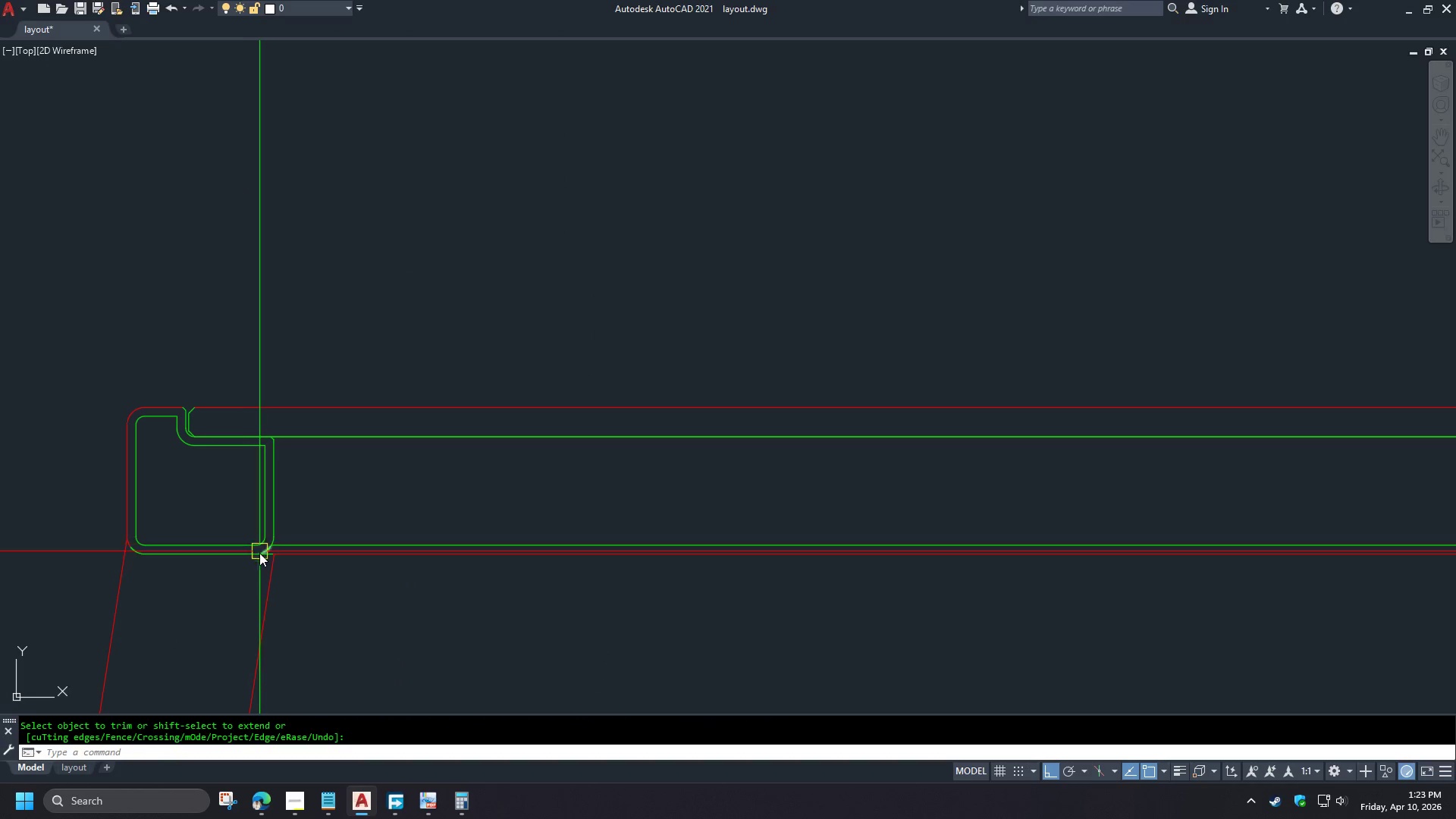 
left_click_drag(start_coordinate=[376, 546], to_coordinate=[742, 481])
 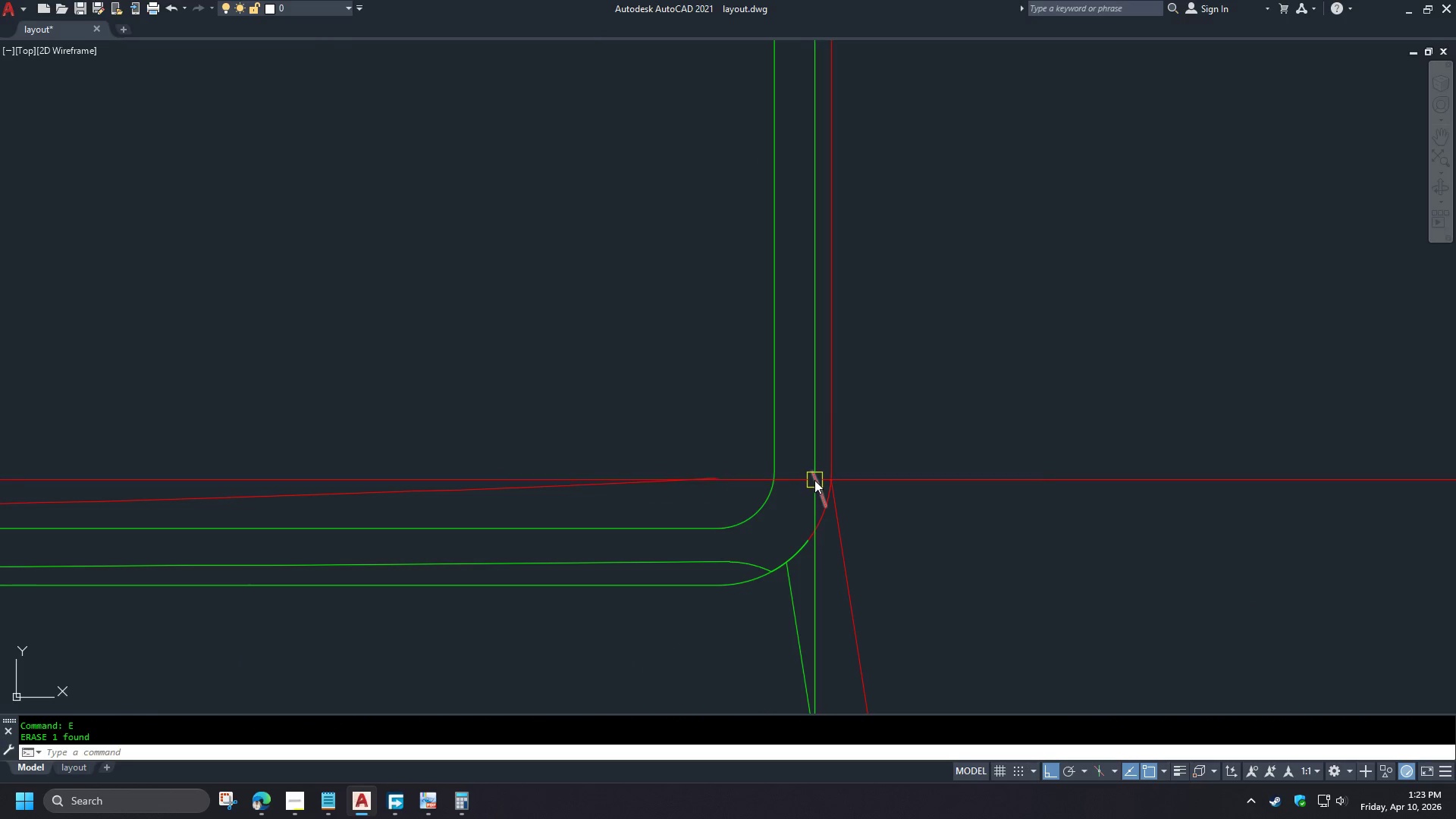 
scroll: coordinate [231, 542], scroll_direction: down, amount: 5.0
 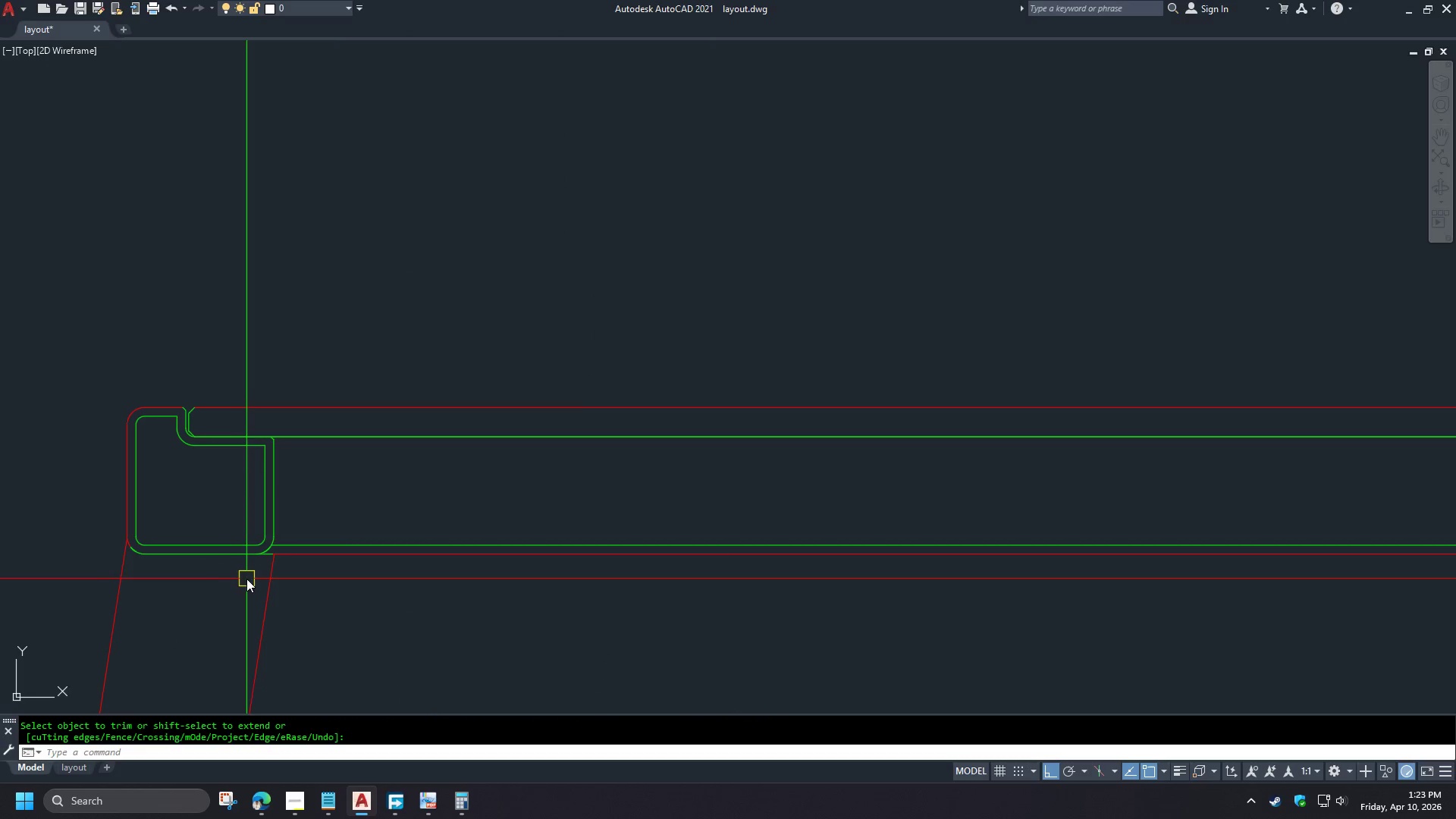 
scroll: coordinate [256, 564], scroll_direction: up, amount: 3.0
 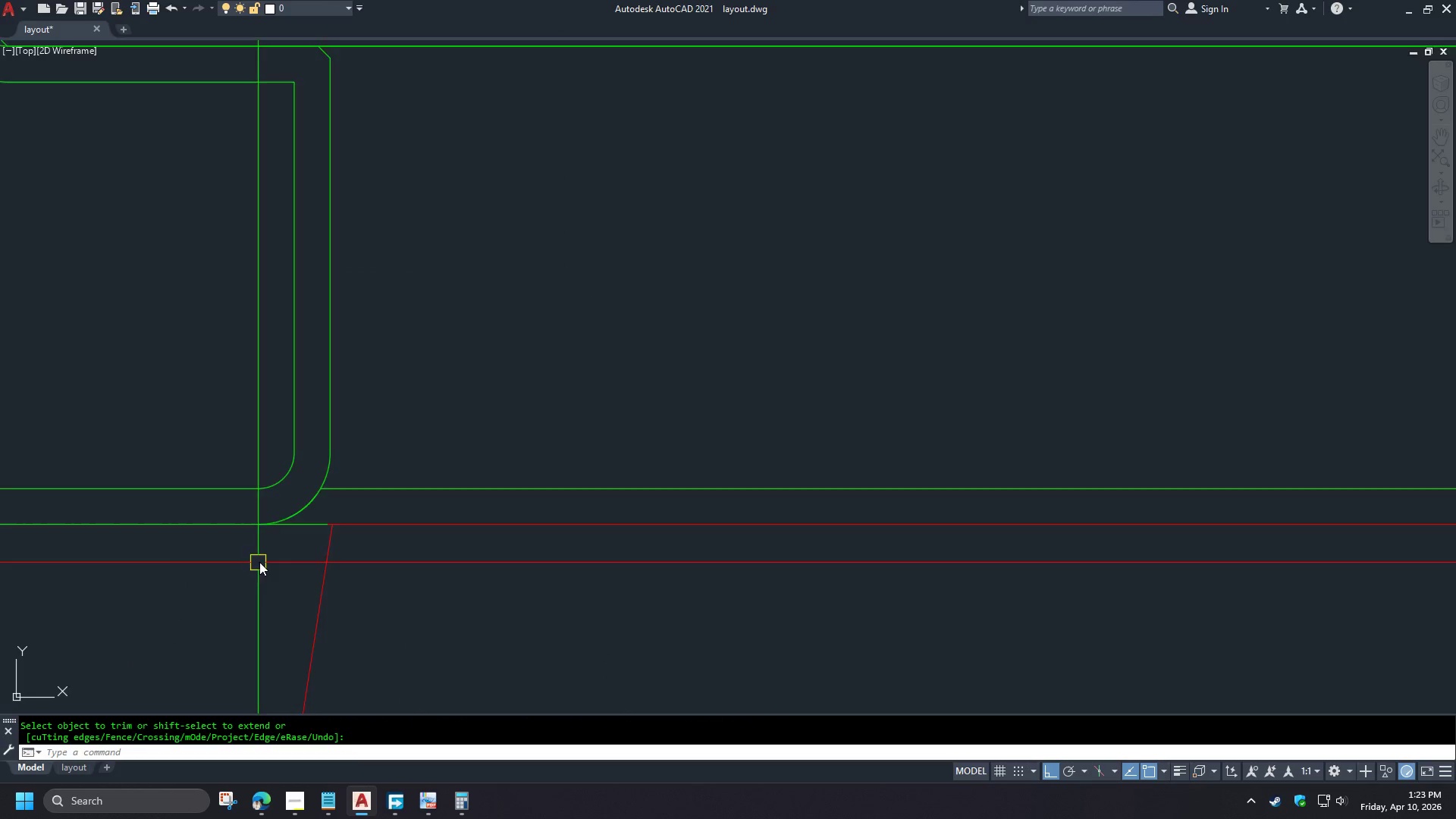 
scroll: coordinate [347, 522], scroll_direction: down, amount: 5.0
 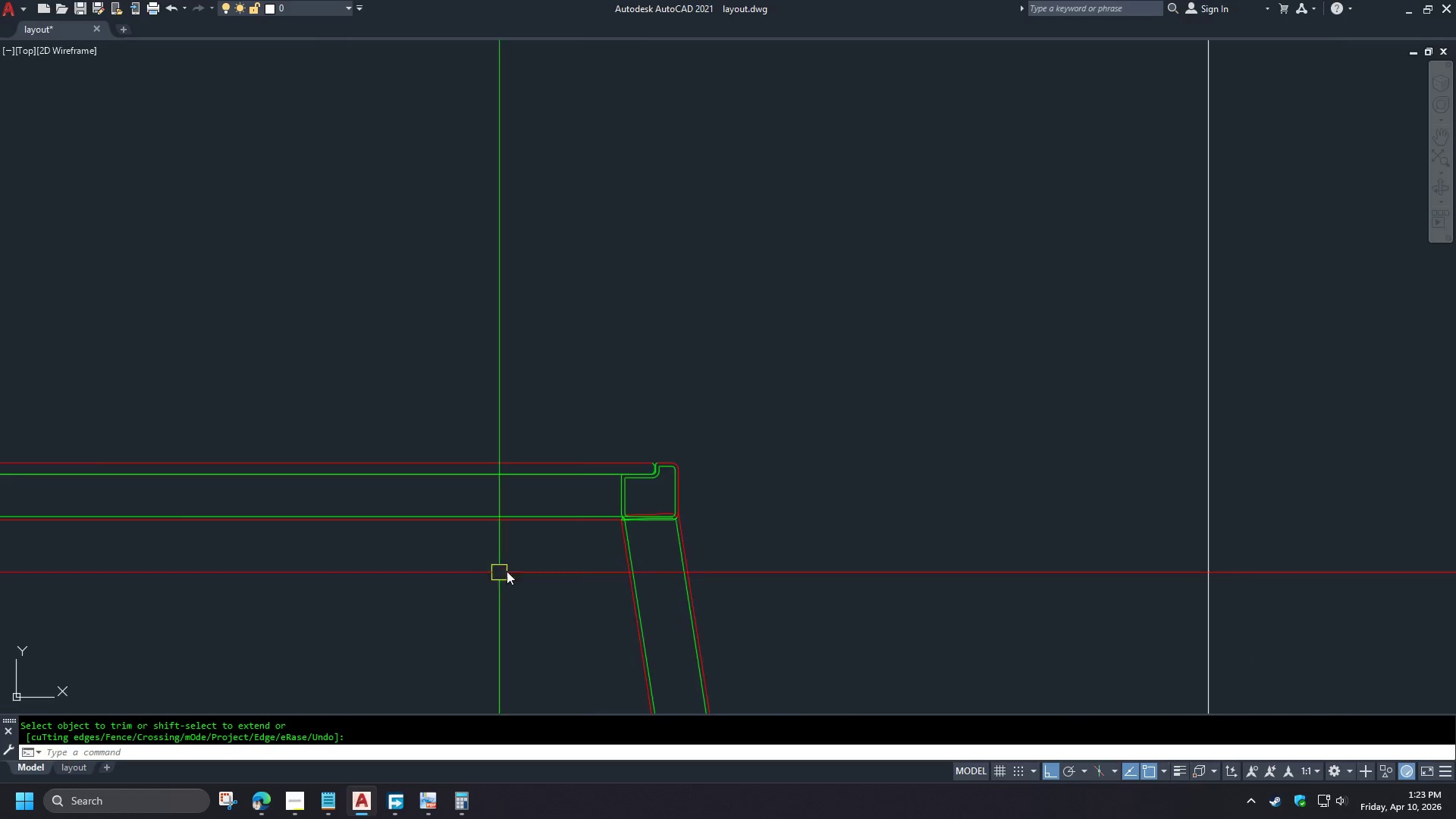 
scroll: coordinate [689, 519], scroll_direction: up, amount: 4.0
 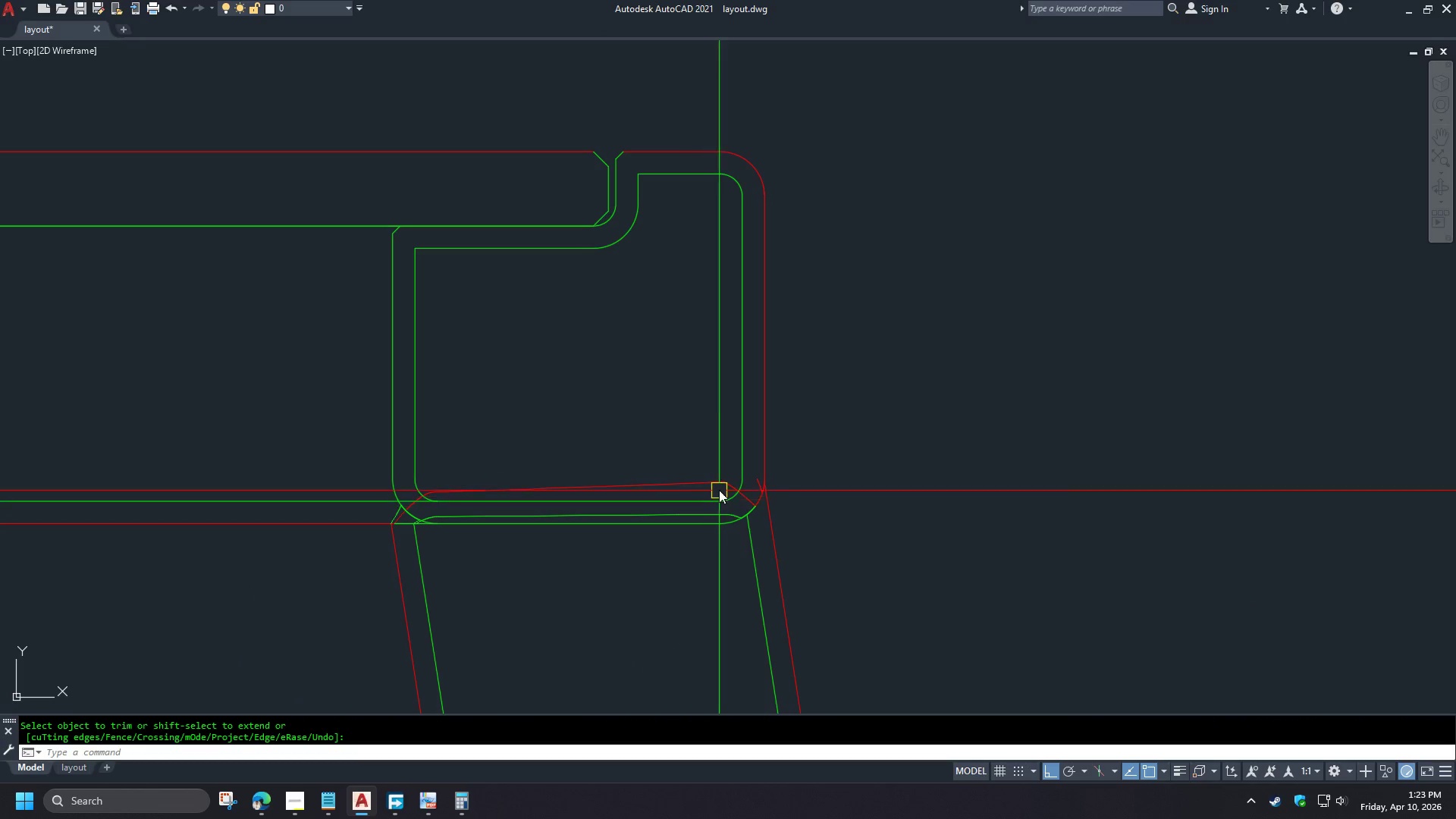 
left_click([742, 481])
 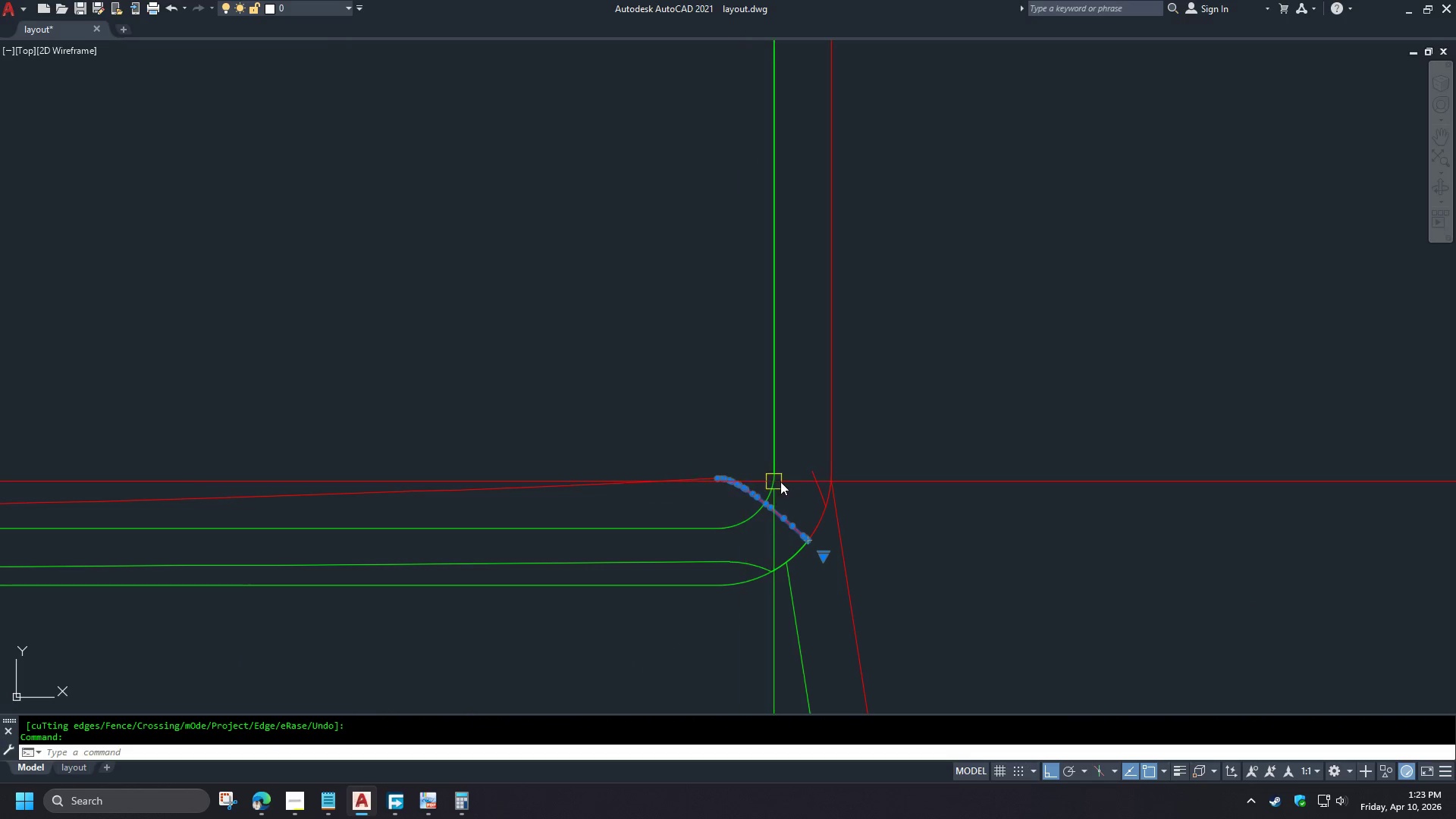 
scroll: coordinate [720, 485], scroll_direction: up, amount: 2.0
 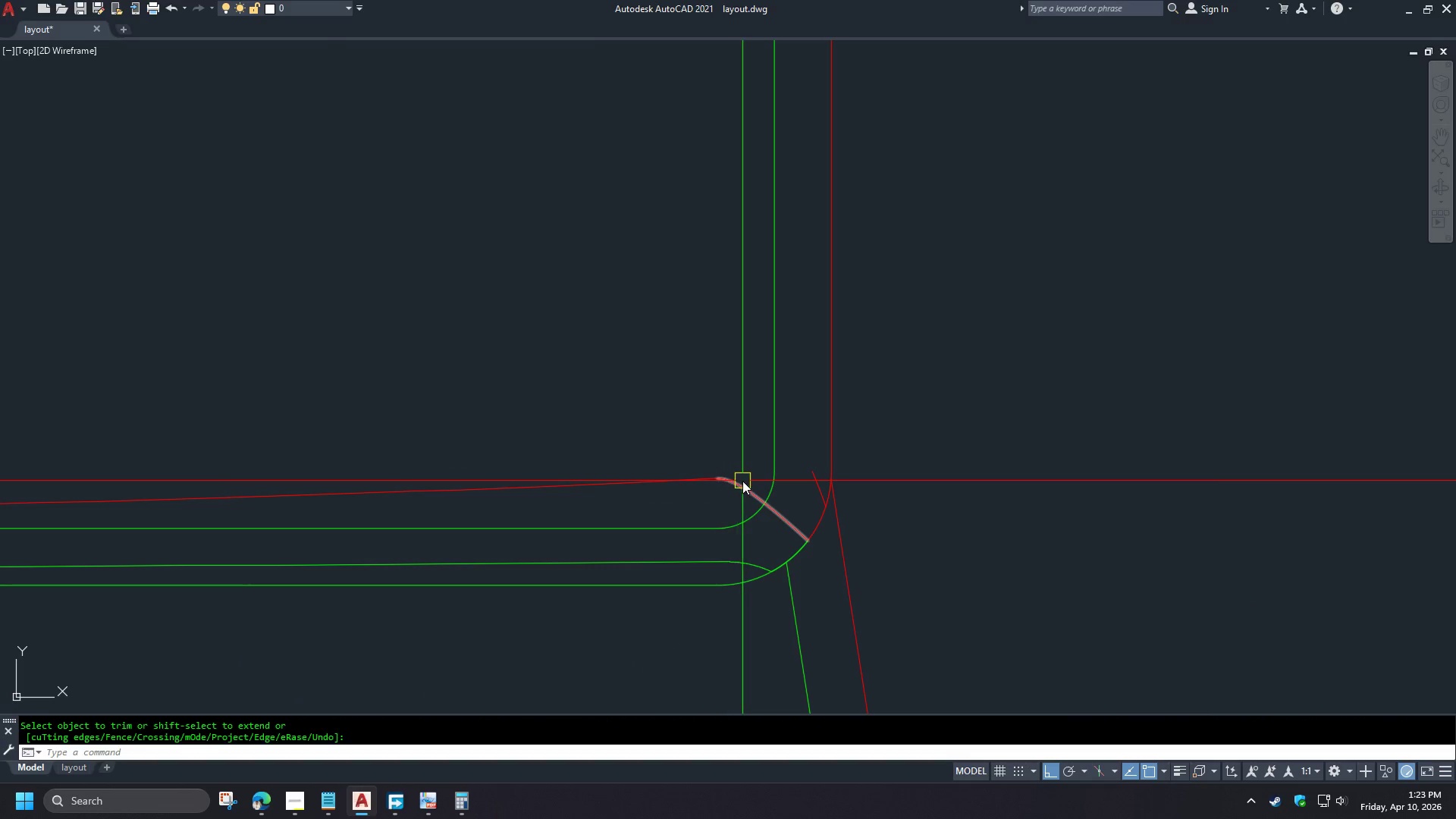 
key(E)
 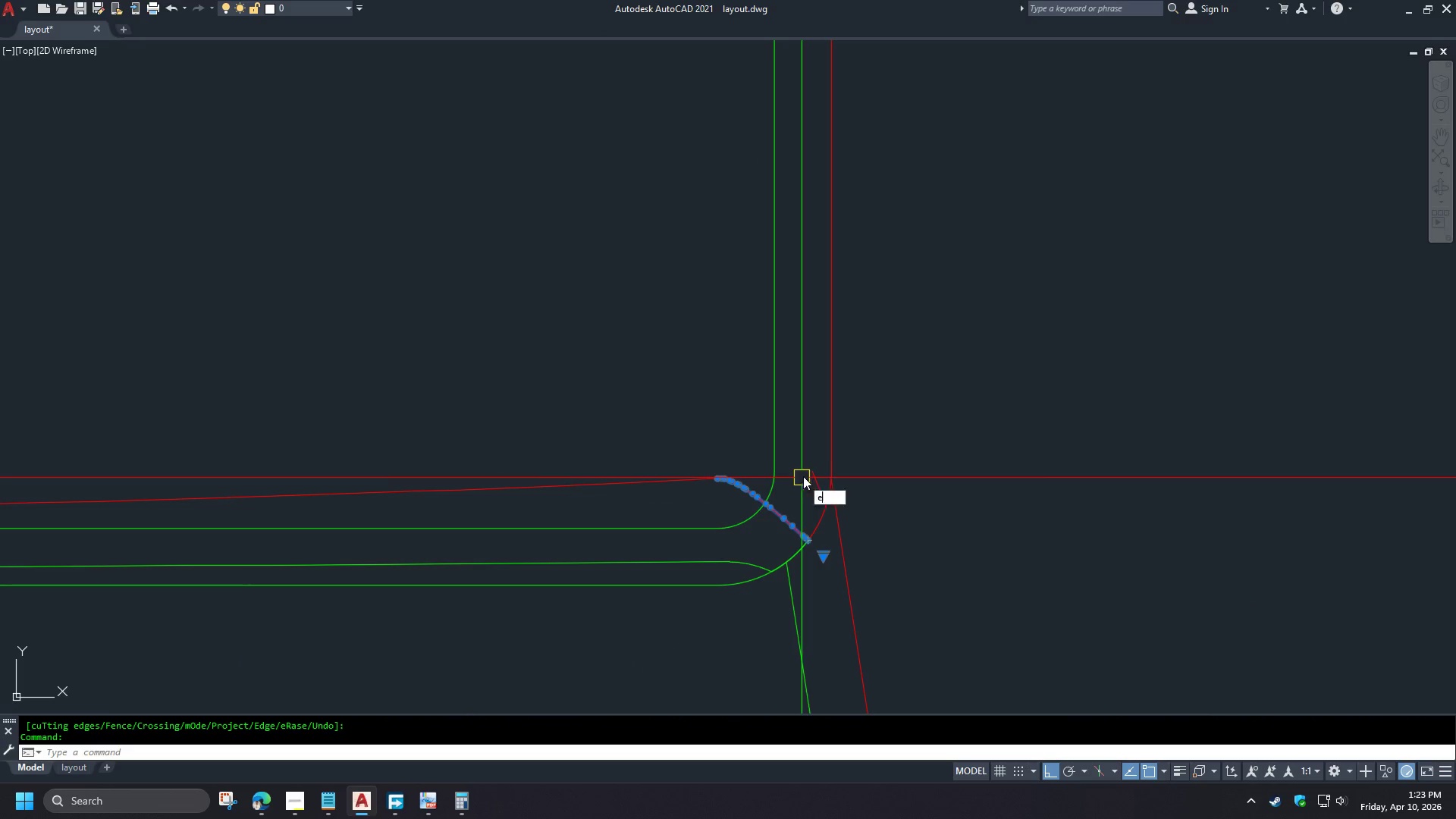 
key(Space)
 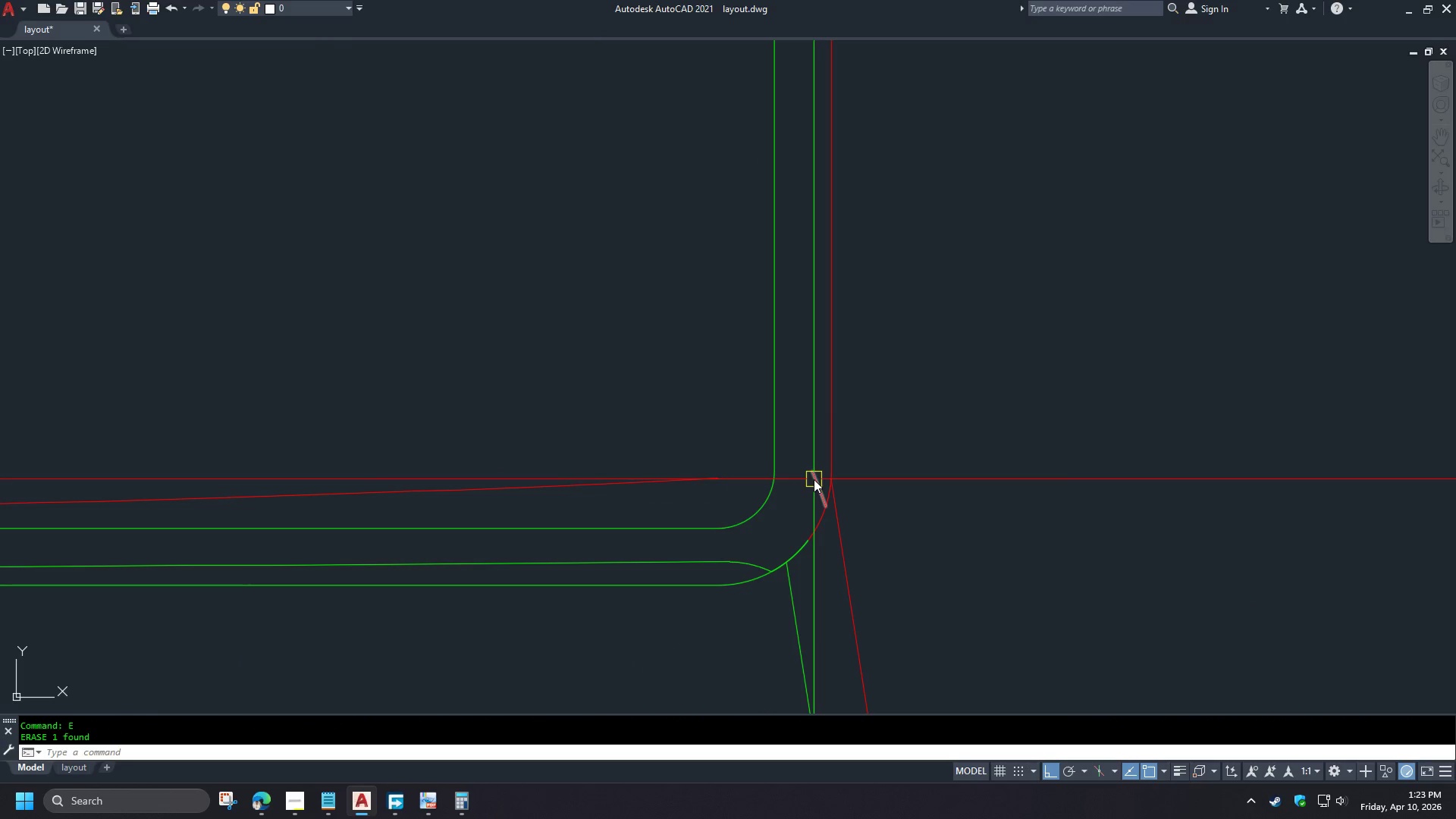 
left_click([814, 480])
 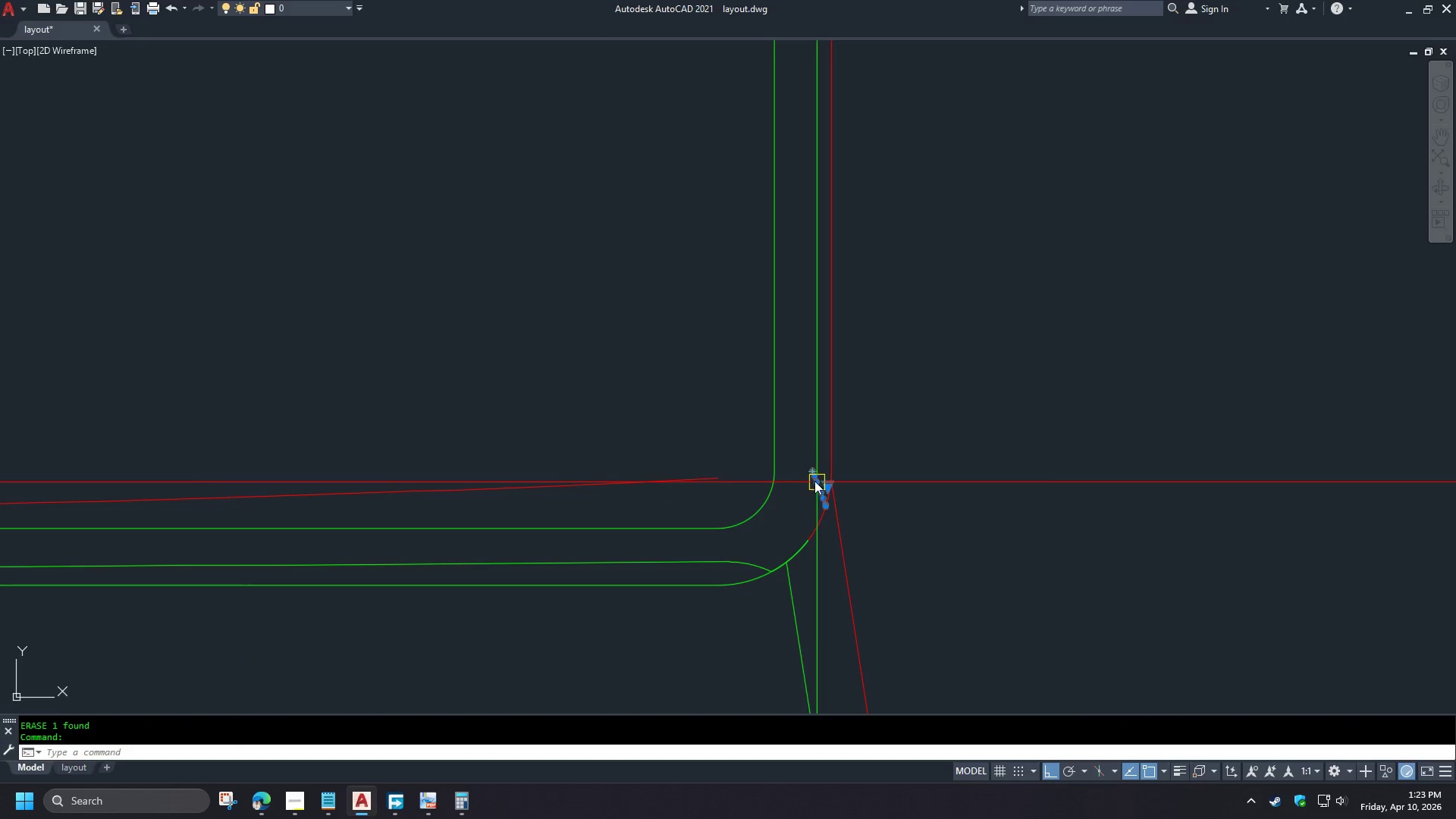 
key(E)
 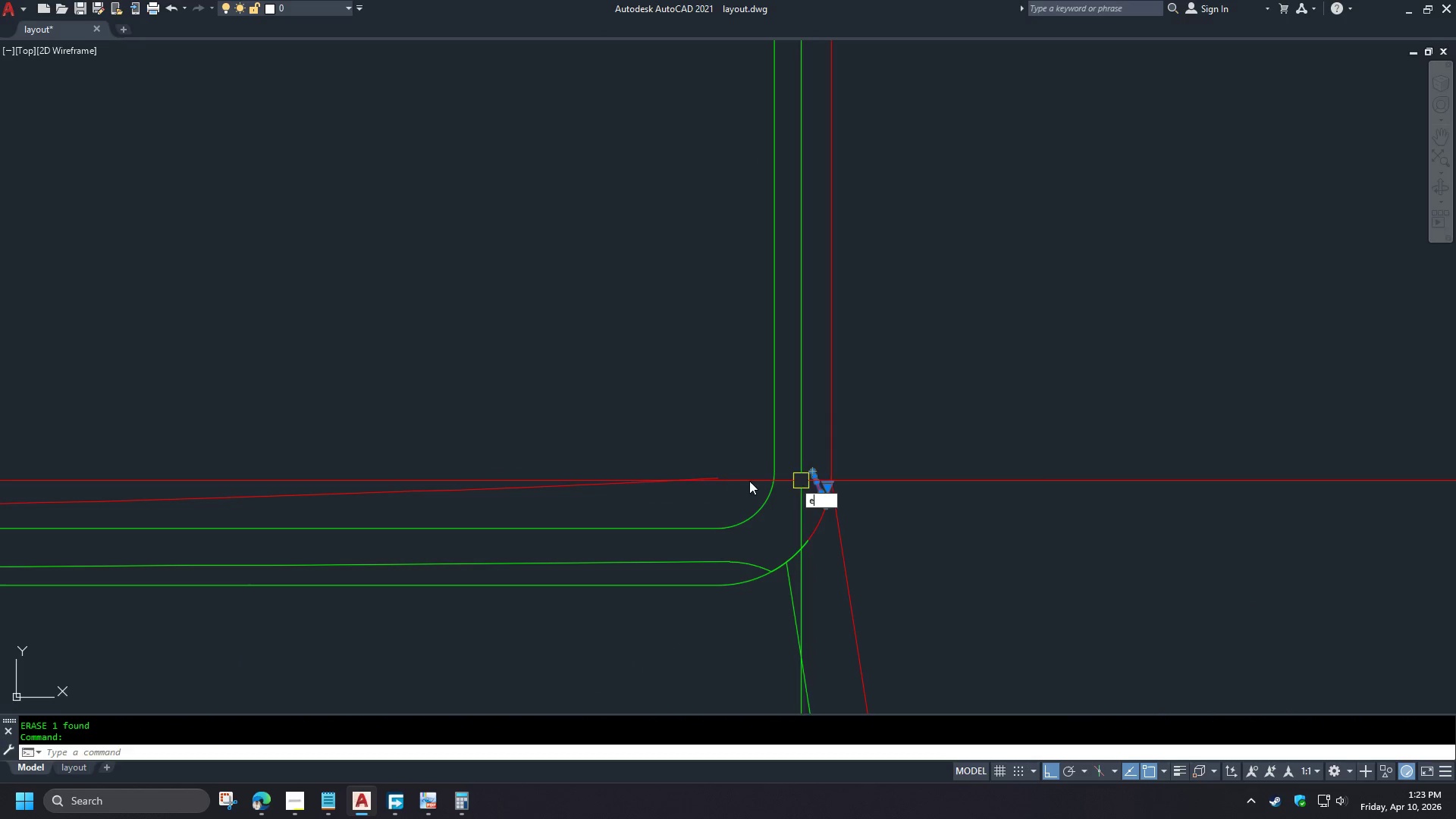 
key(Space)
 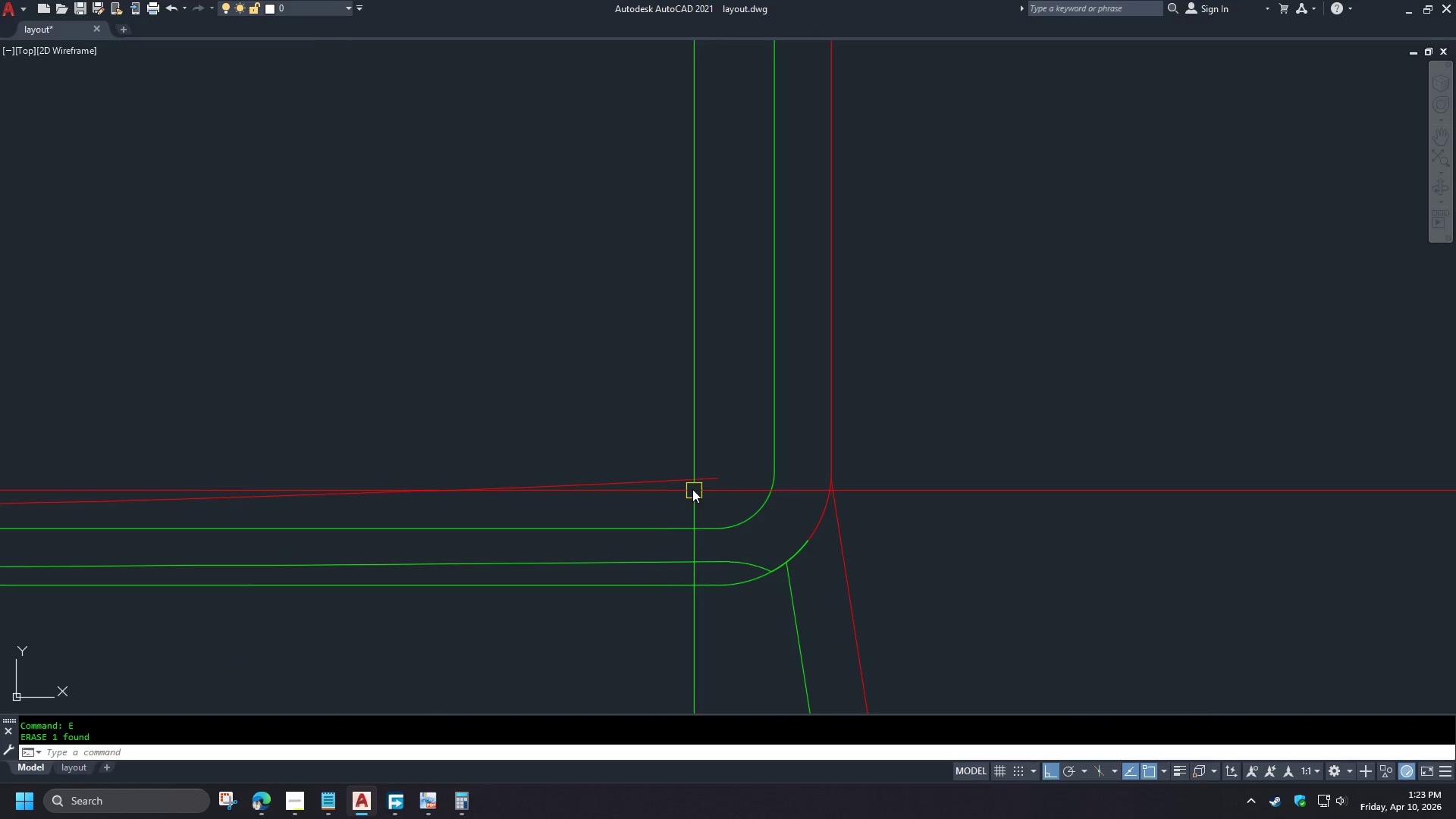 
left_click([679, 484])
 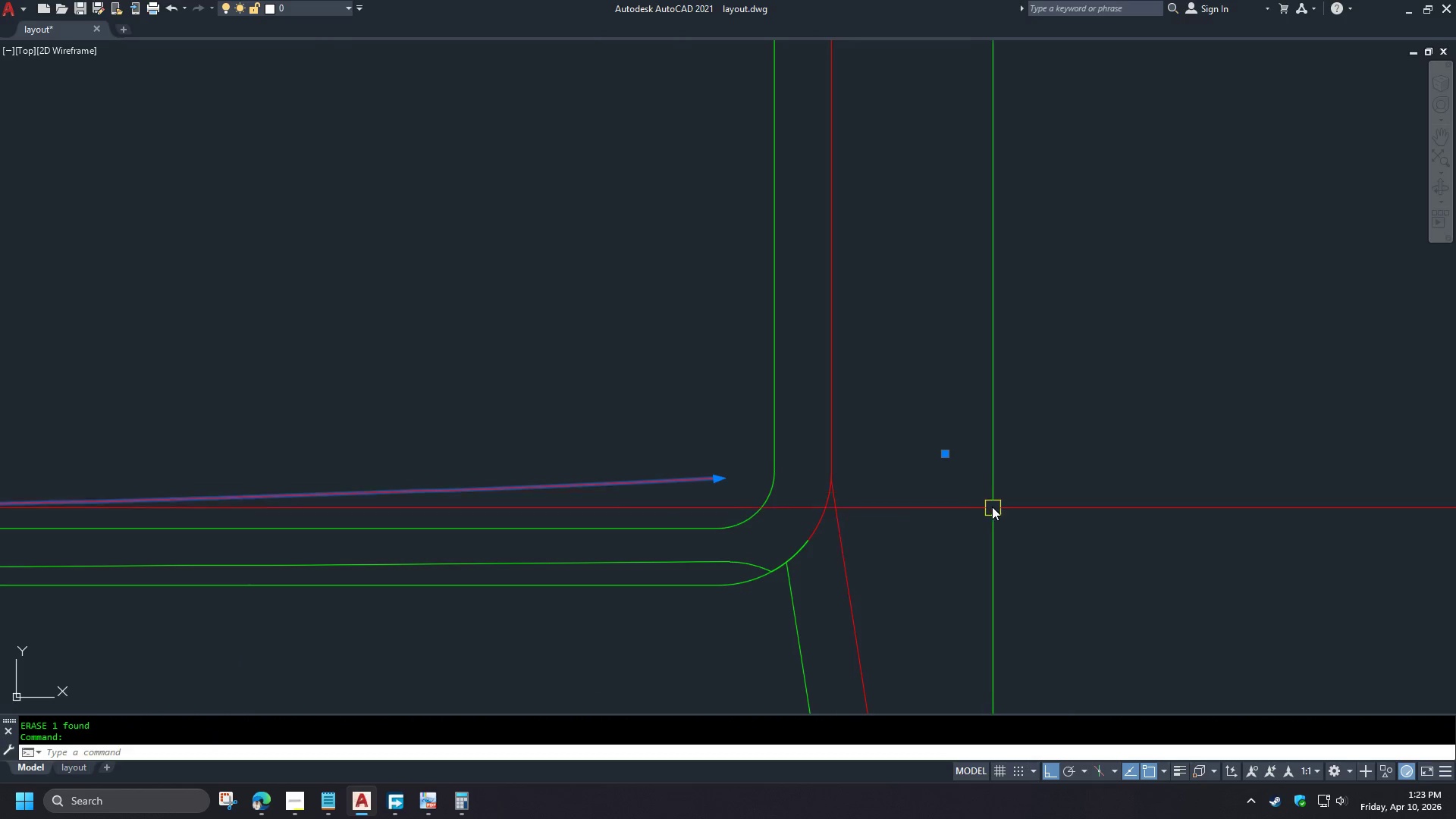 
key(E)
 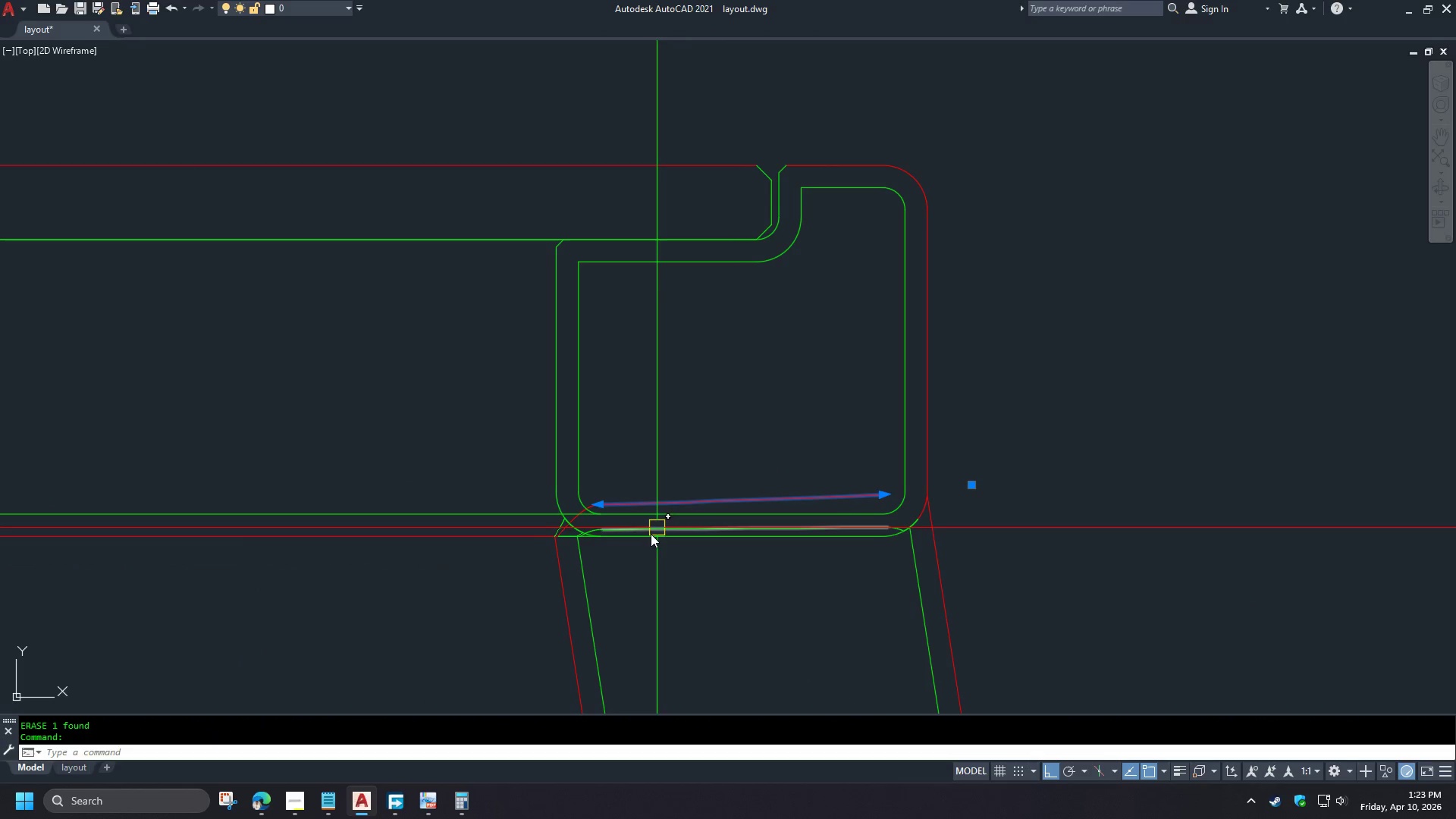 
key(Space)
 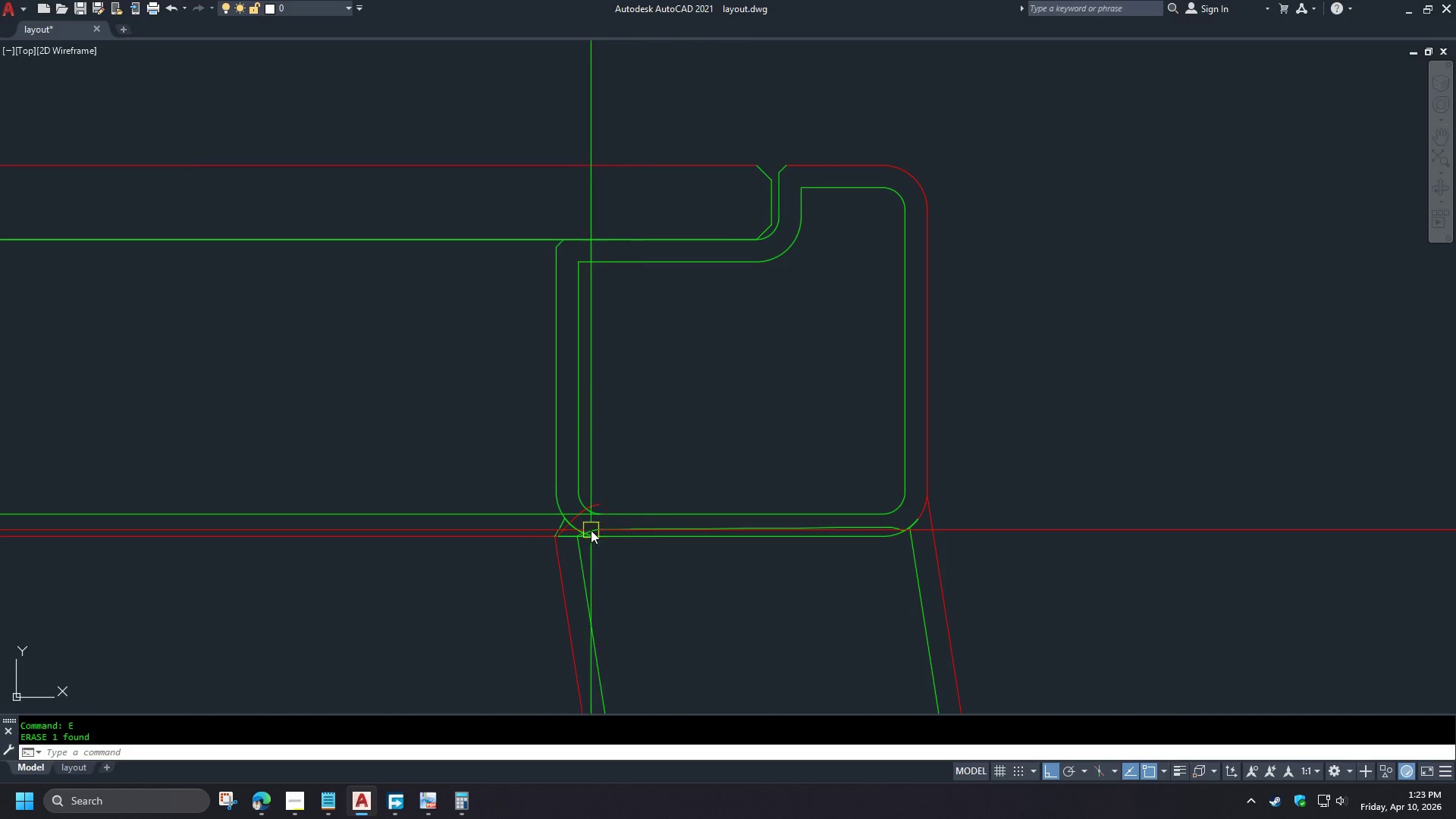 
scroll: coordinate [989, 506], scroll_direction: down, amount: 2.0
 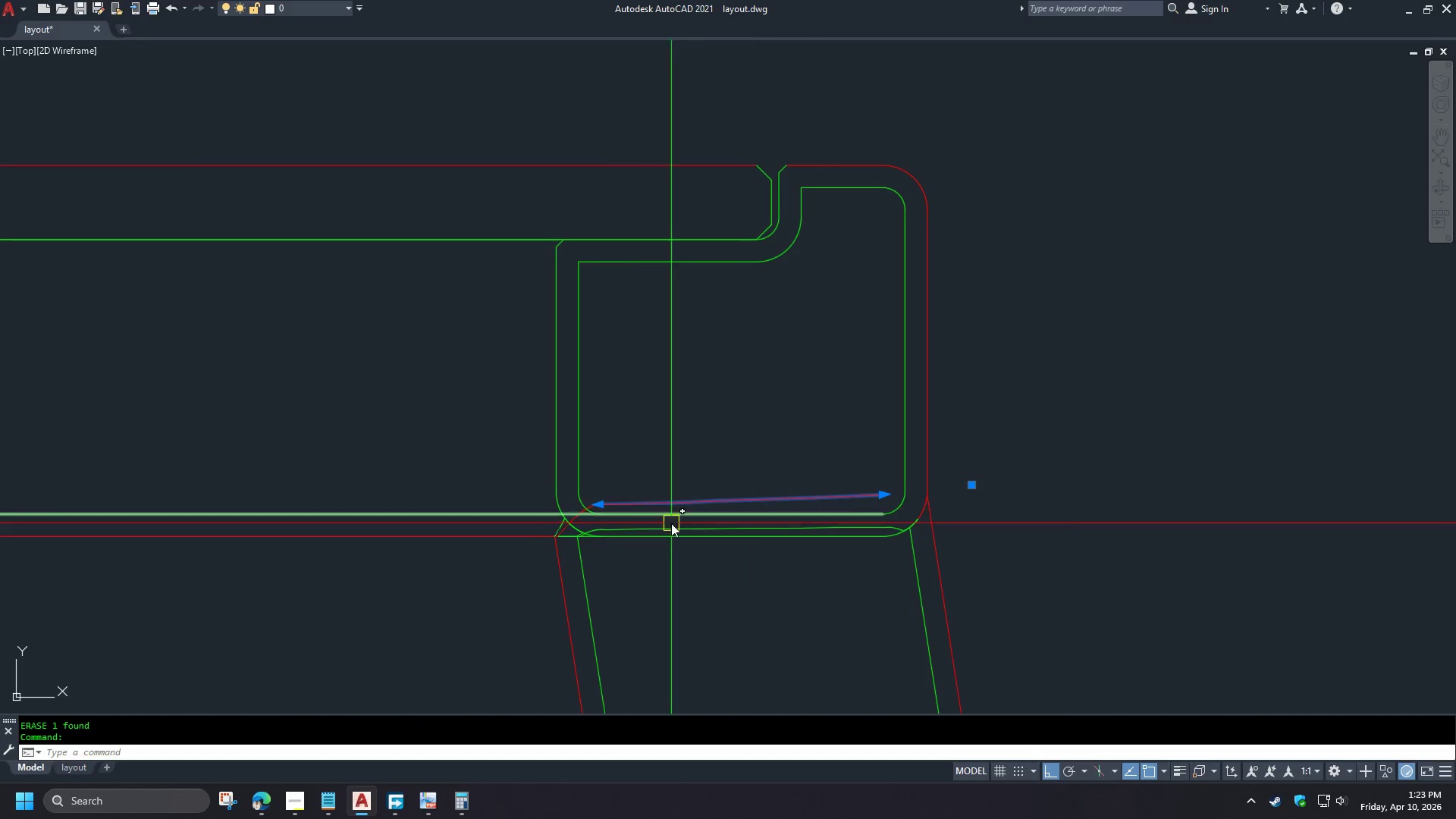 
scroll: coordinate [580, 500], scroll_direction: up, amount: 5.0
 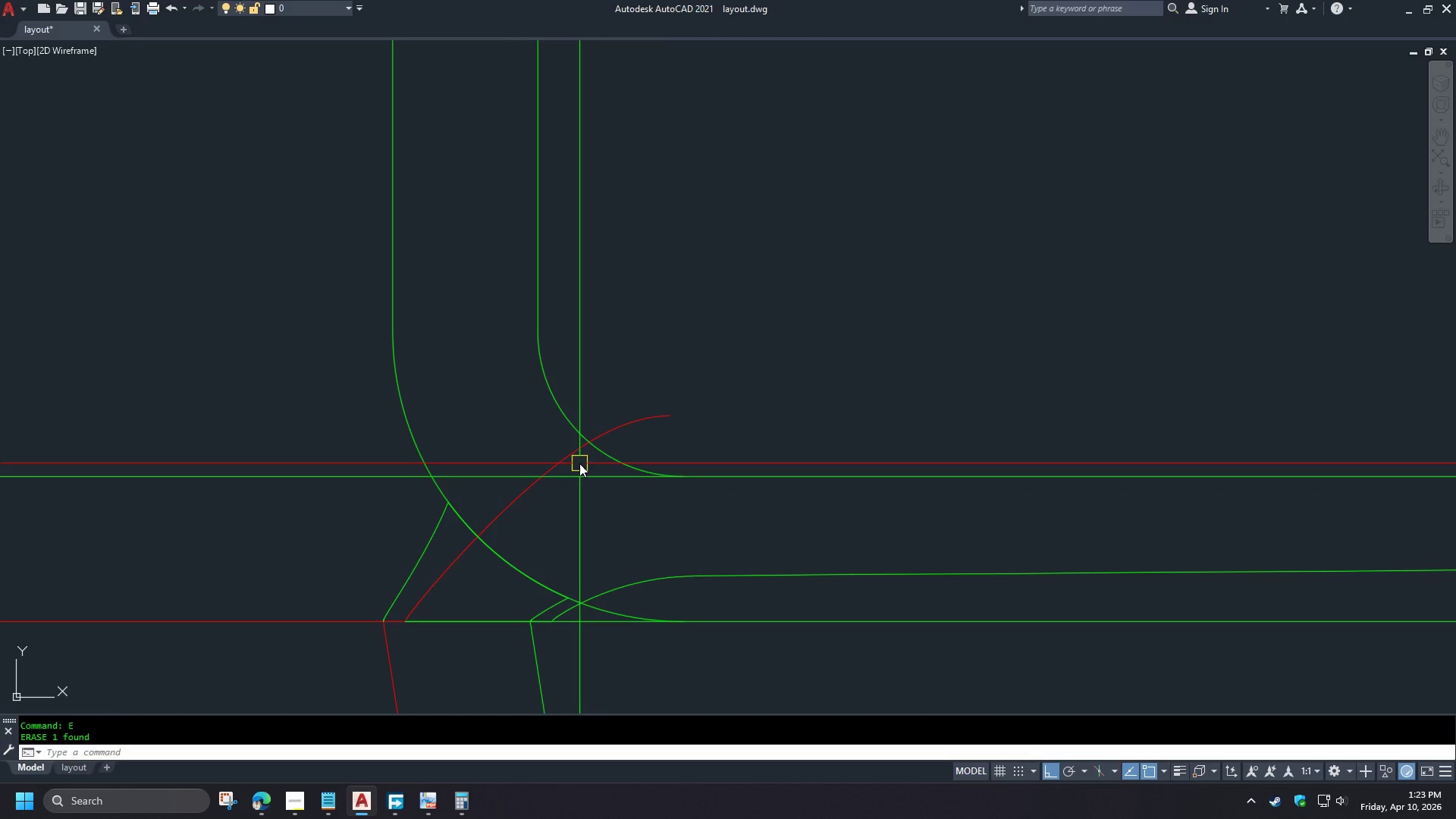 
left_click([572, 456])
 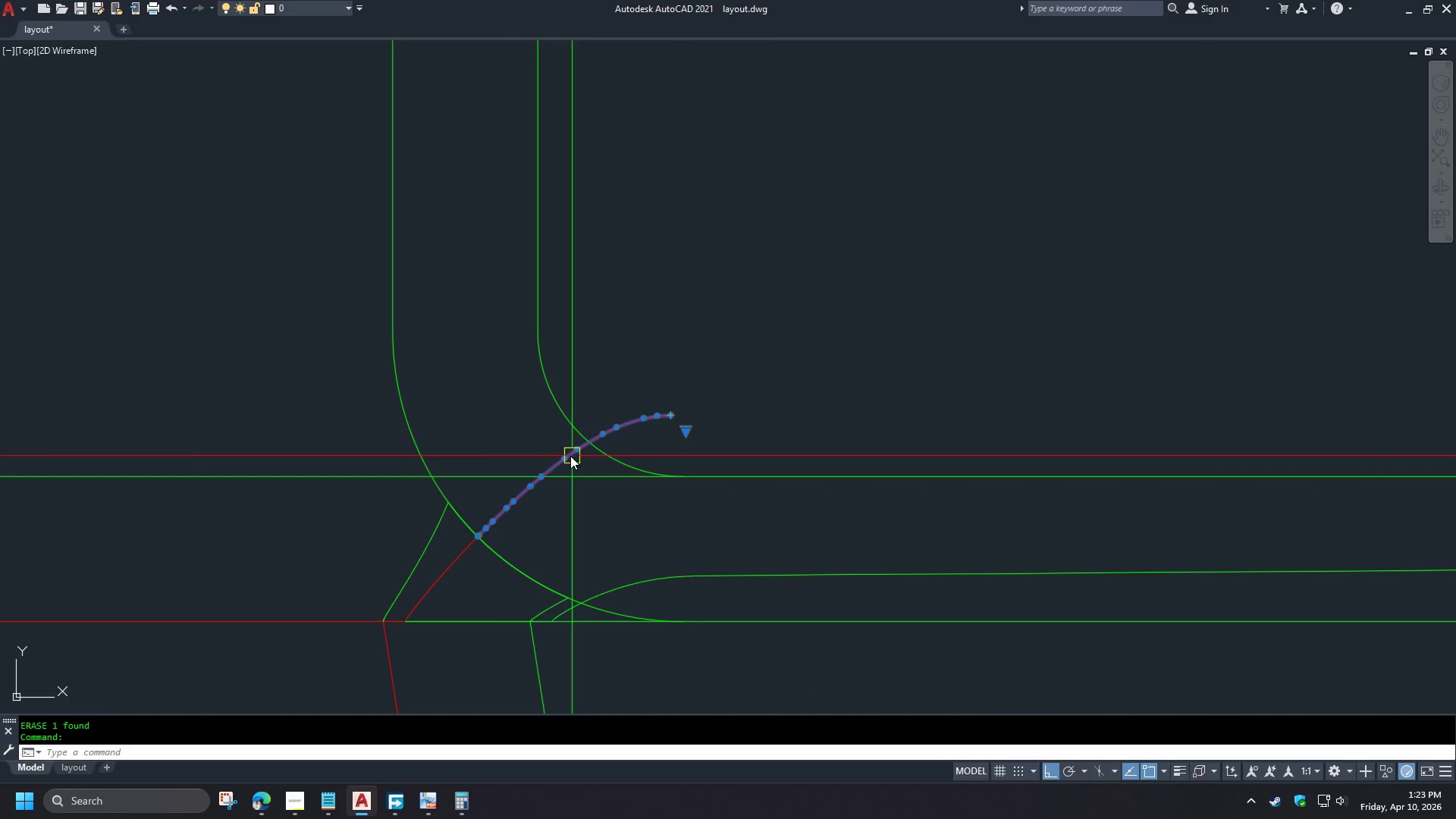 
key(E)
 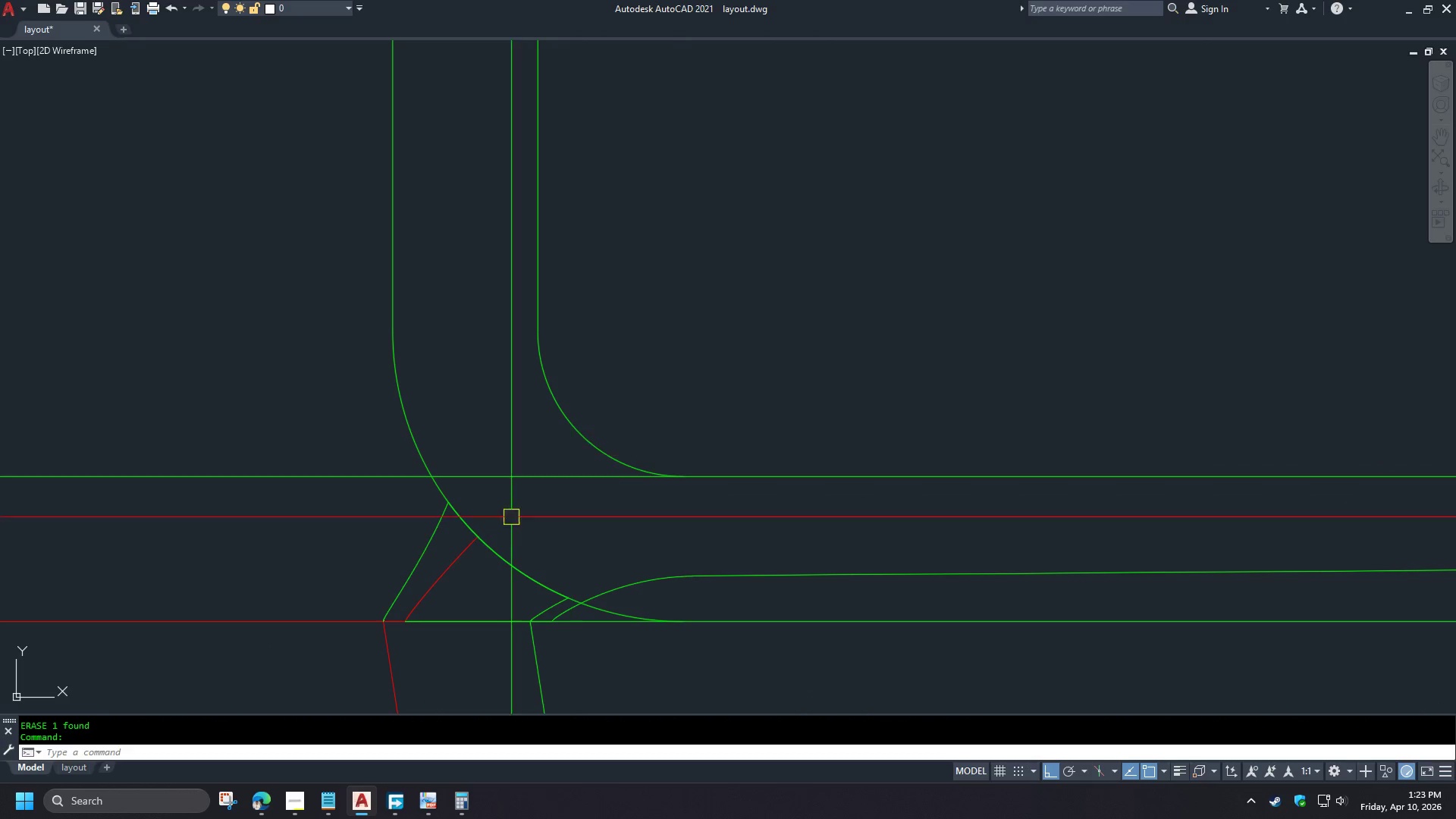 
key(Space)
 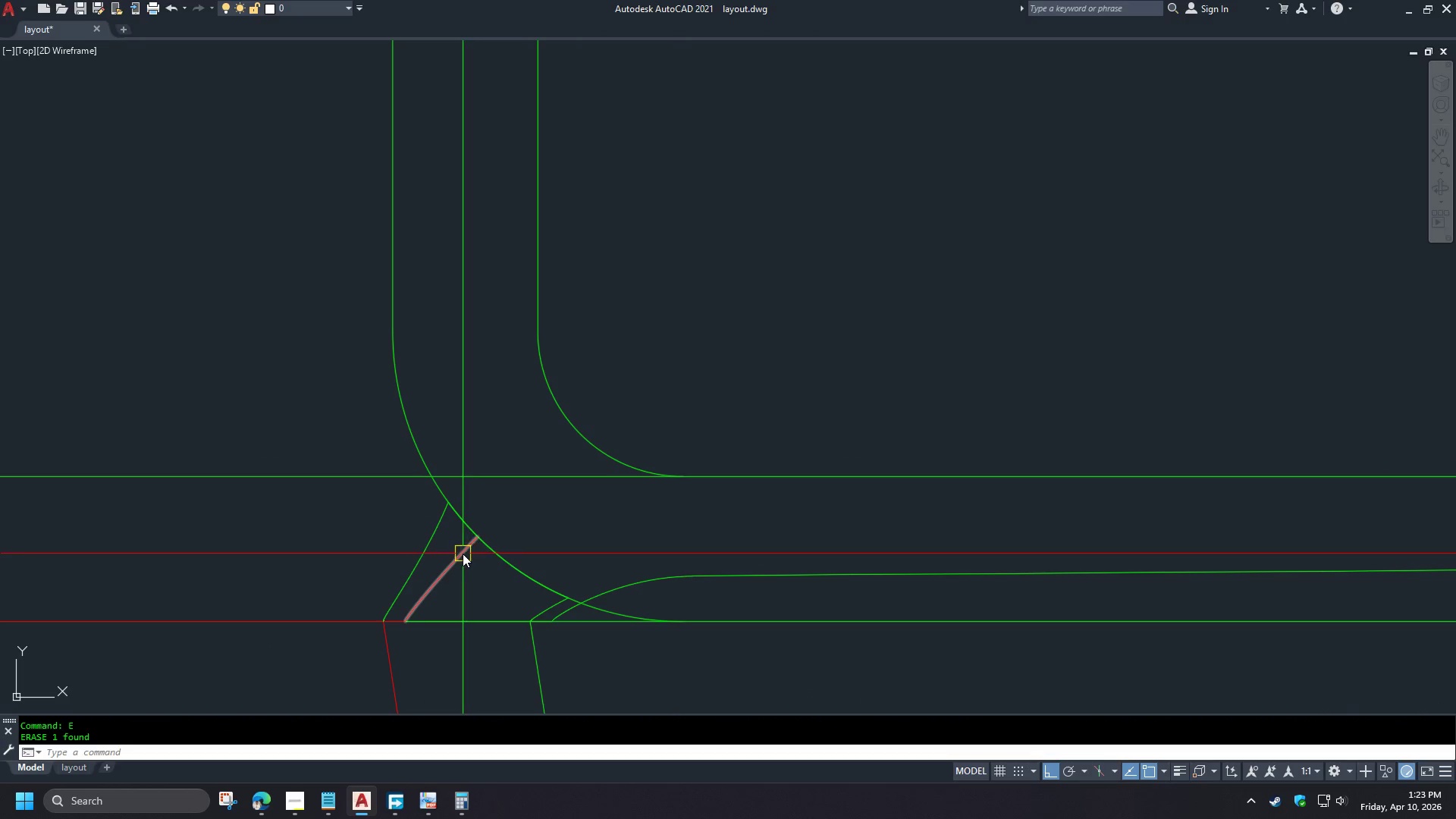 
left_click([463, 554])
 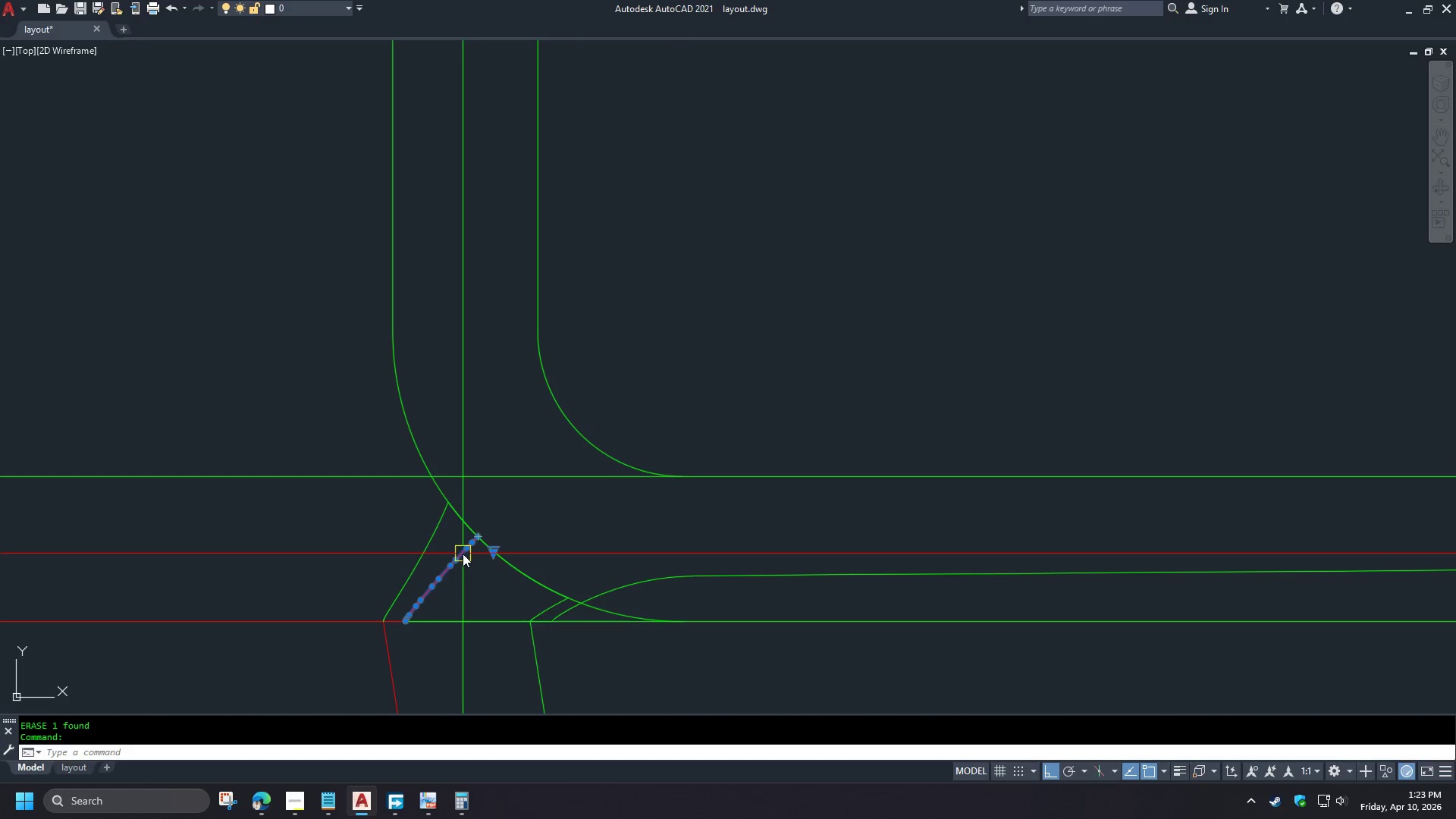 
key(E)
 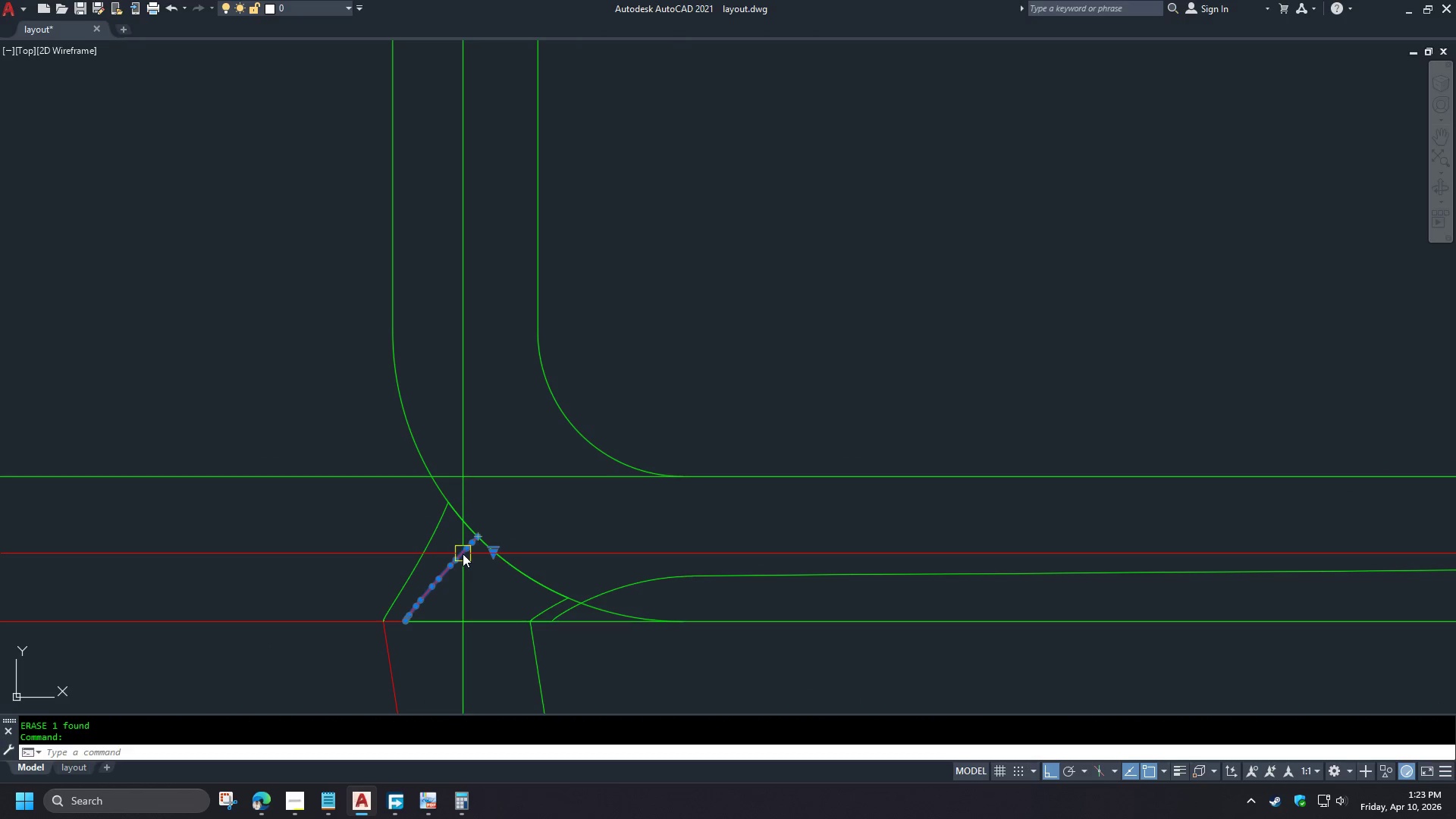 
key(Space)
 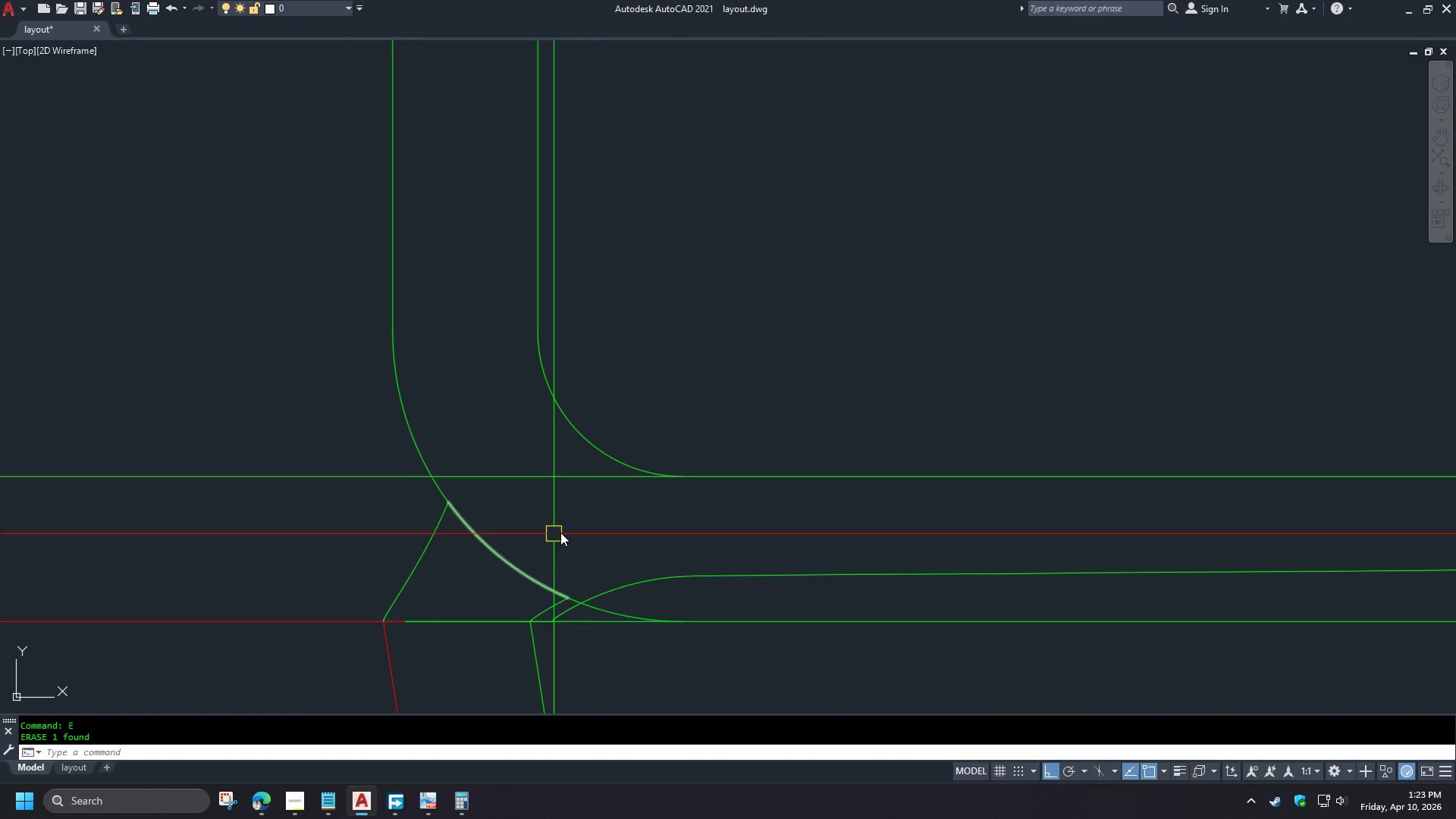 
scroll: coordinate [596, 519], scroll_direction: down, amount: 2.0
 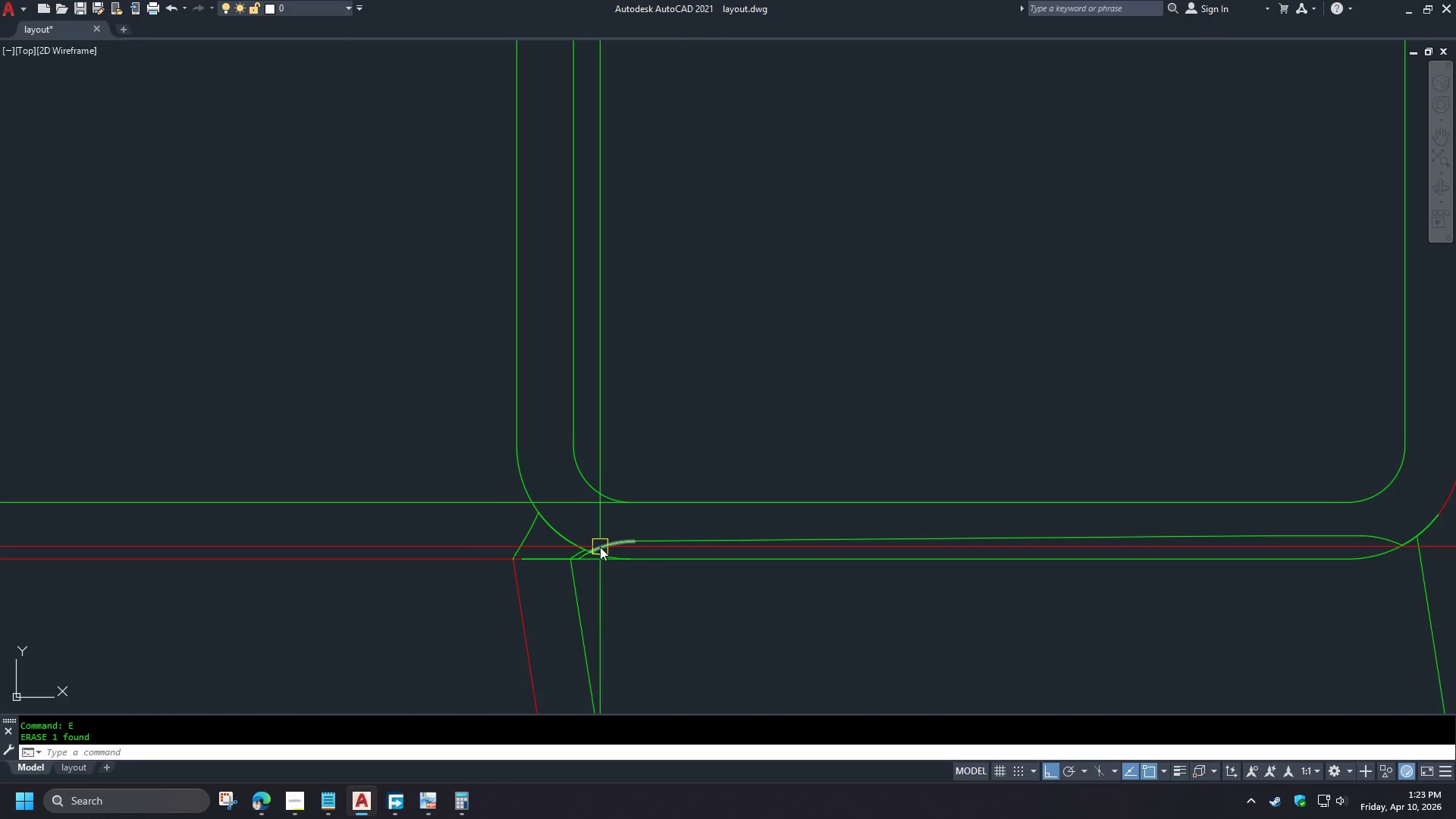 
scroll: coordinate [602, 547], scroll_direction: up, amount: 2.0
 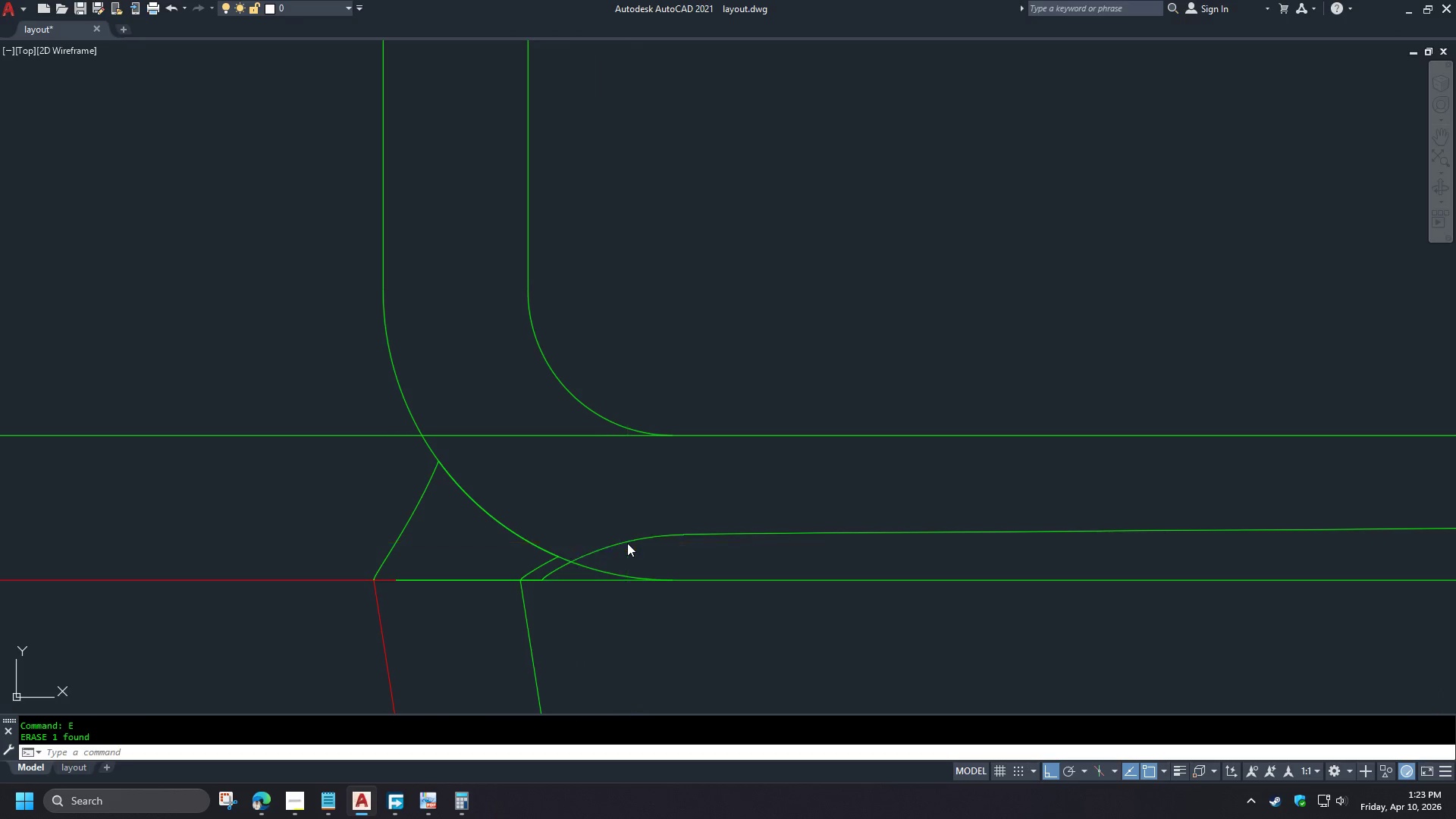 
left_click([627, 543])
 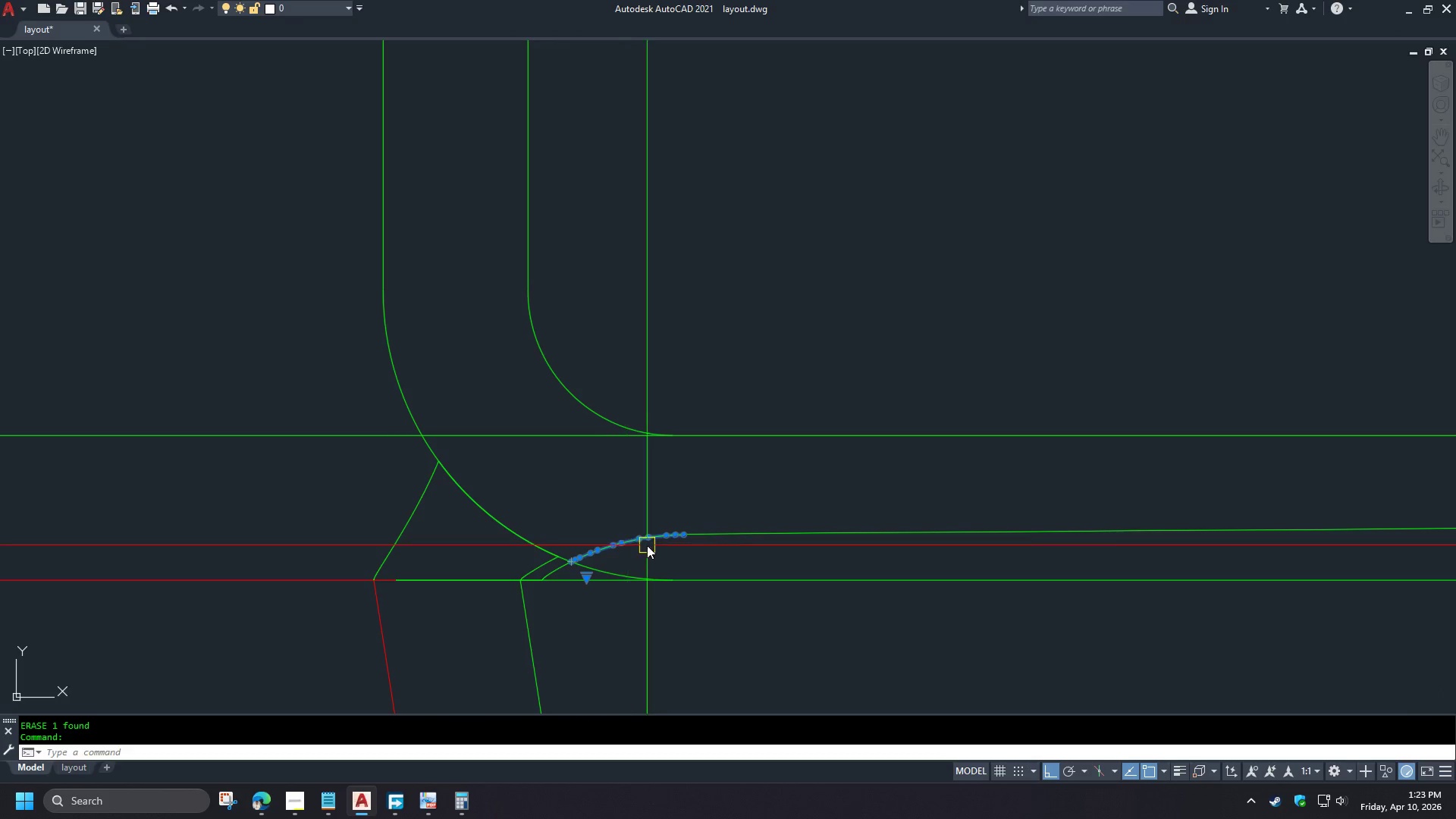 
key(E)
 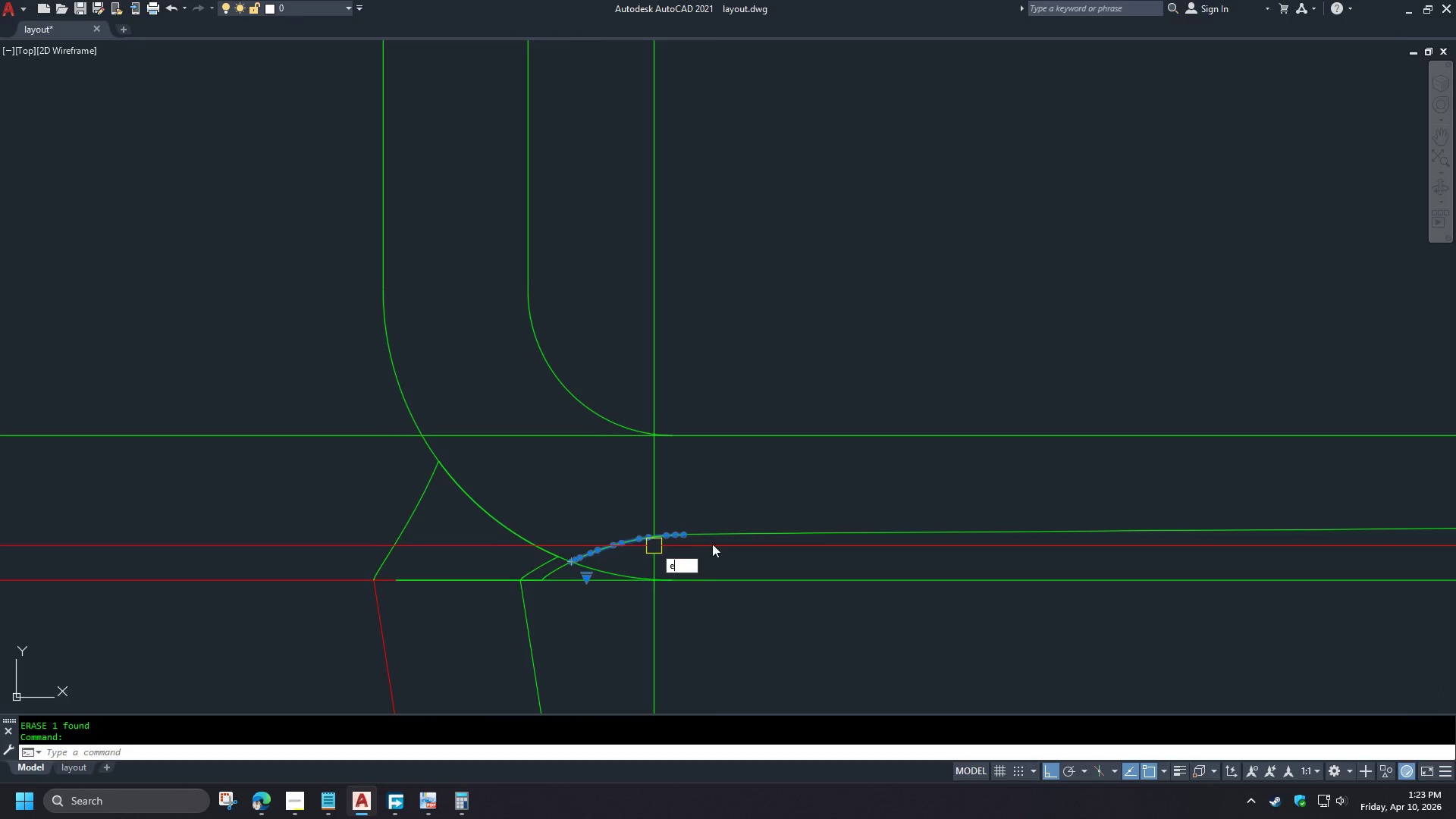 
key(Space)
 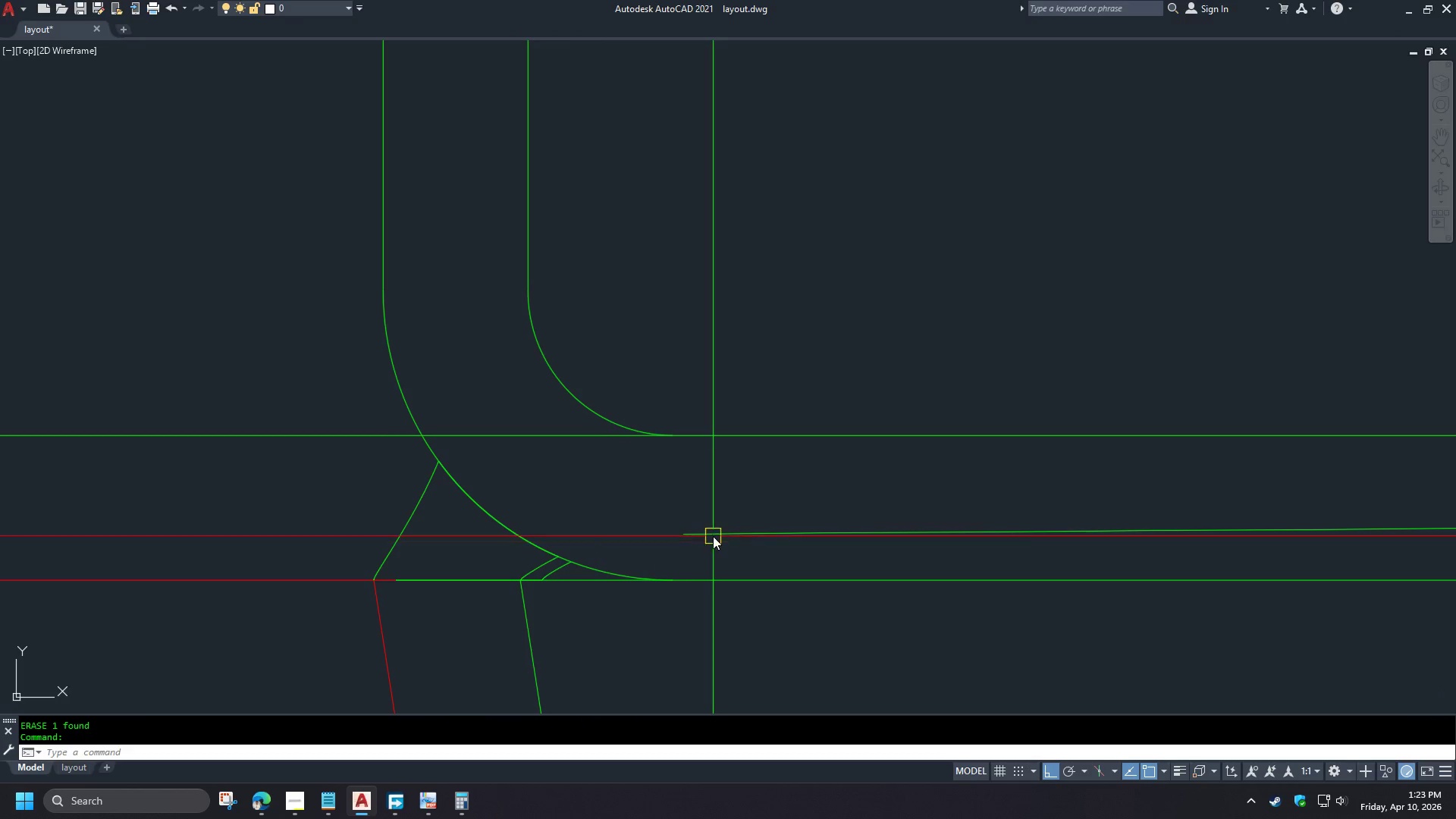 
left_click([713, 536])
 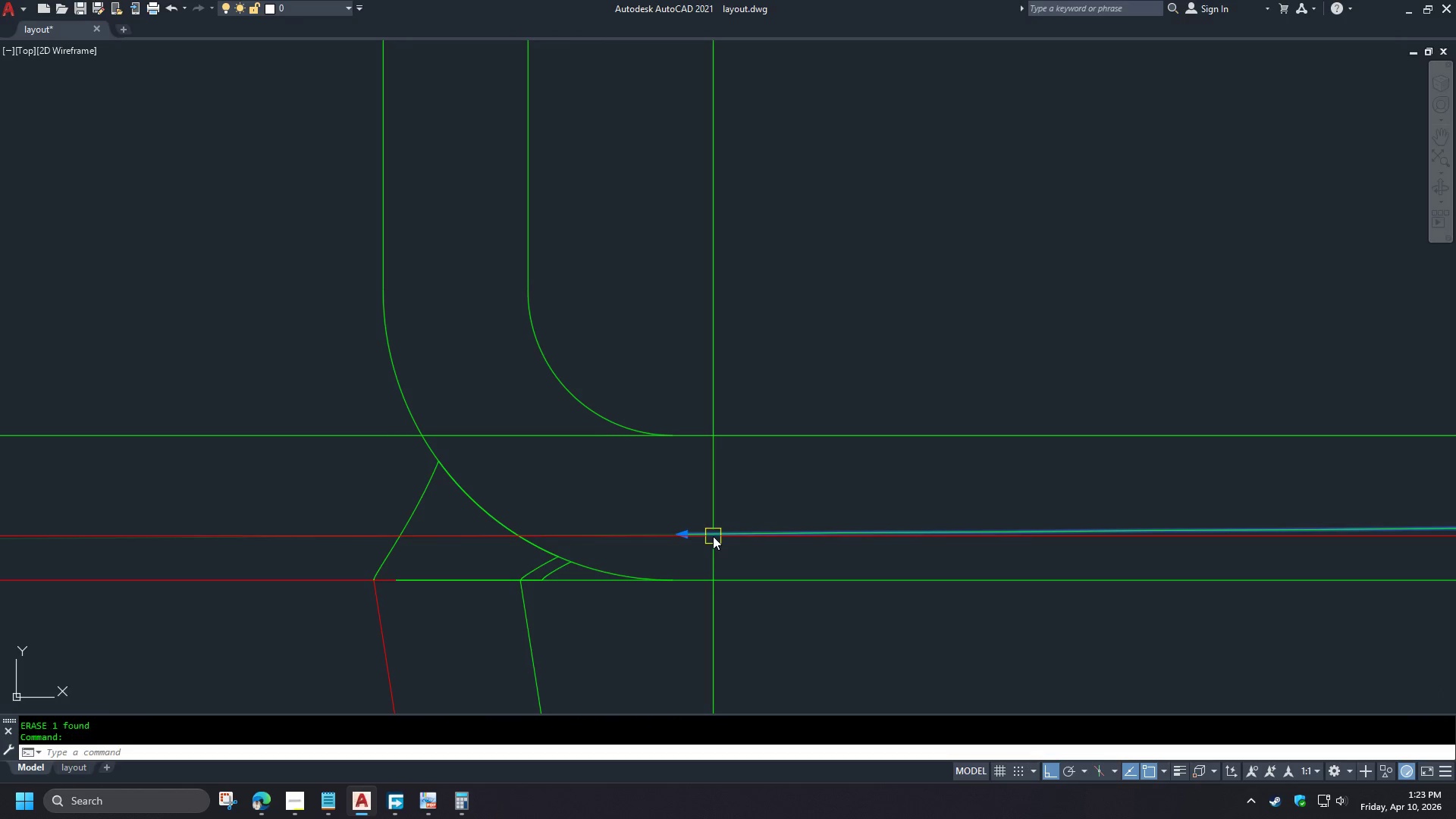 
key(E)
 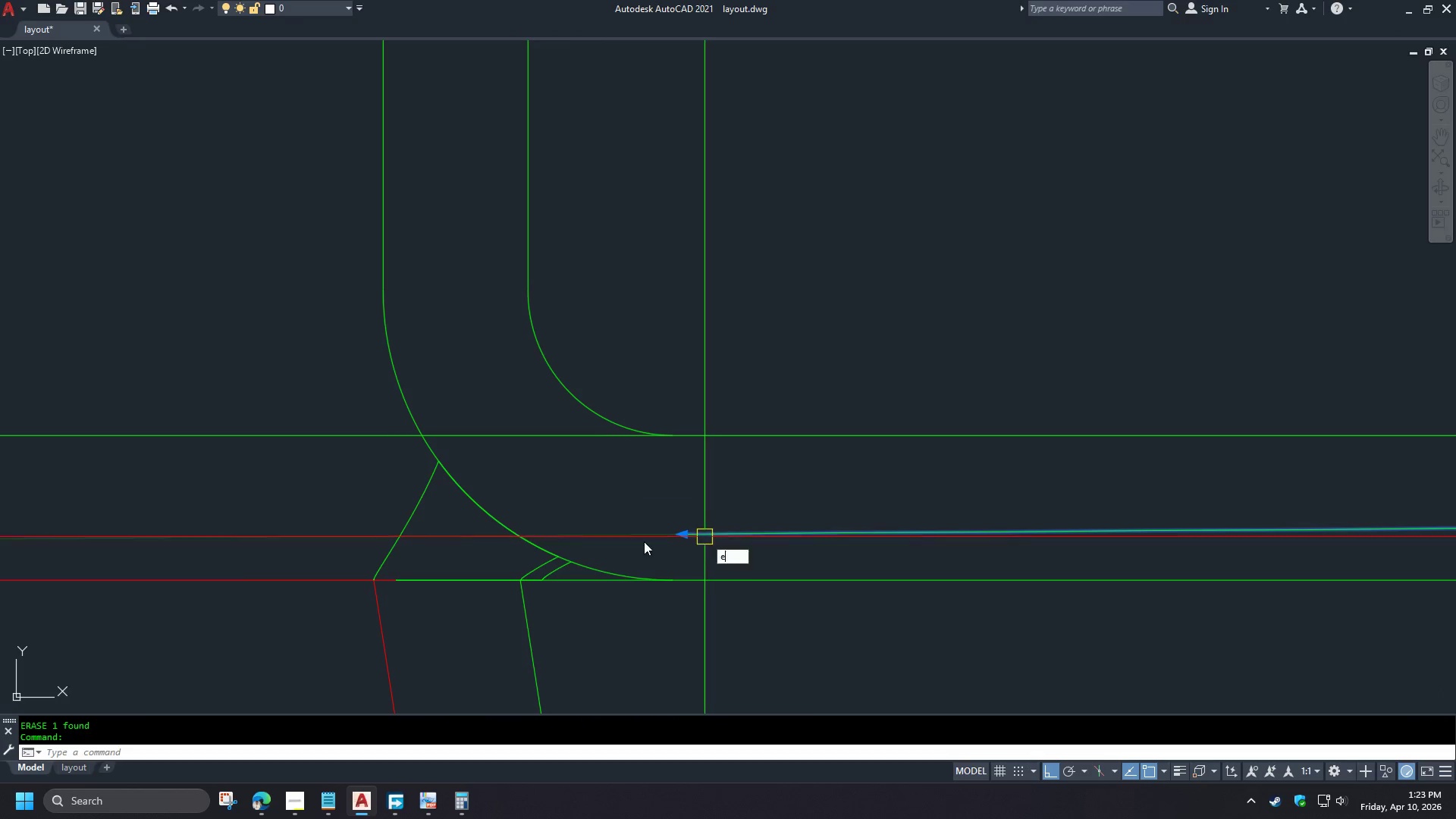 
key(Space)
 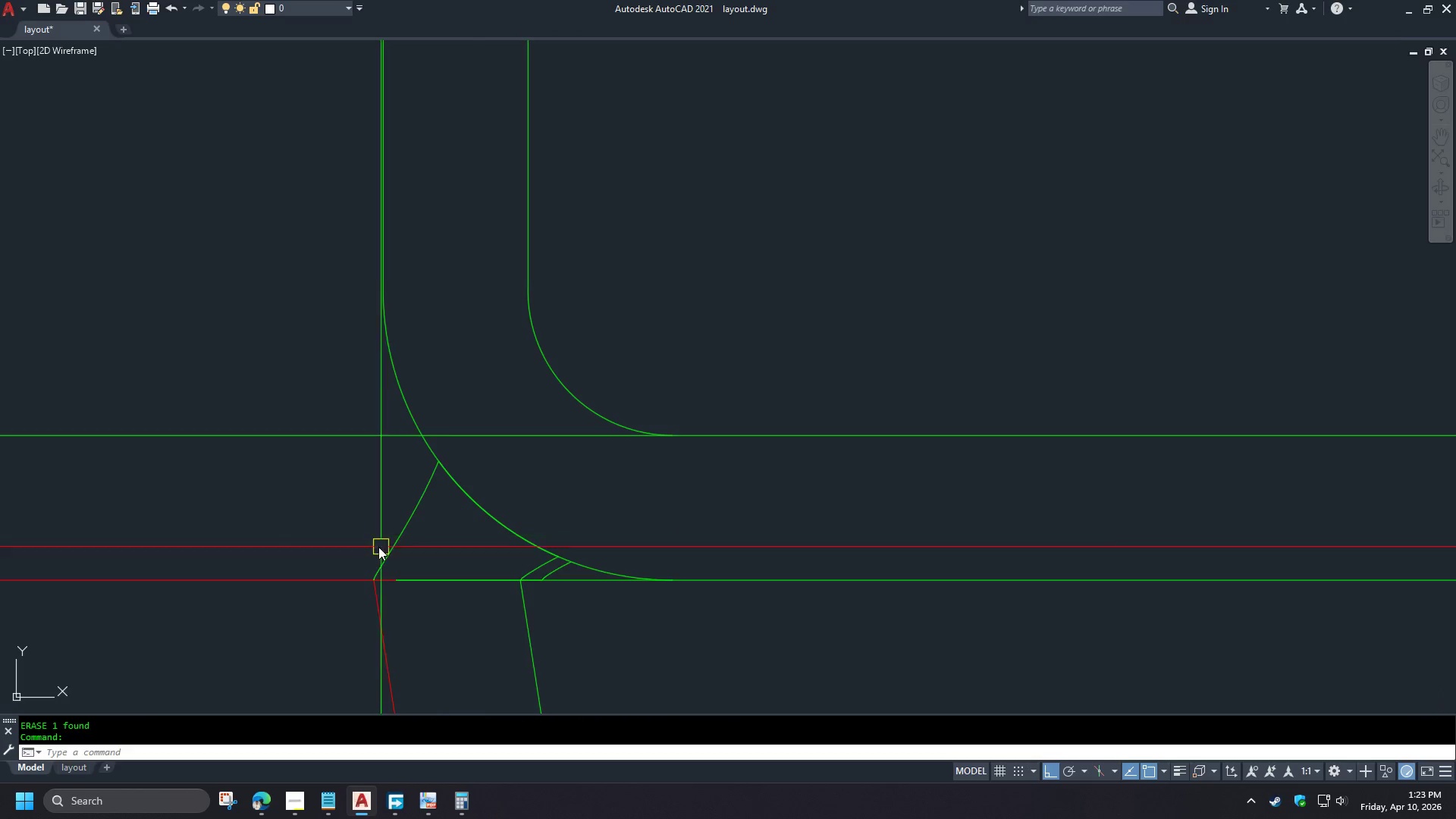 
scroll: coordinate [376, 546], scroll_direction: down, amount: 3.0
 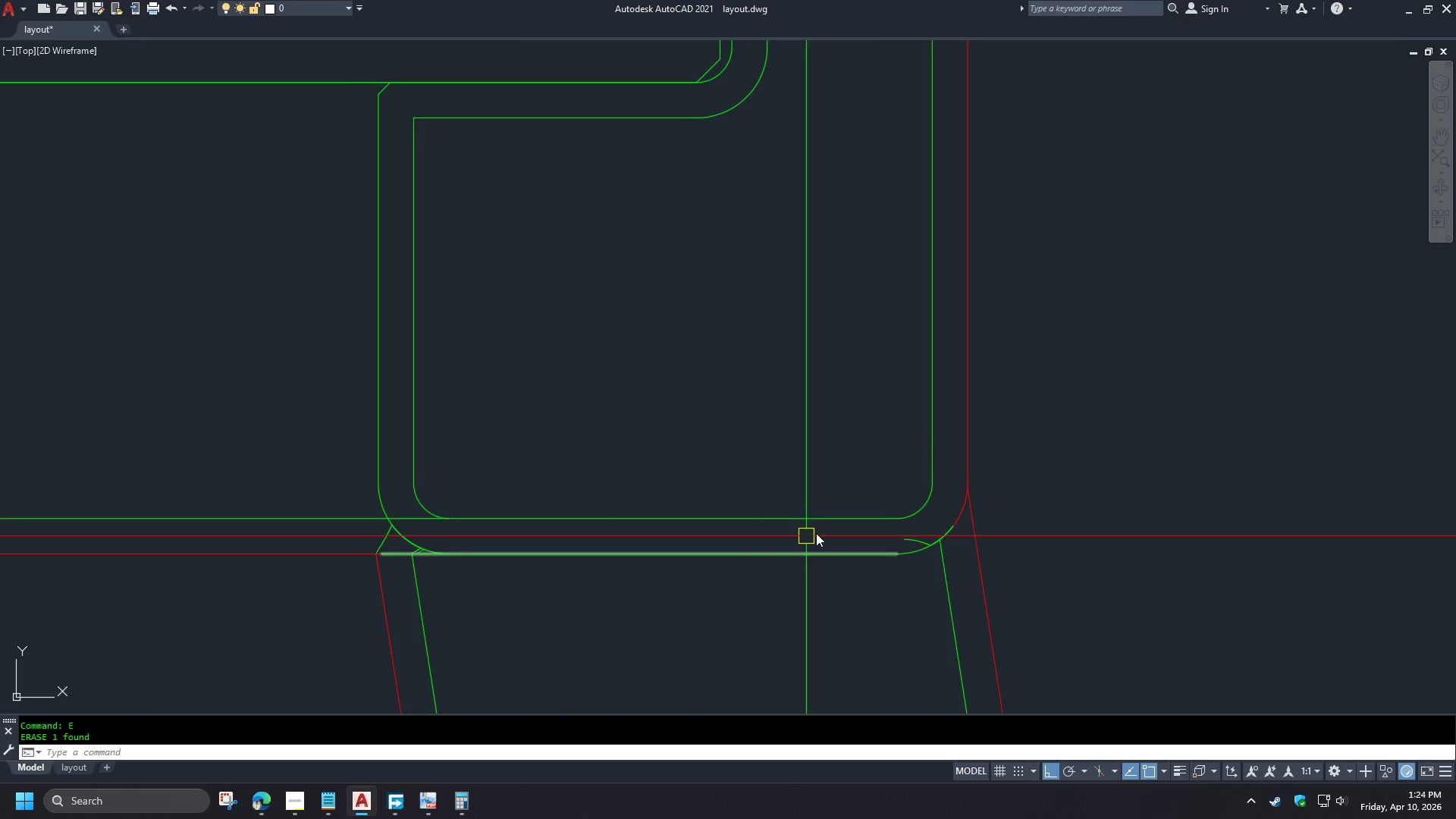 
left_click([943, 560])
 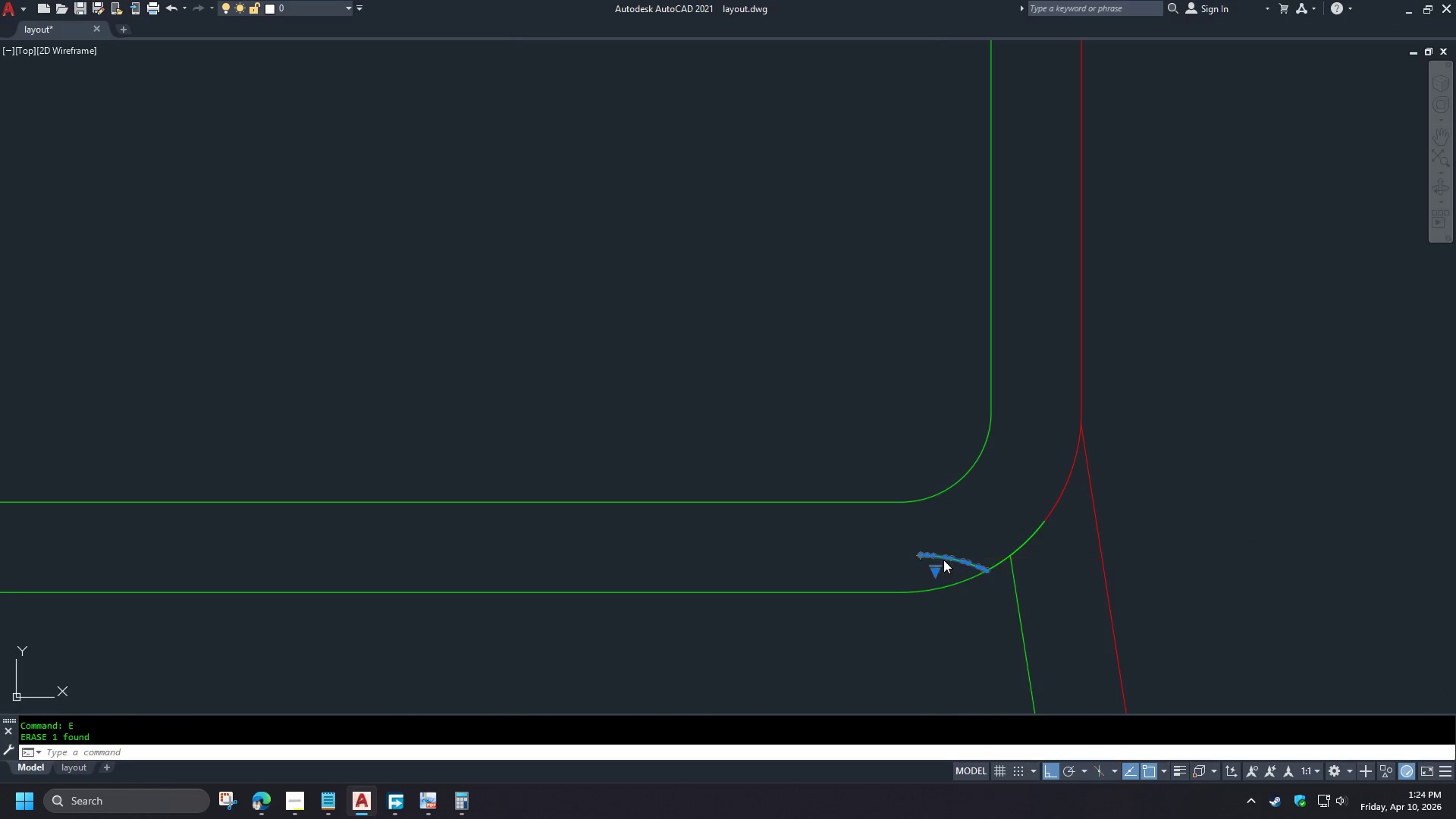 
scroll: coordinate [924, 531], scroll_direction: up, amount: 2.0
 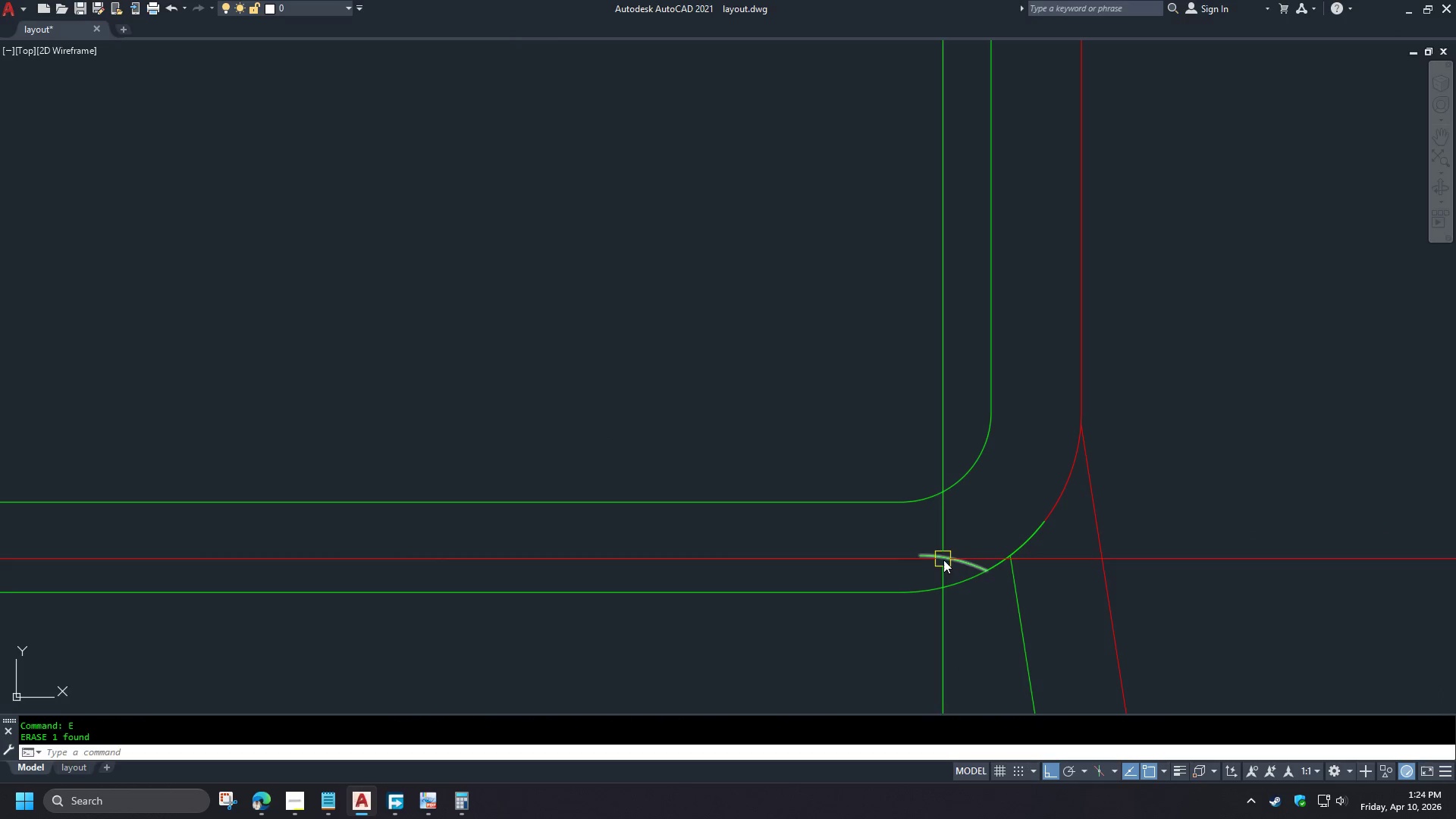 
key(E)
 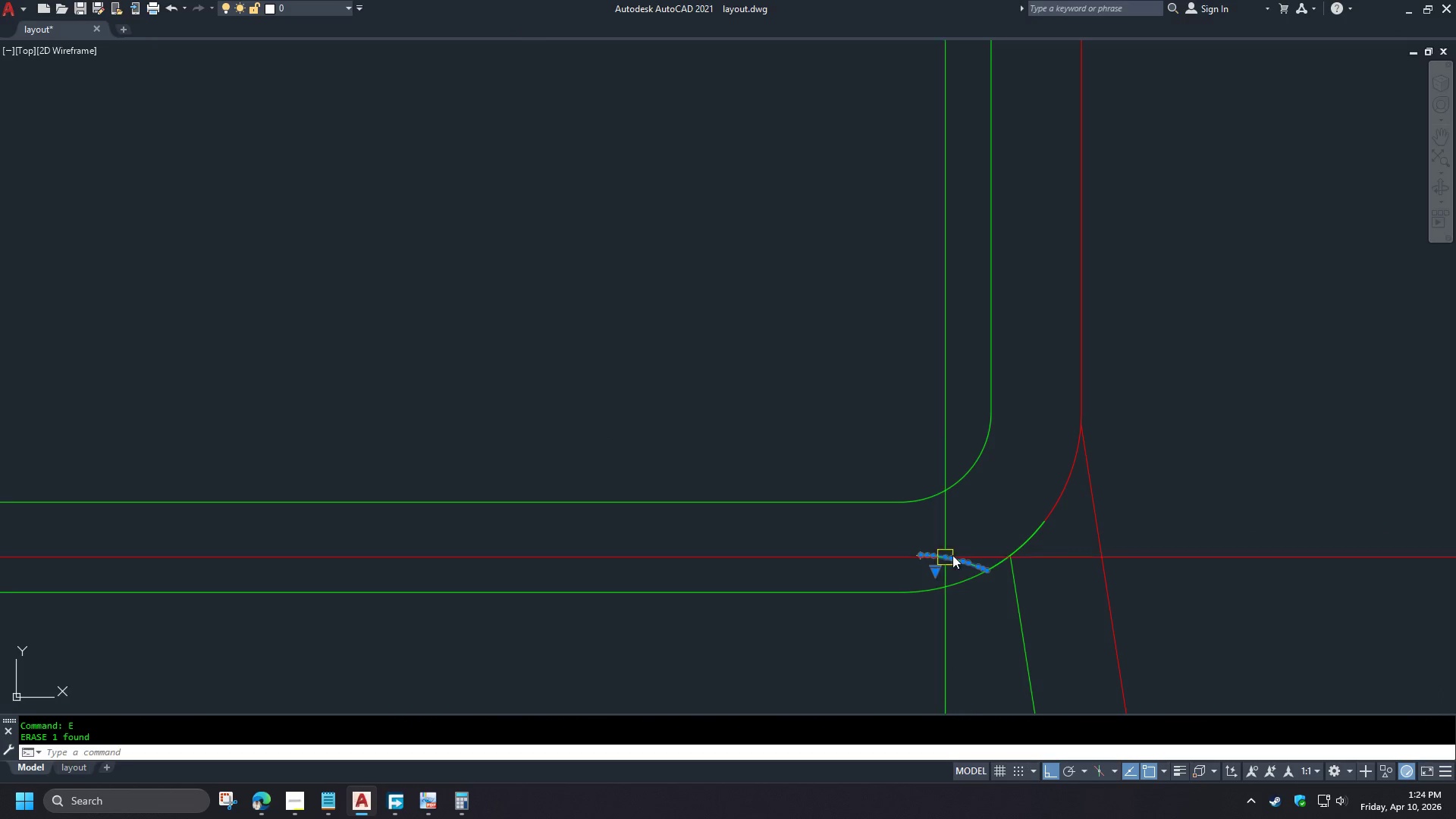 
key(Space)
 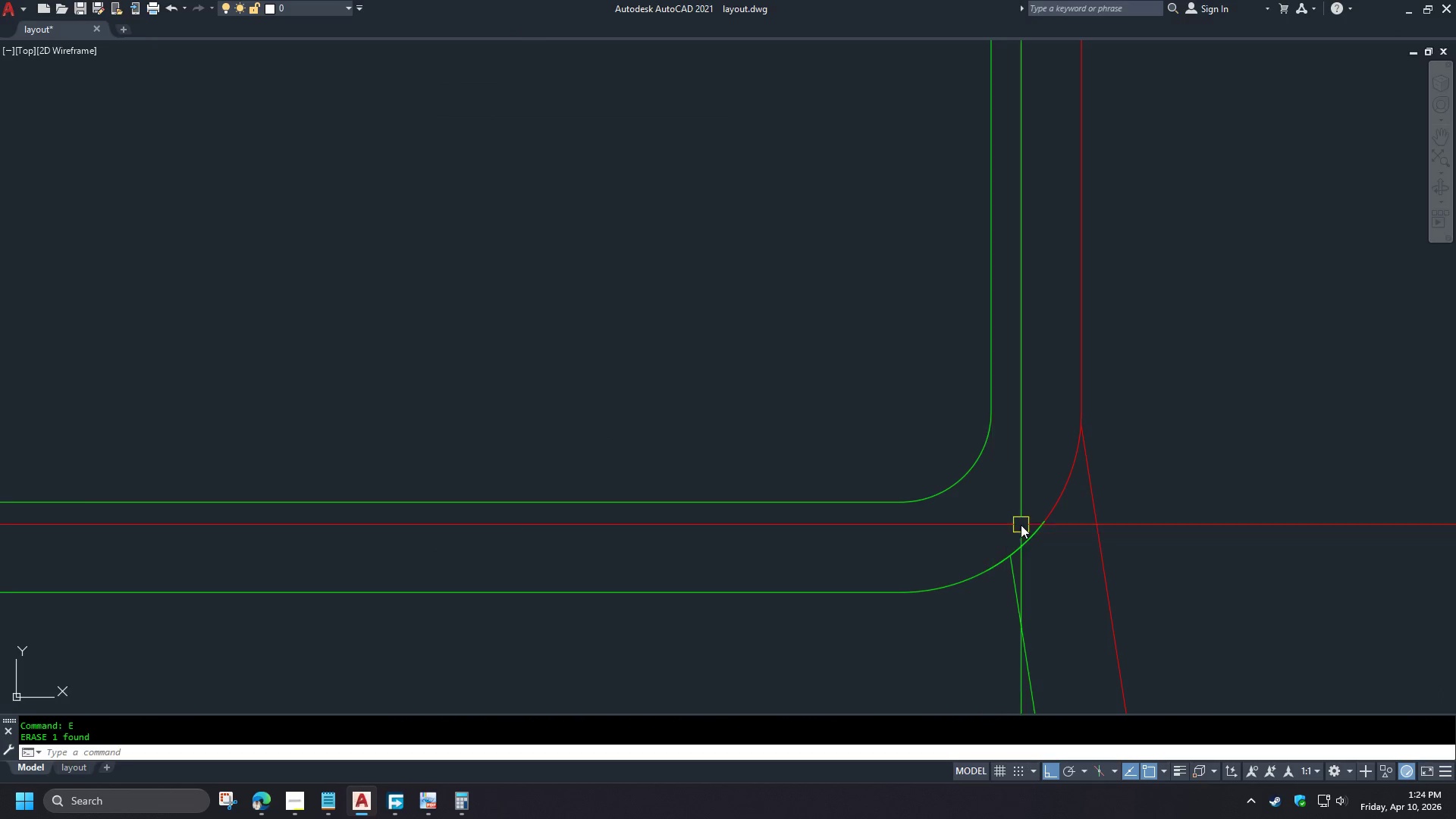 
scroll: coordinate [1021, 522], scroll_direction: down, amount: 3.0
 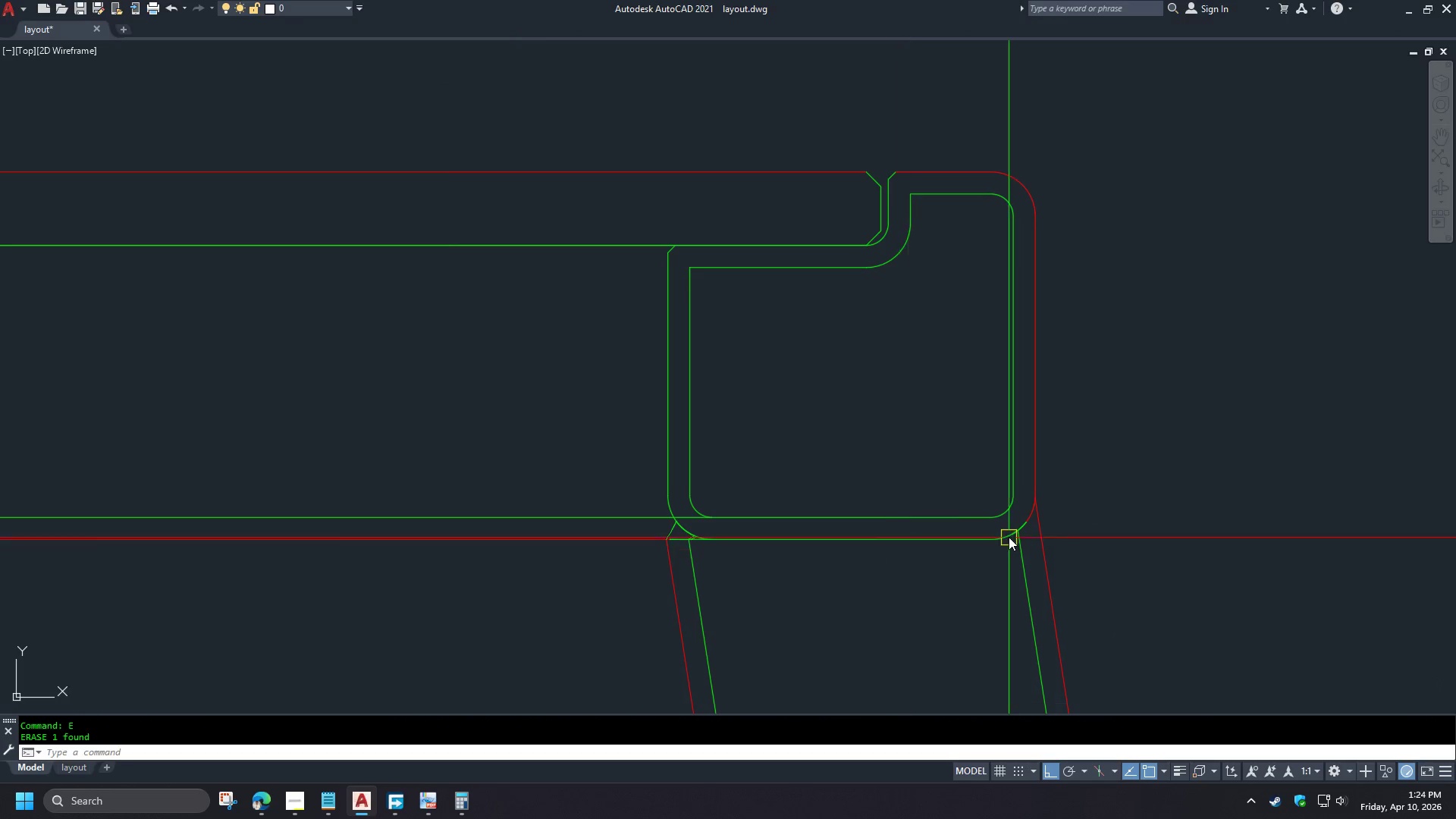 
scroll: coordinate [1009, 535], scroll_direction: up, amount: 2.0
 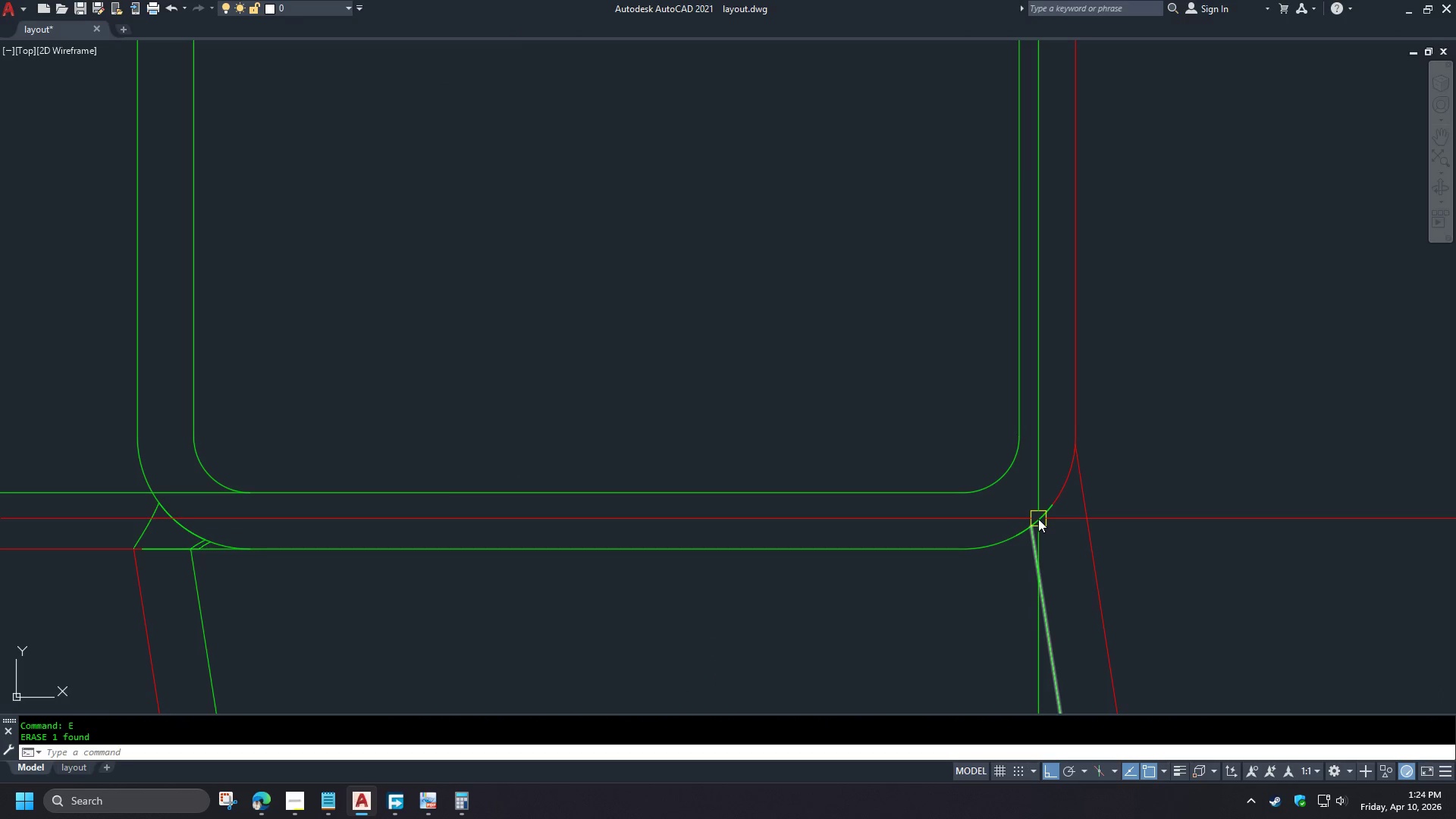 
left_click([1038, 519])
 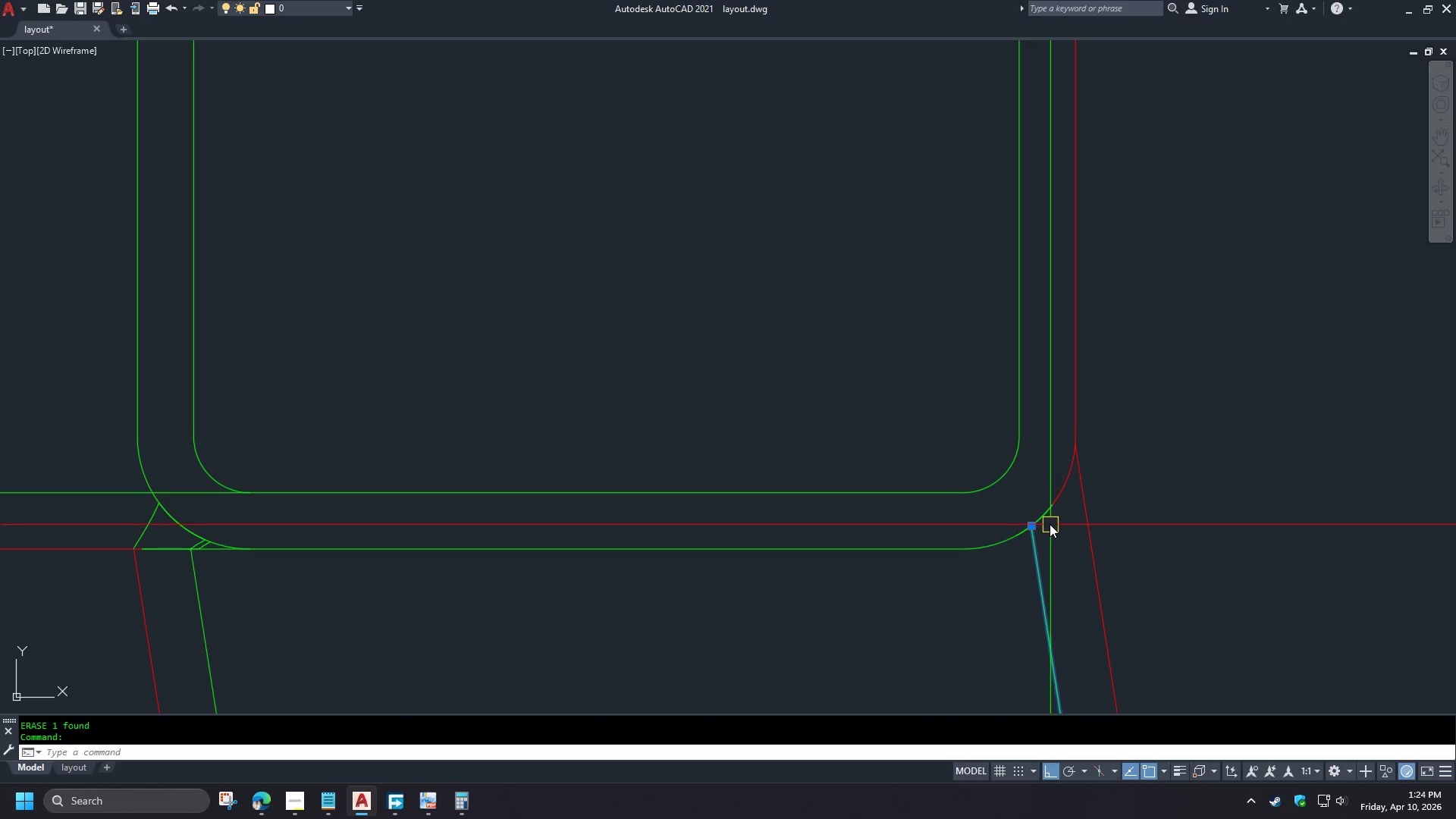 
key(Escape)
 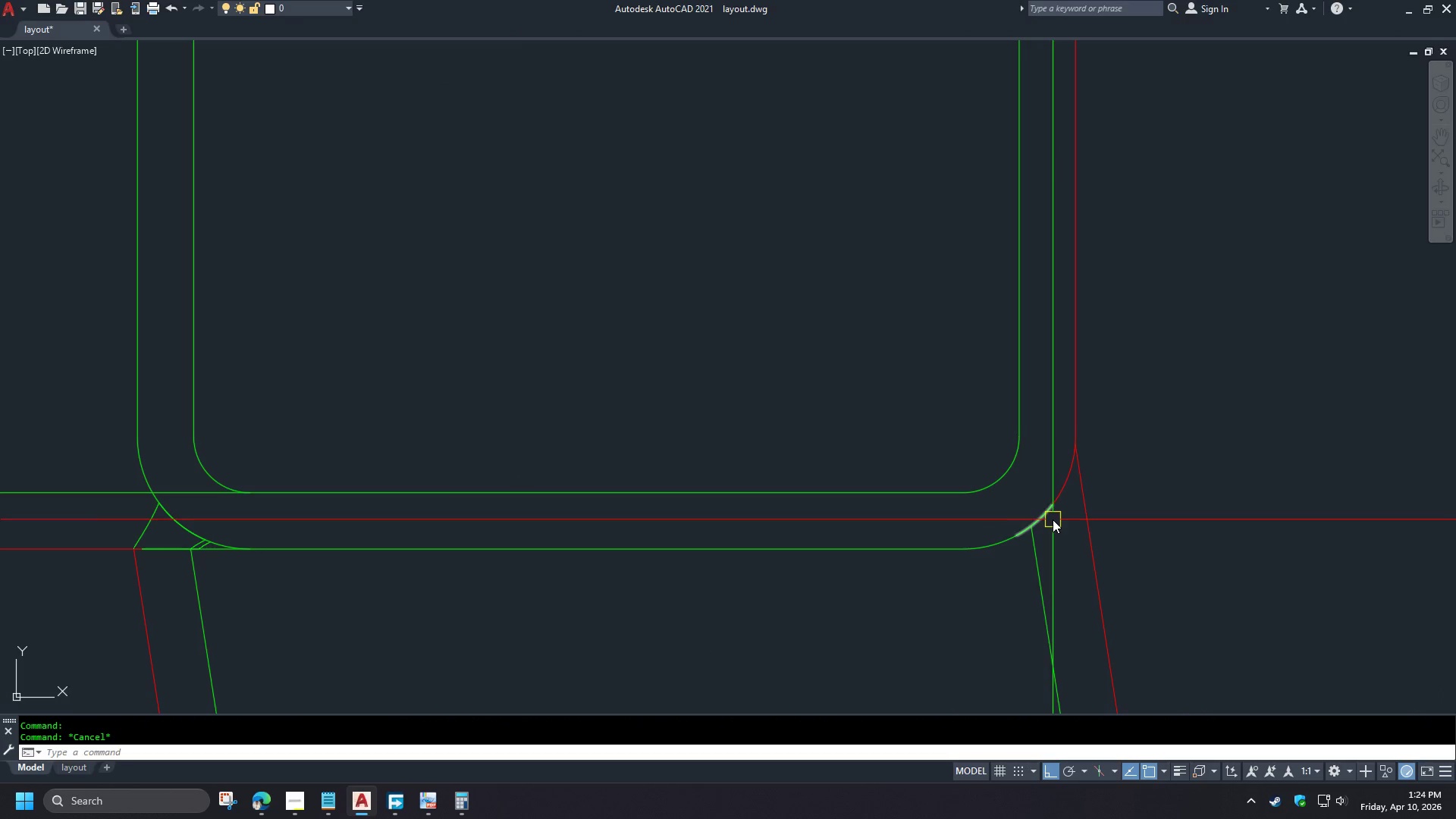 
left_click([1053, 519])
 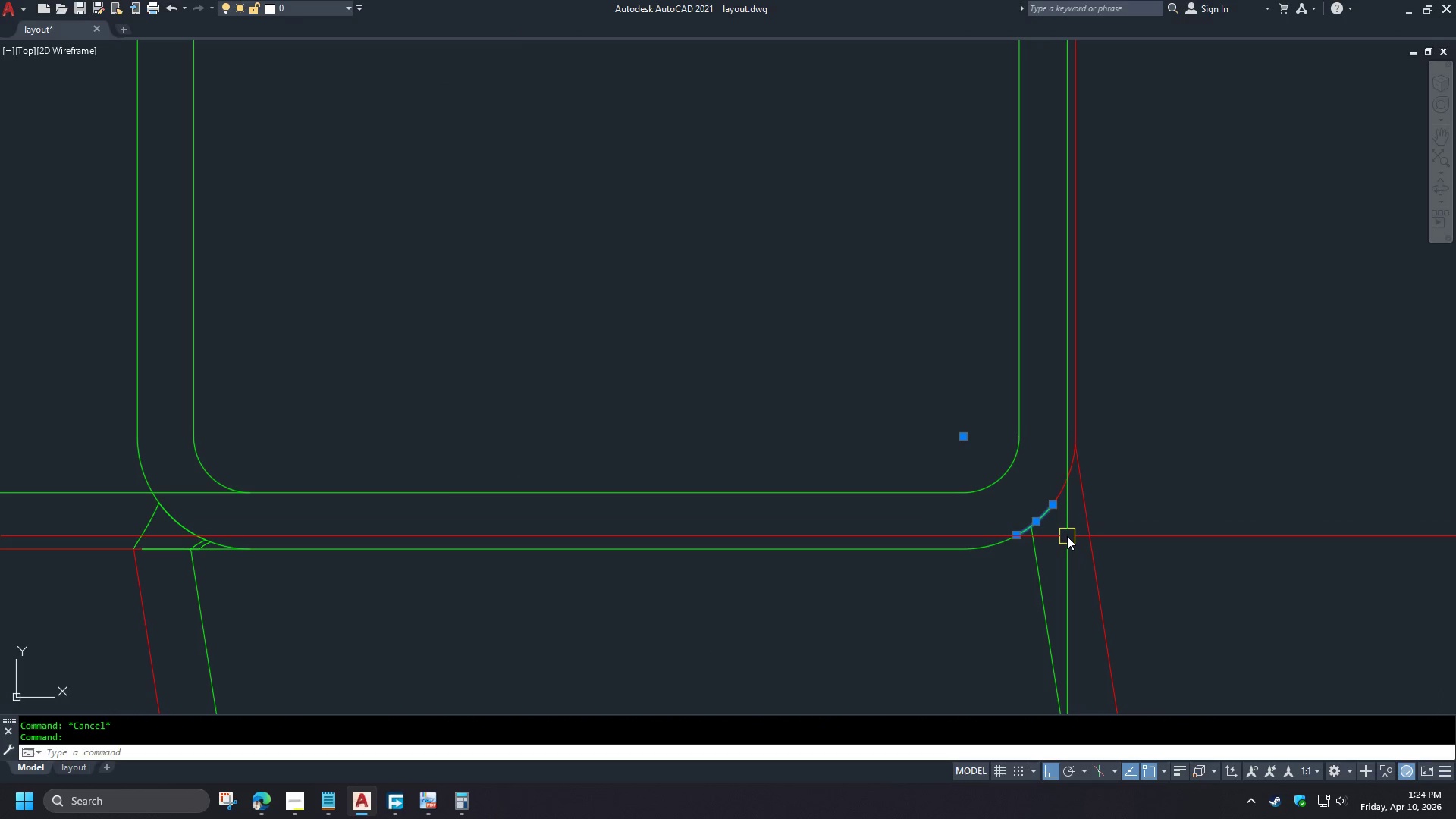 
key(E)
 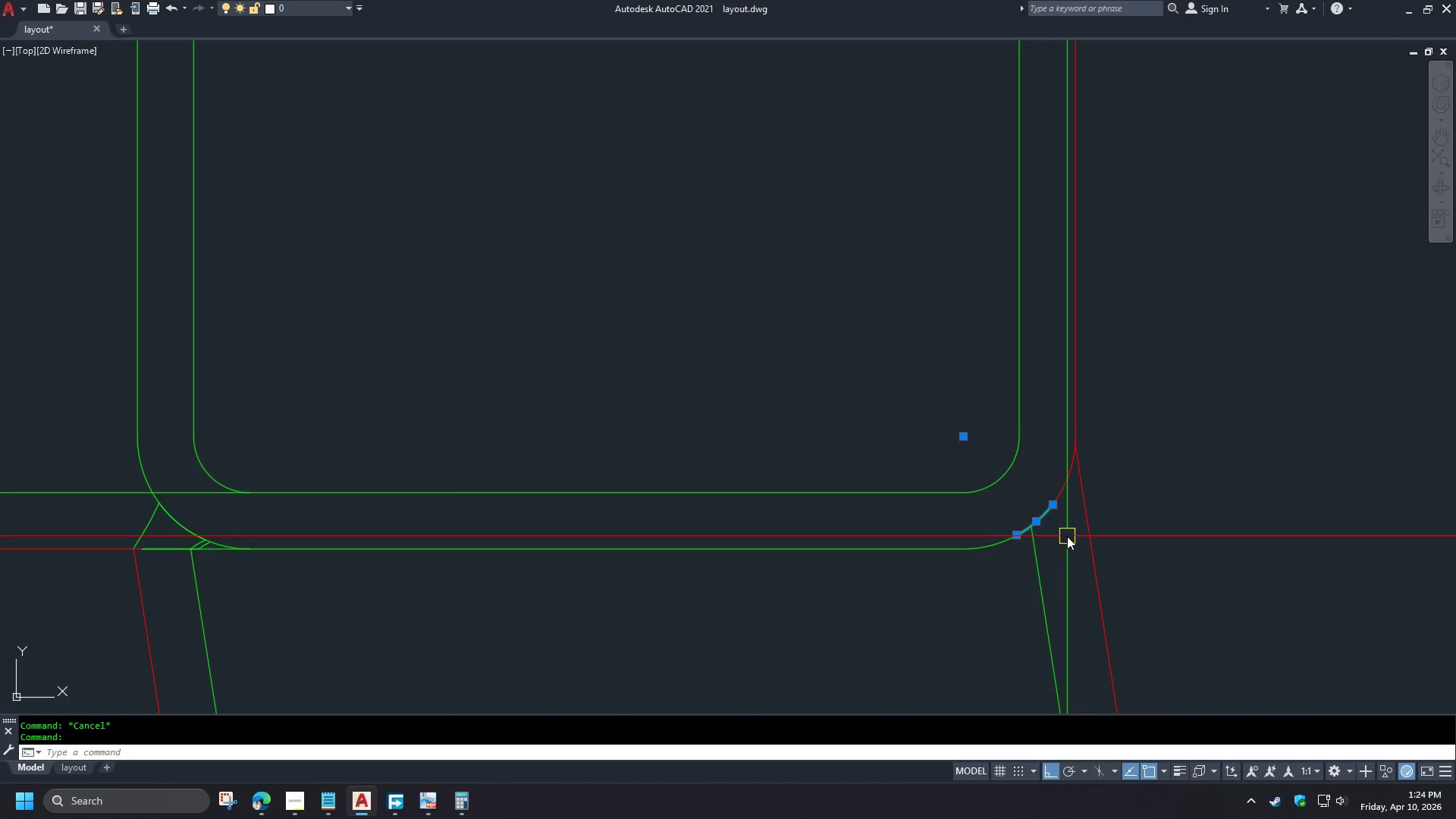 
key(Space)
 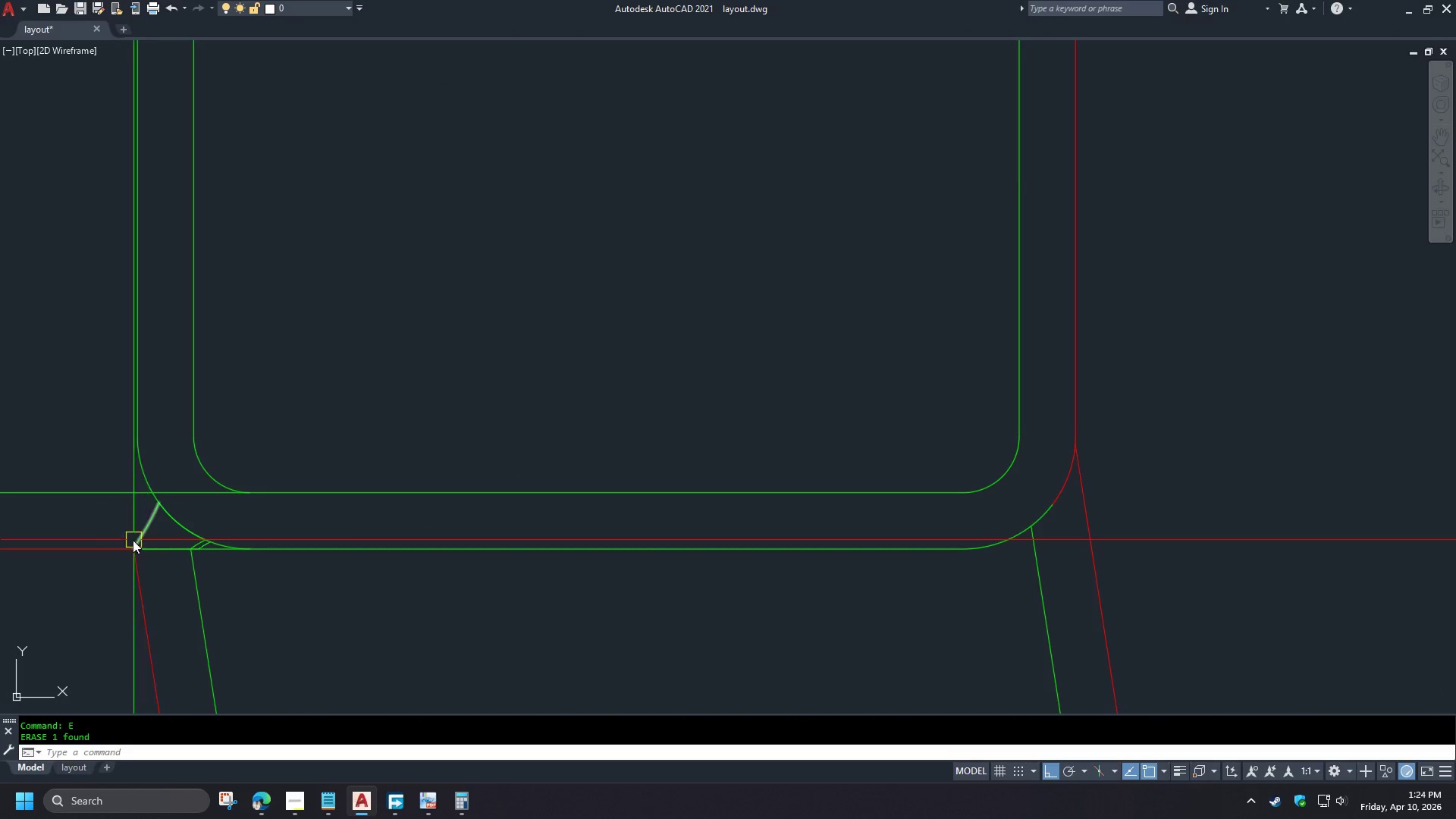 
scroll: coordinate [270, 554], scroll_direction: up, amount: 2.0
 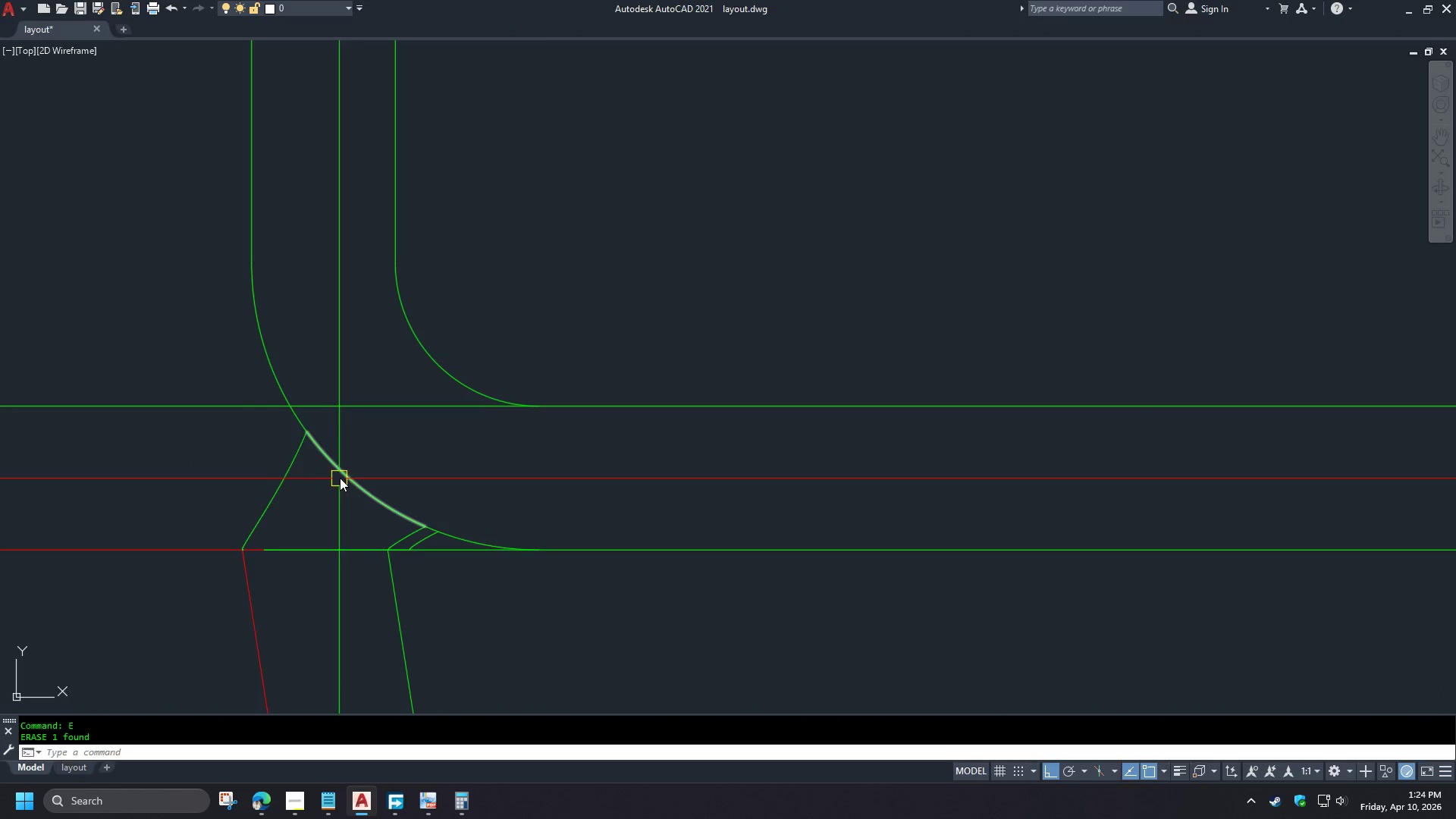 
left_click([344, 476])
 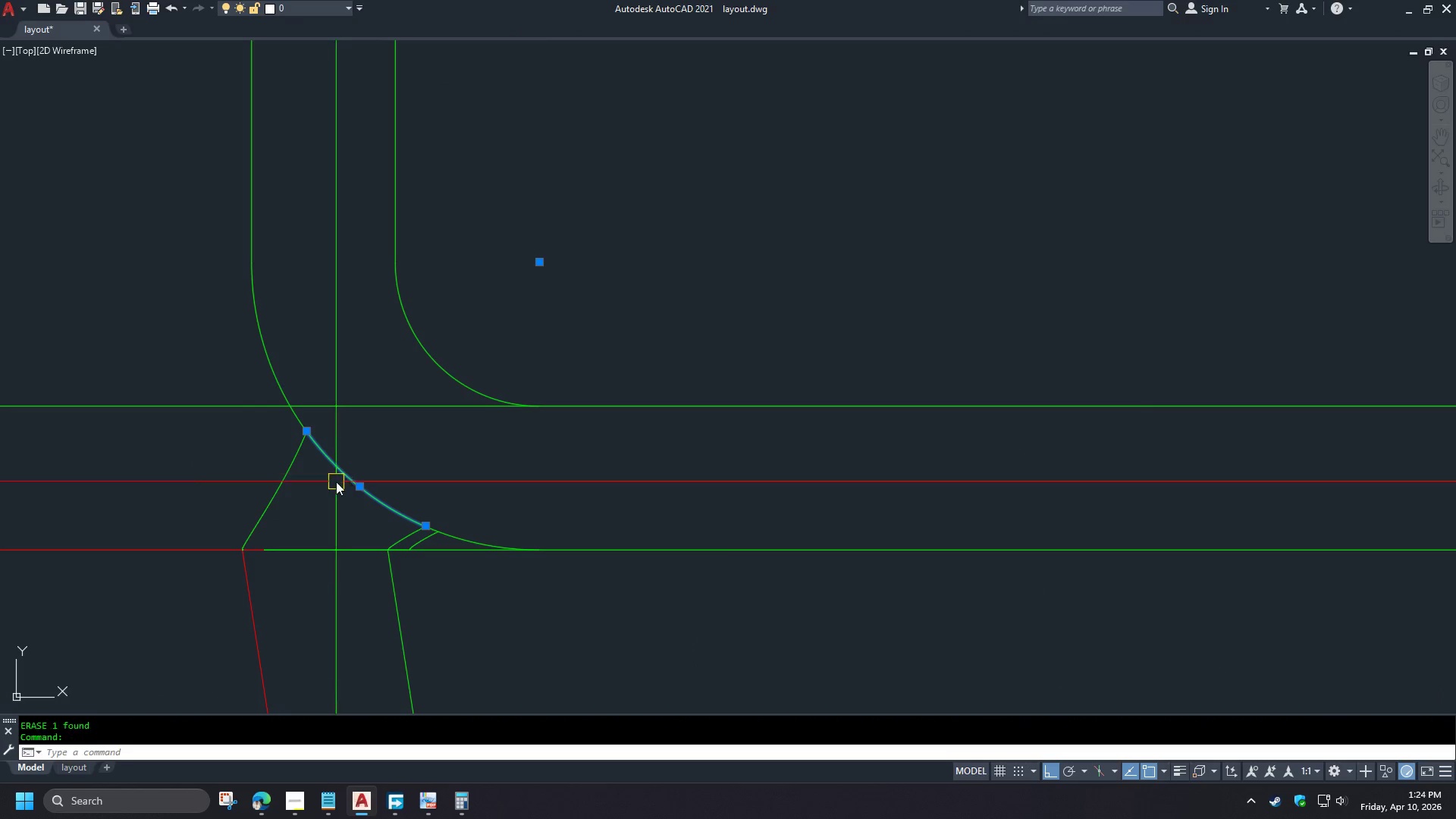 
key(E)
 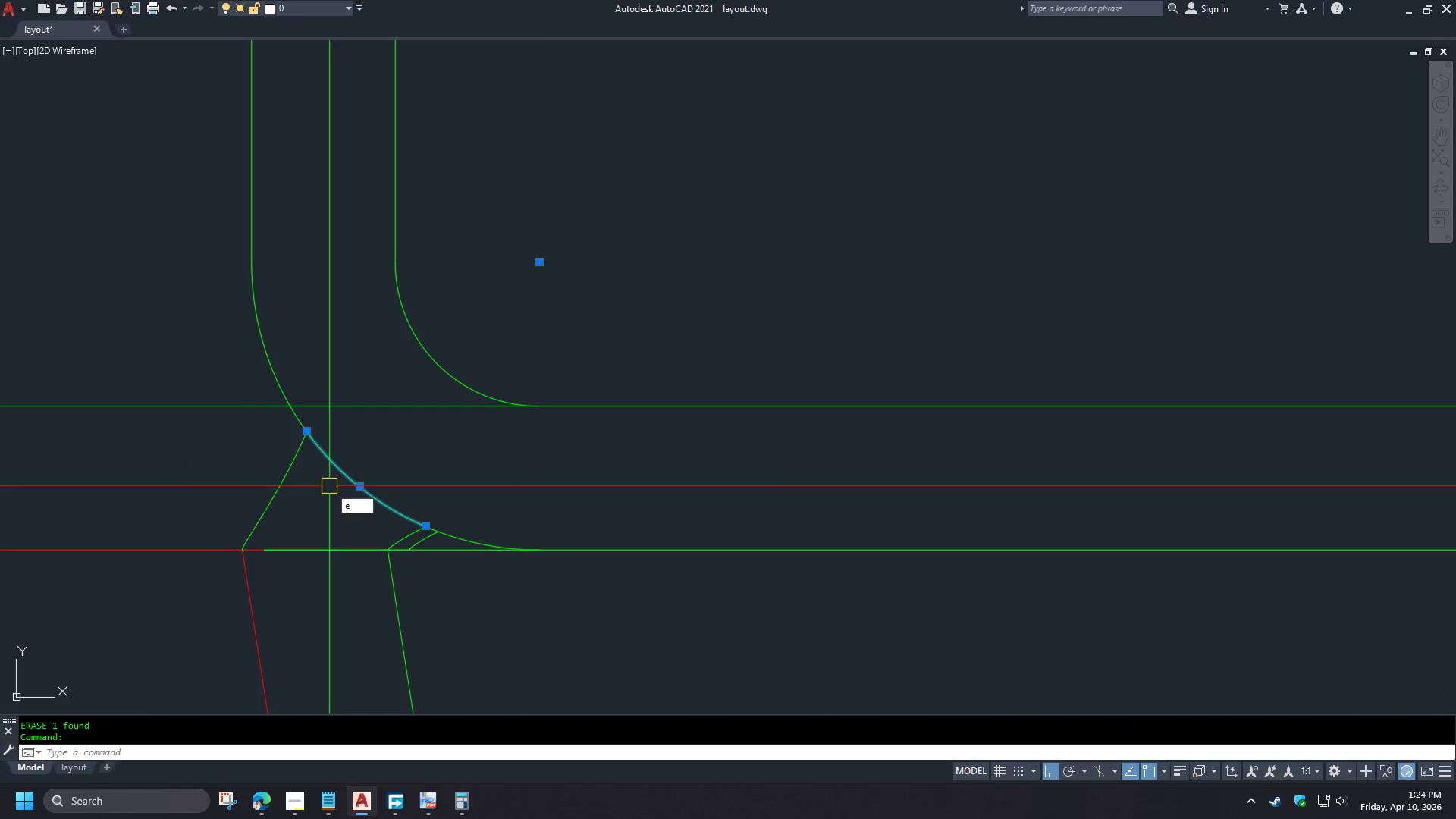 
key(Space)
 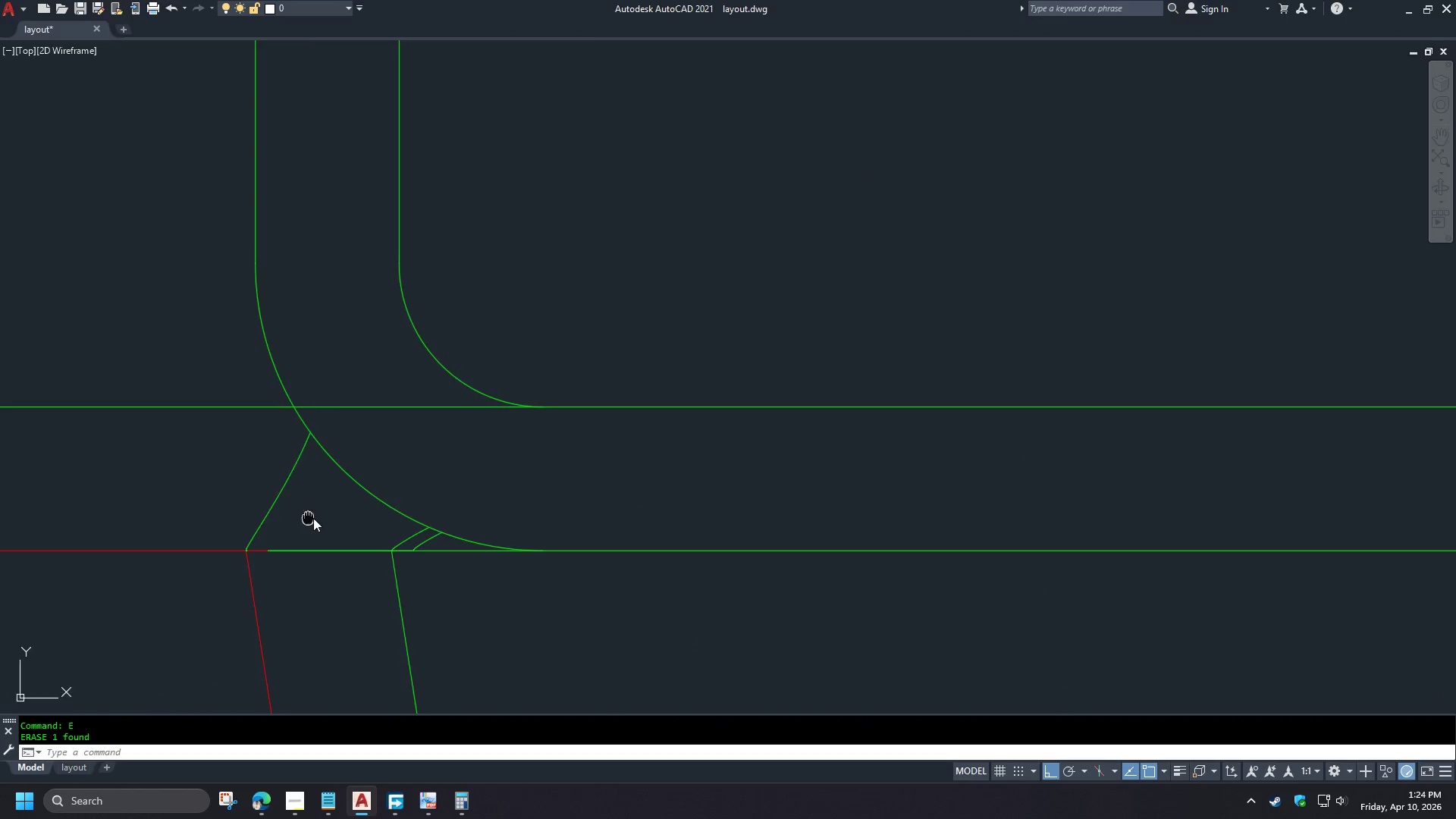 
scroll: coordinate [824, 530], scroll_direction: down, amount: 9.0
 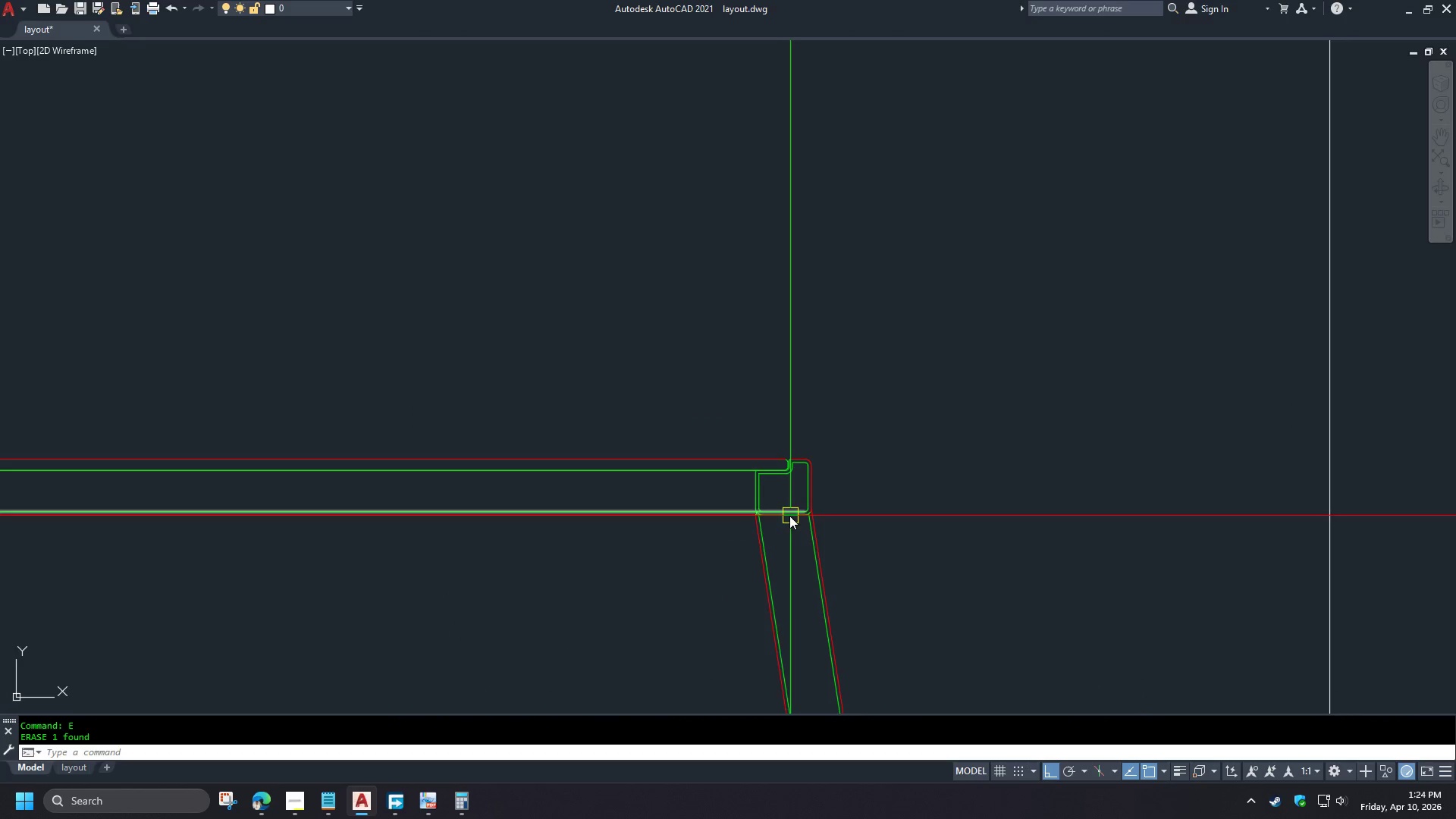 
scroll: coordinate [754, 518], scroll_direction: up, amount: 4.0
 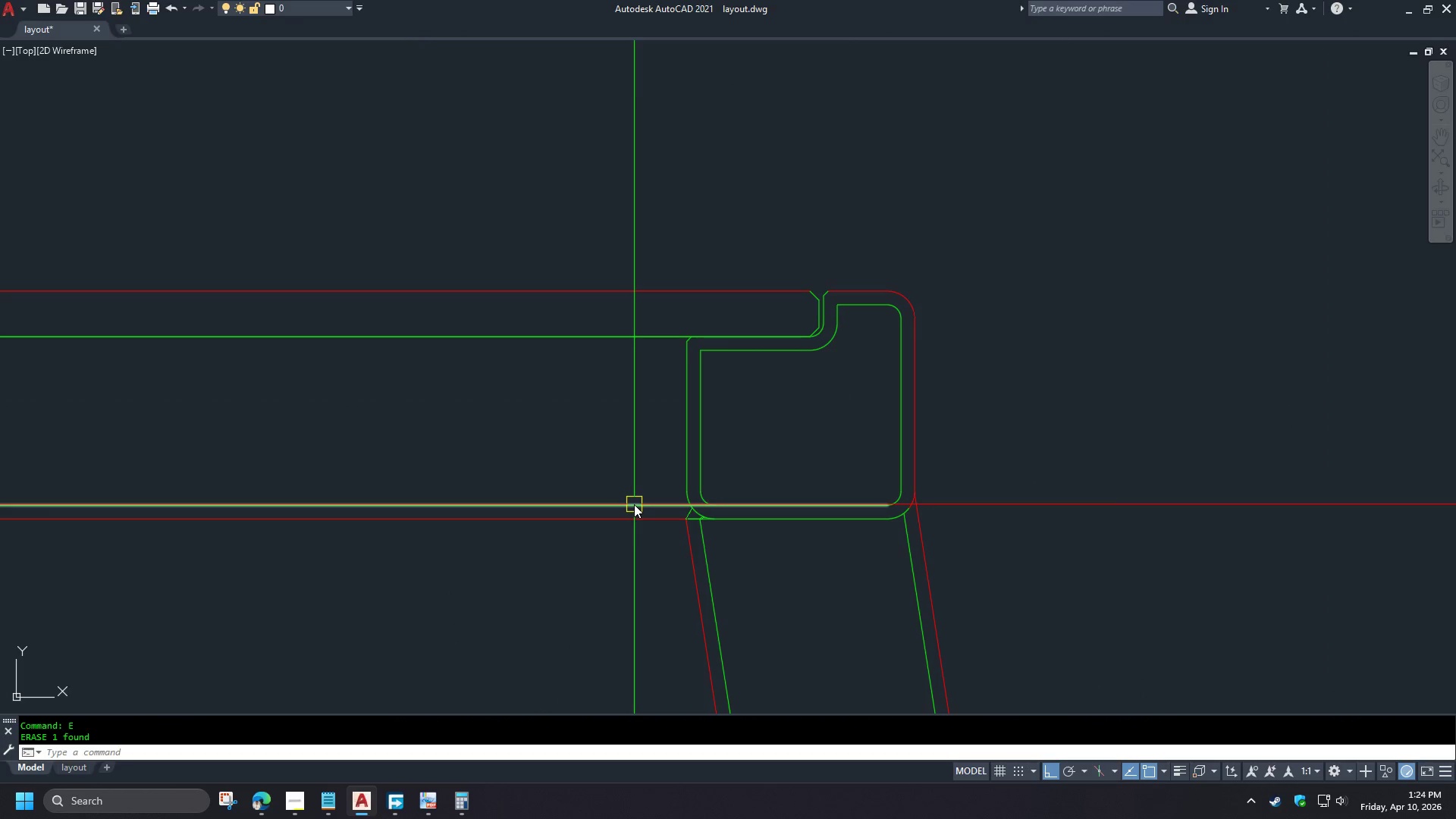 
left_click([634, 504])
 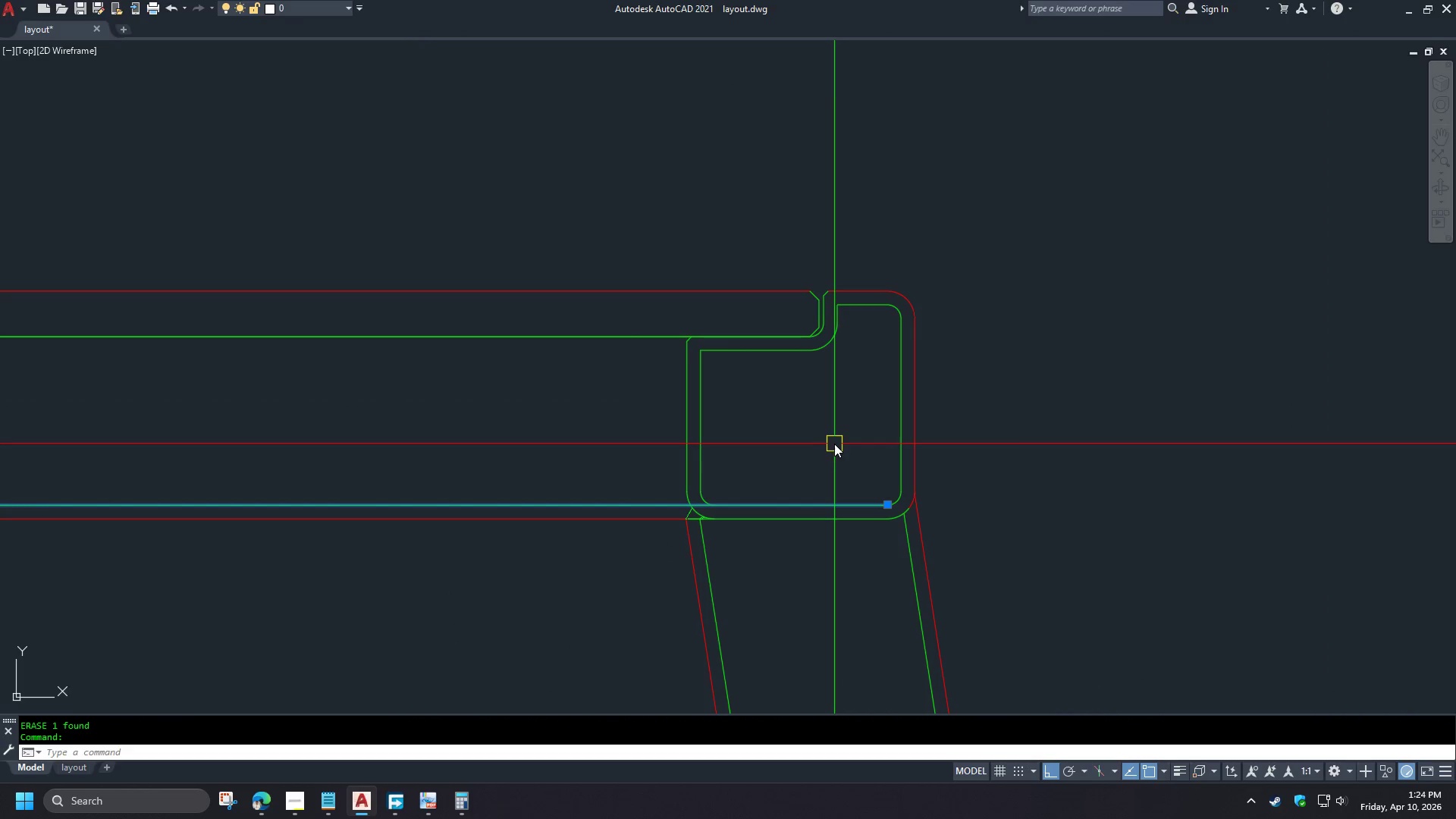 
scroll: coordinate [965, 474], scroll_direction: down, amount: 3.0
 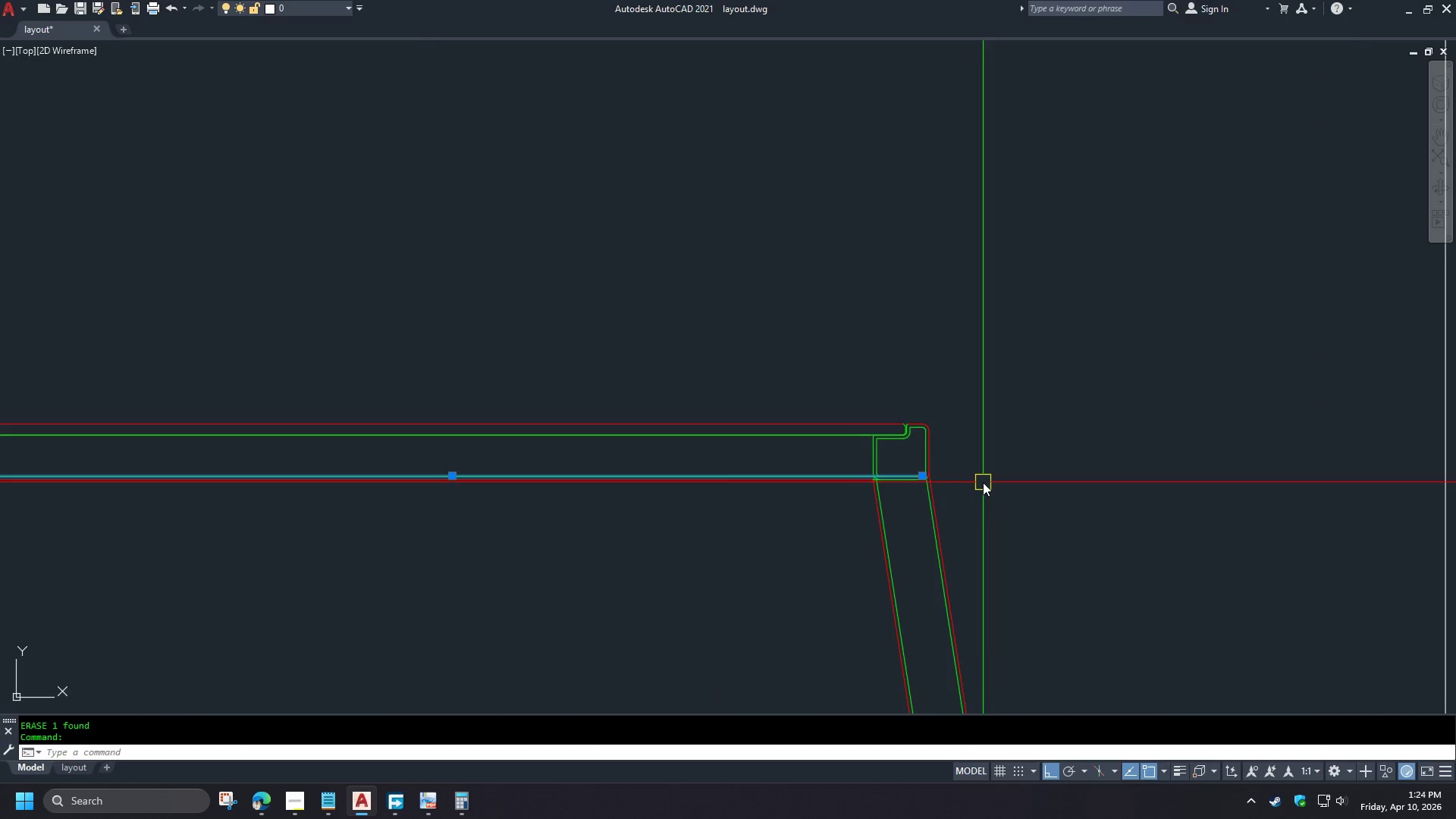 
key(Escape)
 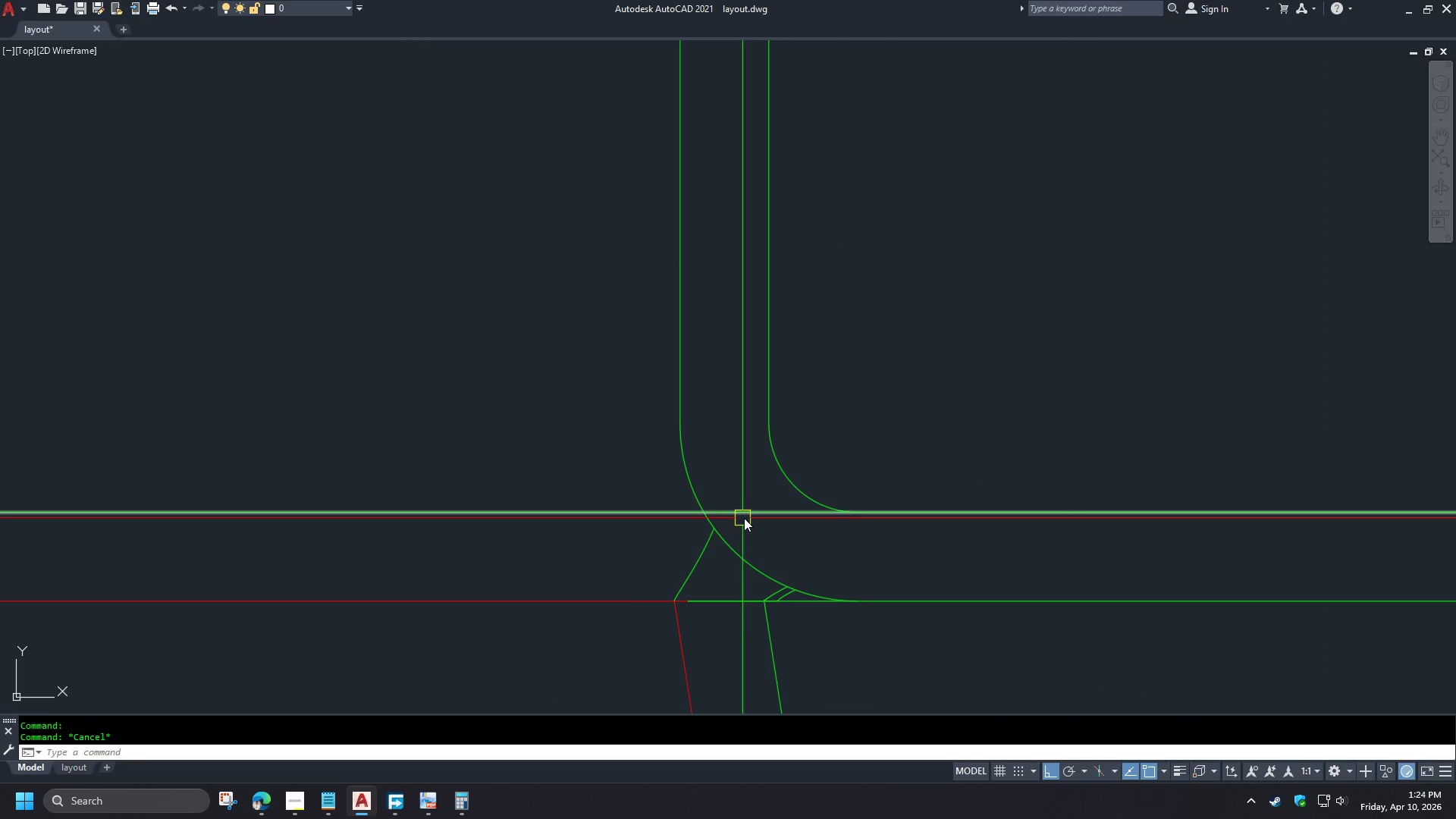 
key(T)
 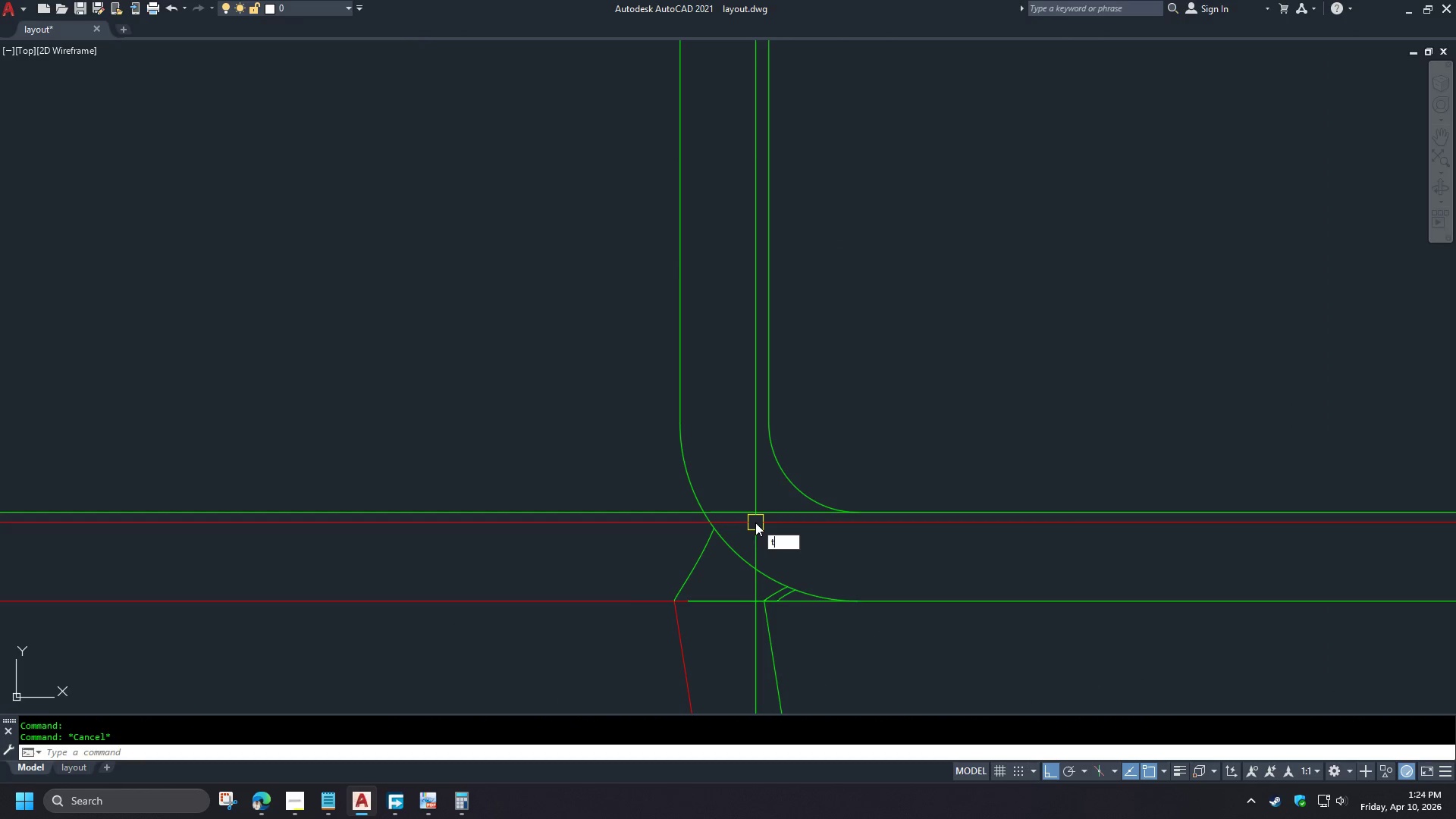 
scroll: coordinate [637, 500], scroll_direction: up, amount: 7.0
 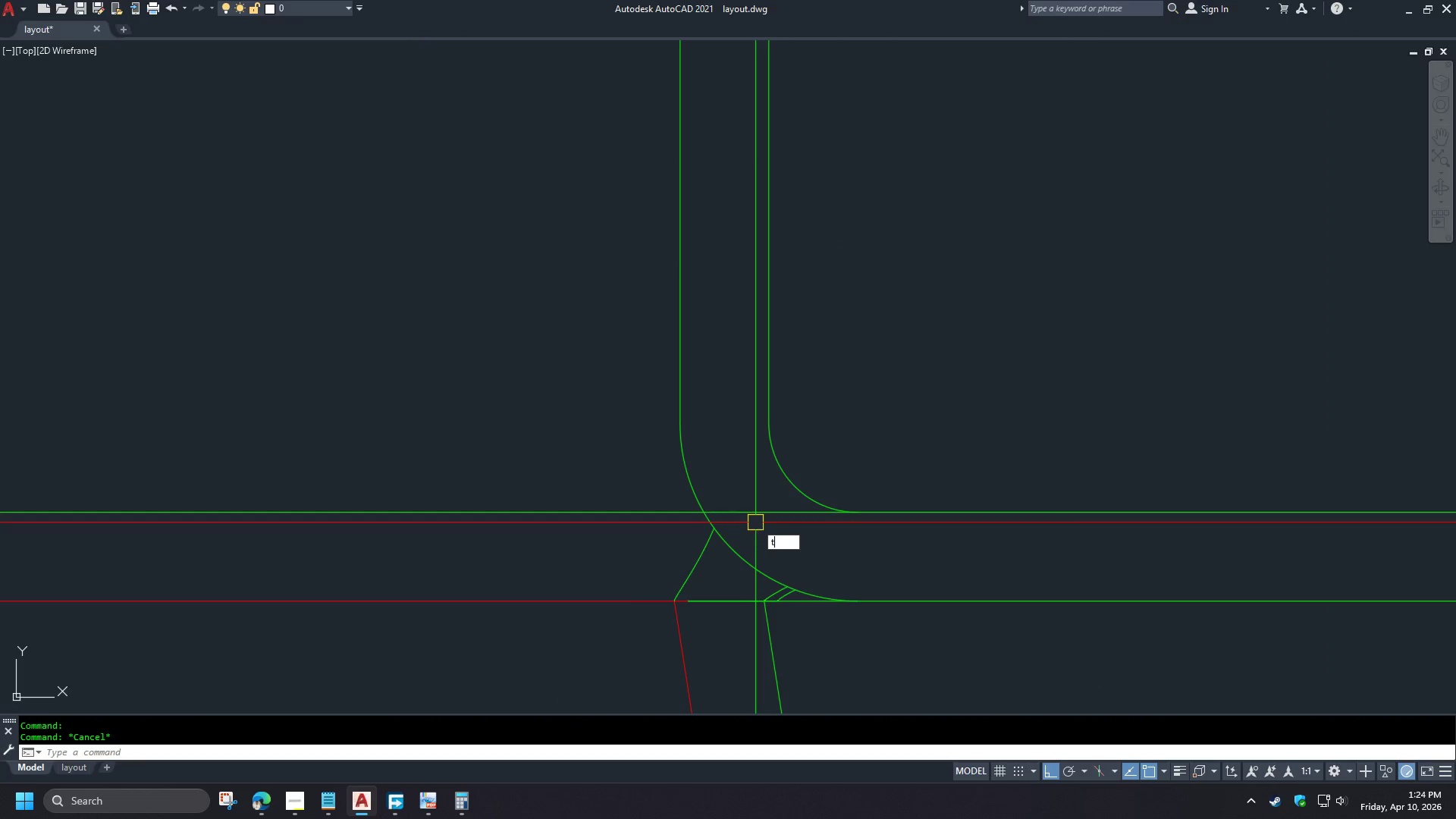 
key(R)
 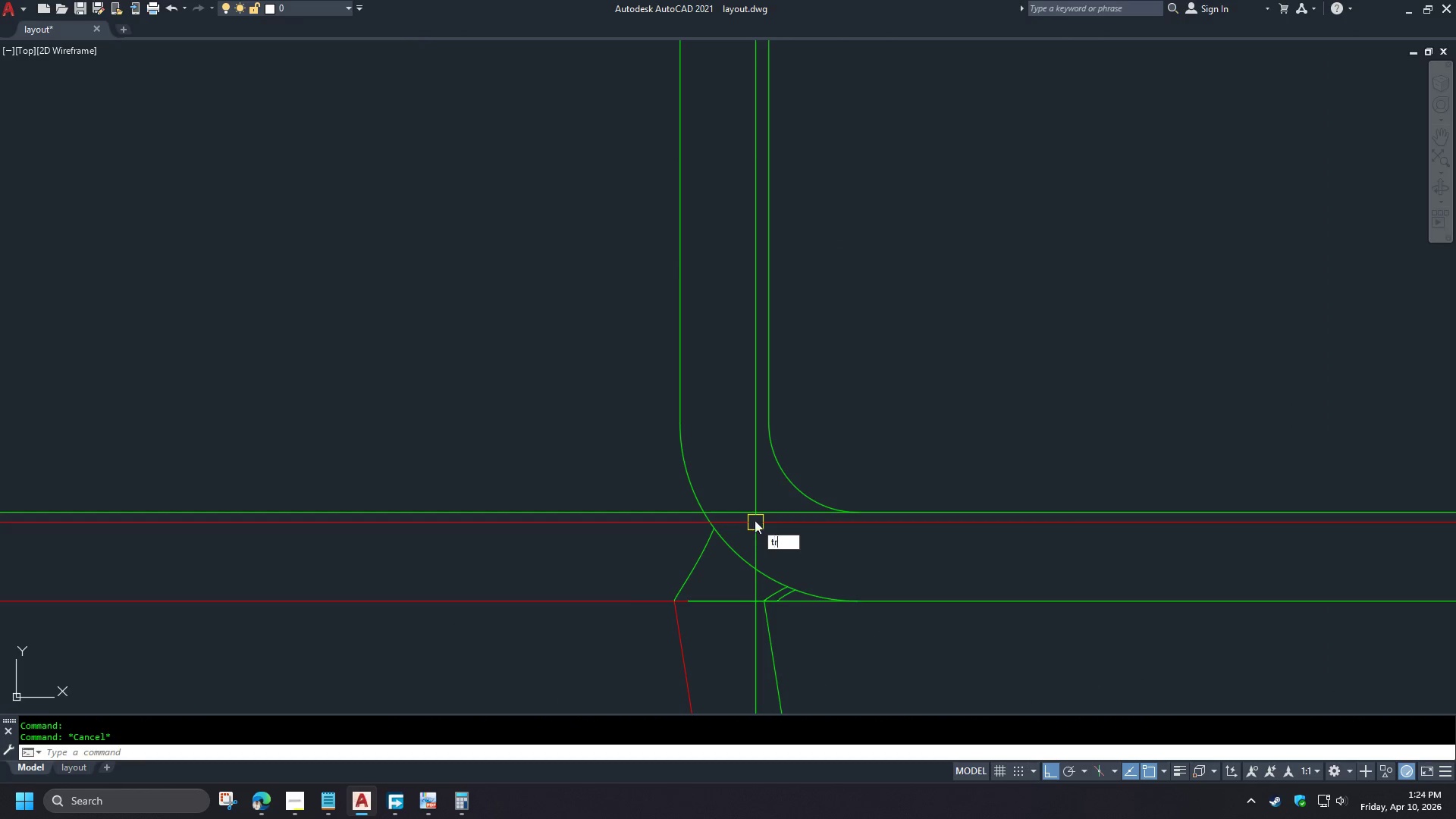 
key(Space)
 